 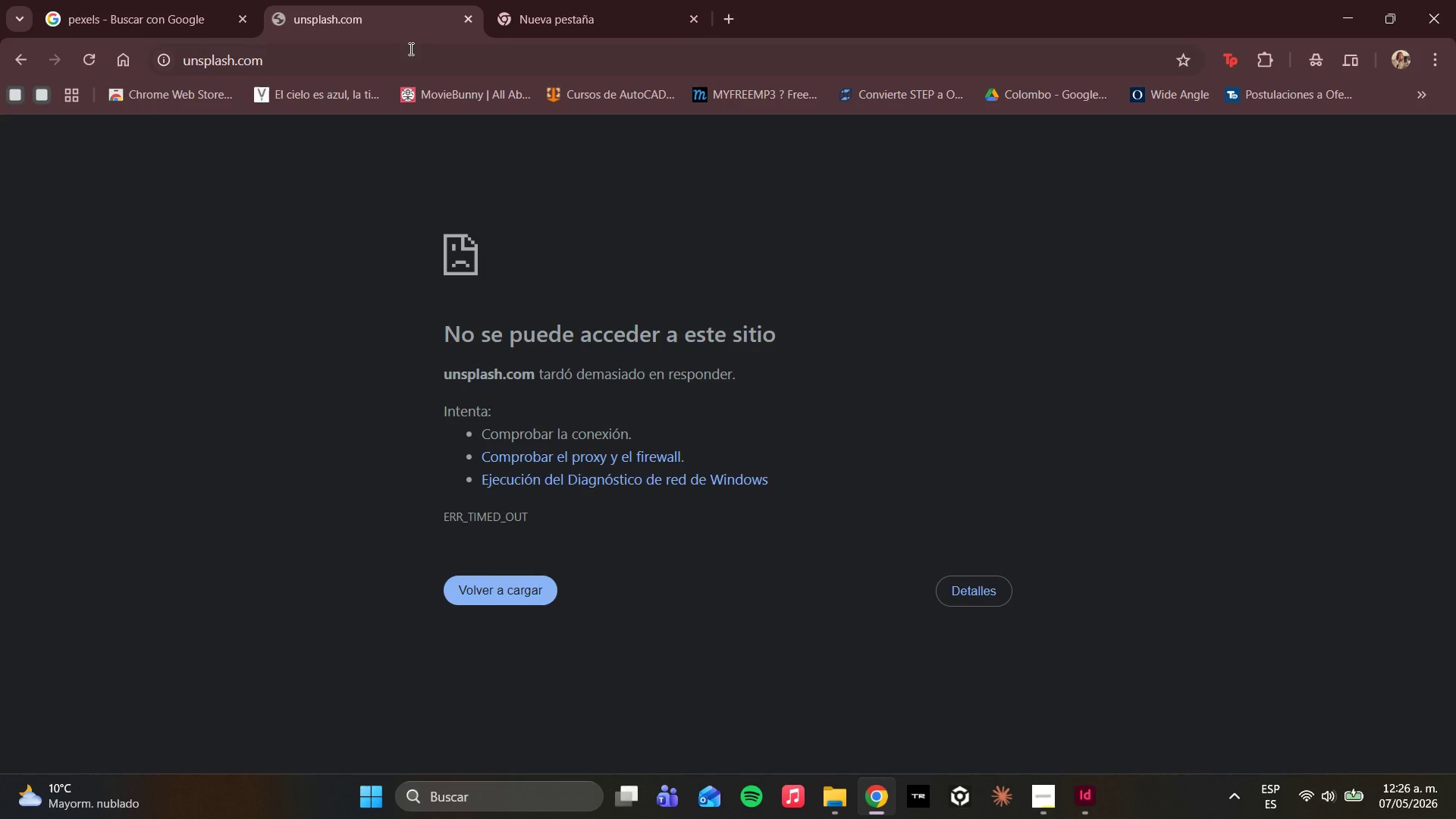 
left_click_drag(start_coordinate=[518, 588], to_coordinate=[513, 590])
 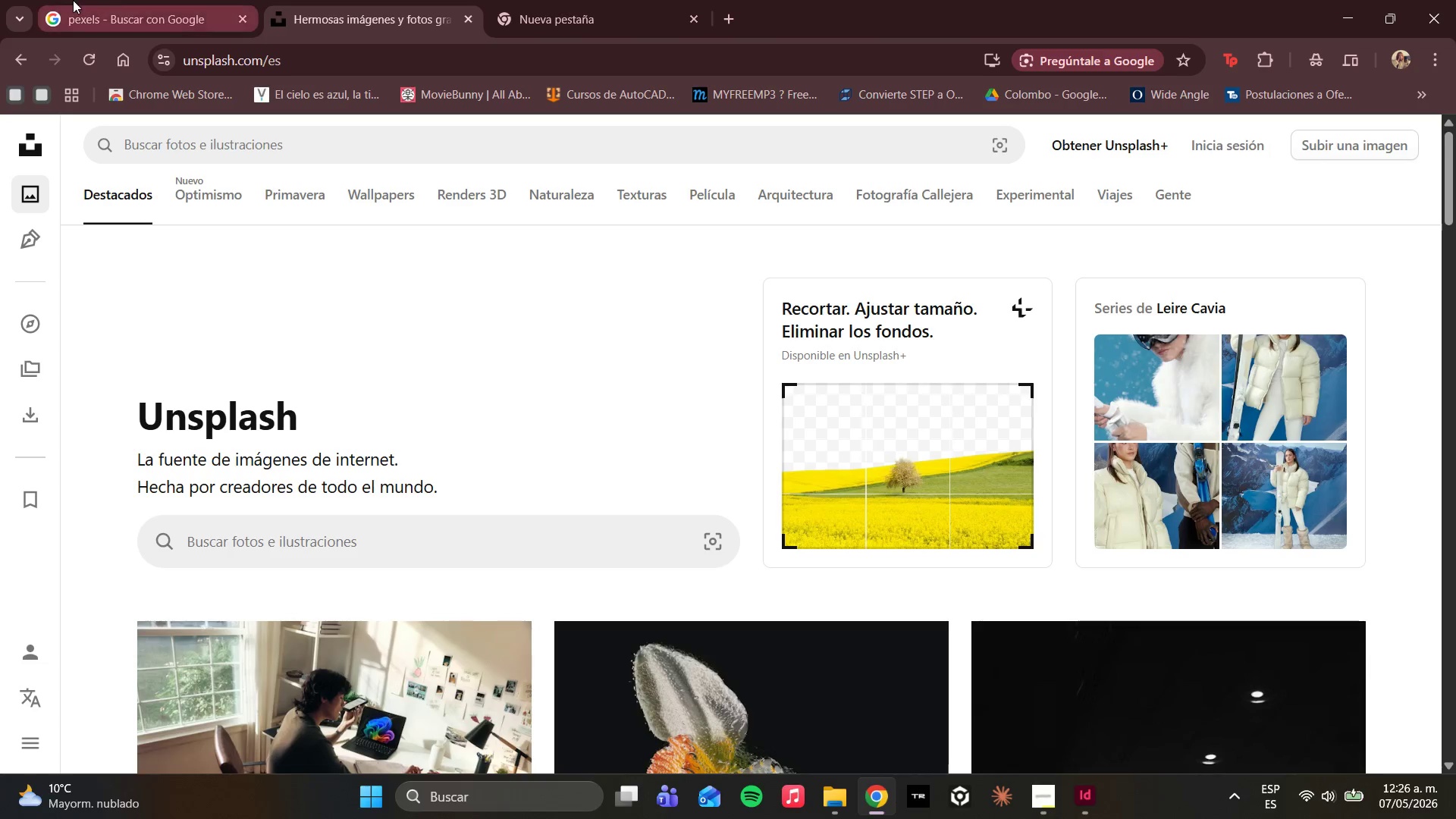 
left_click([162, 7])
 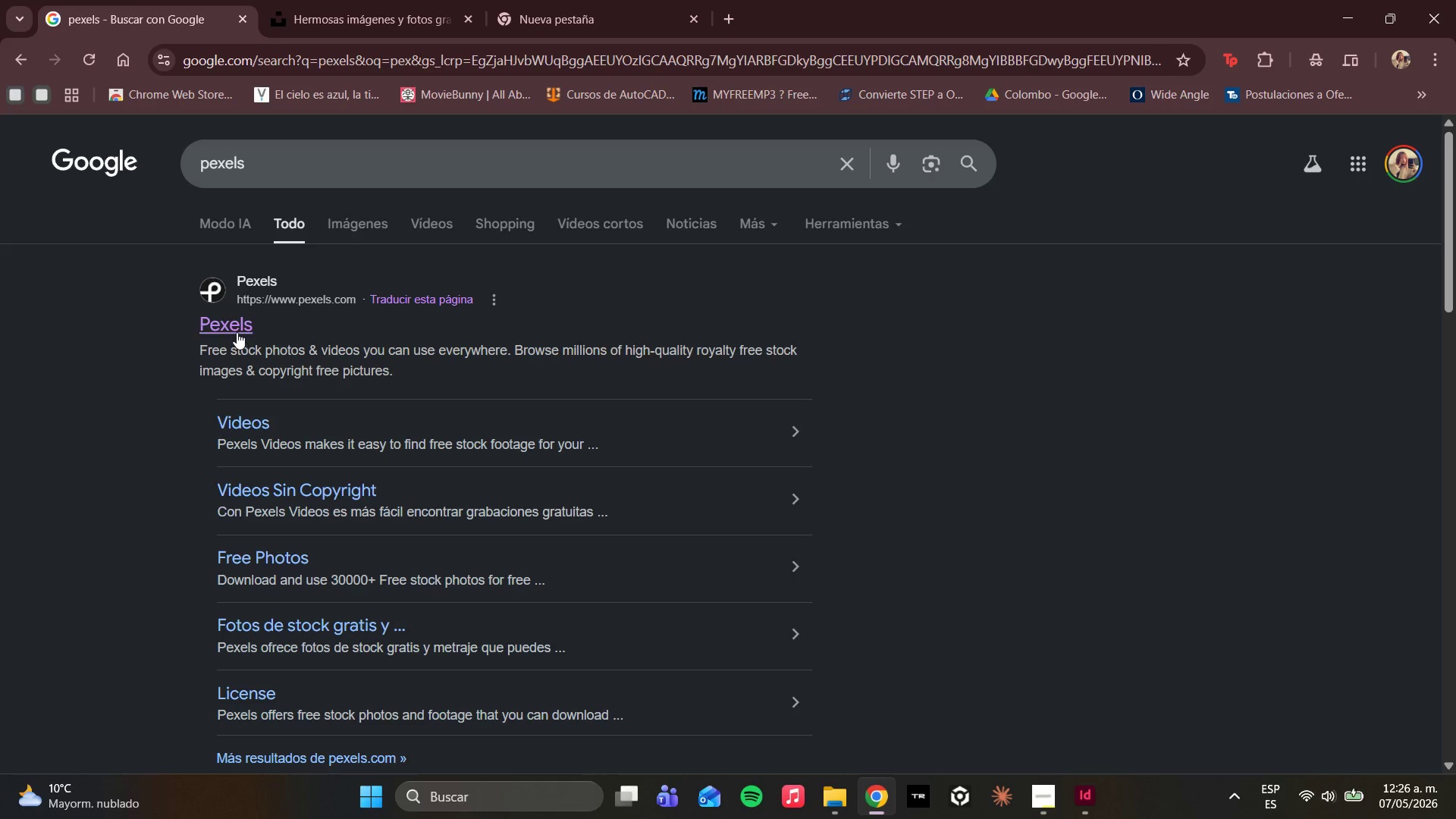 
left_click([234, 325])
 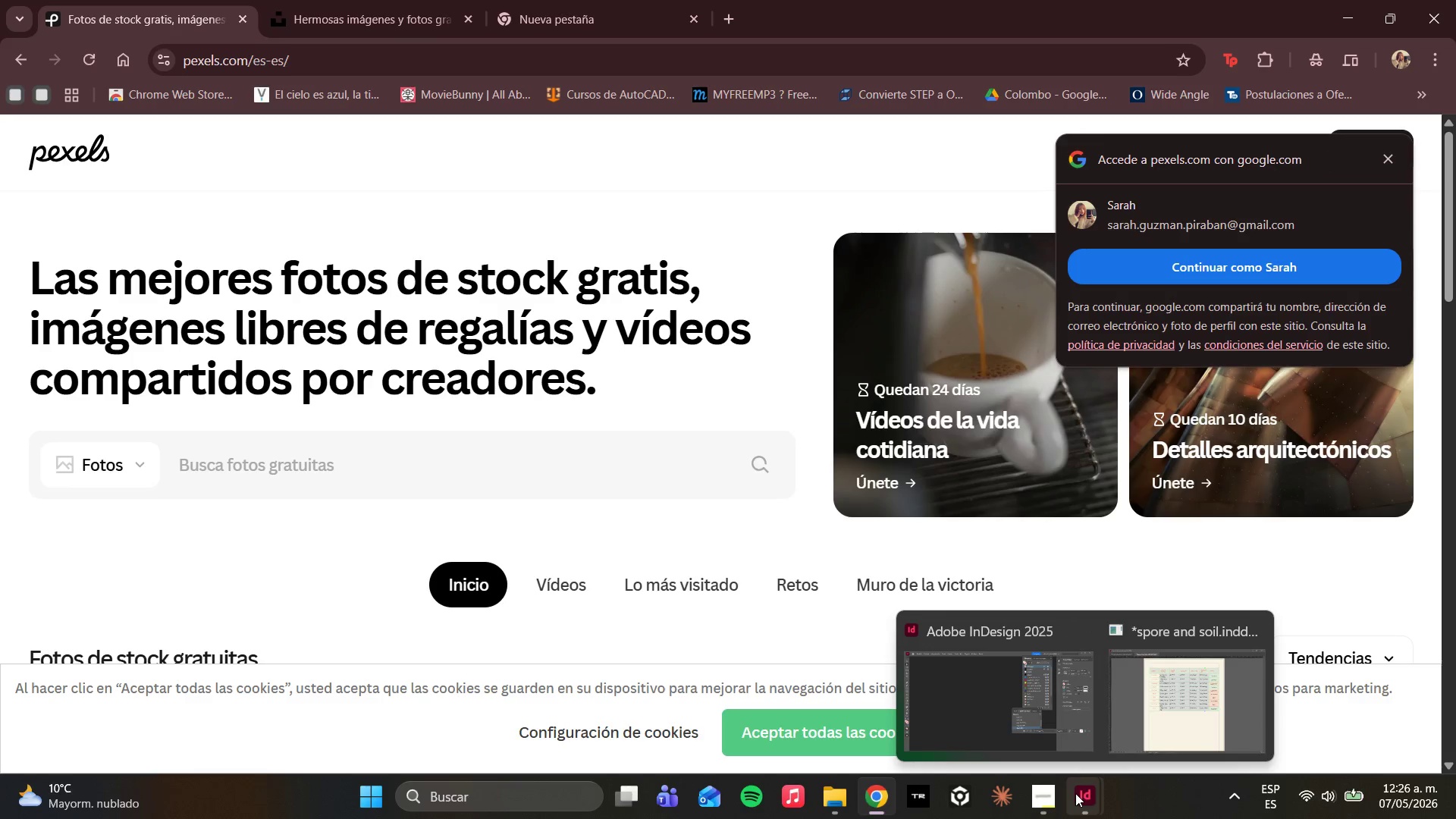 
wait(14.56)
 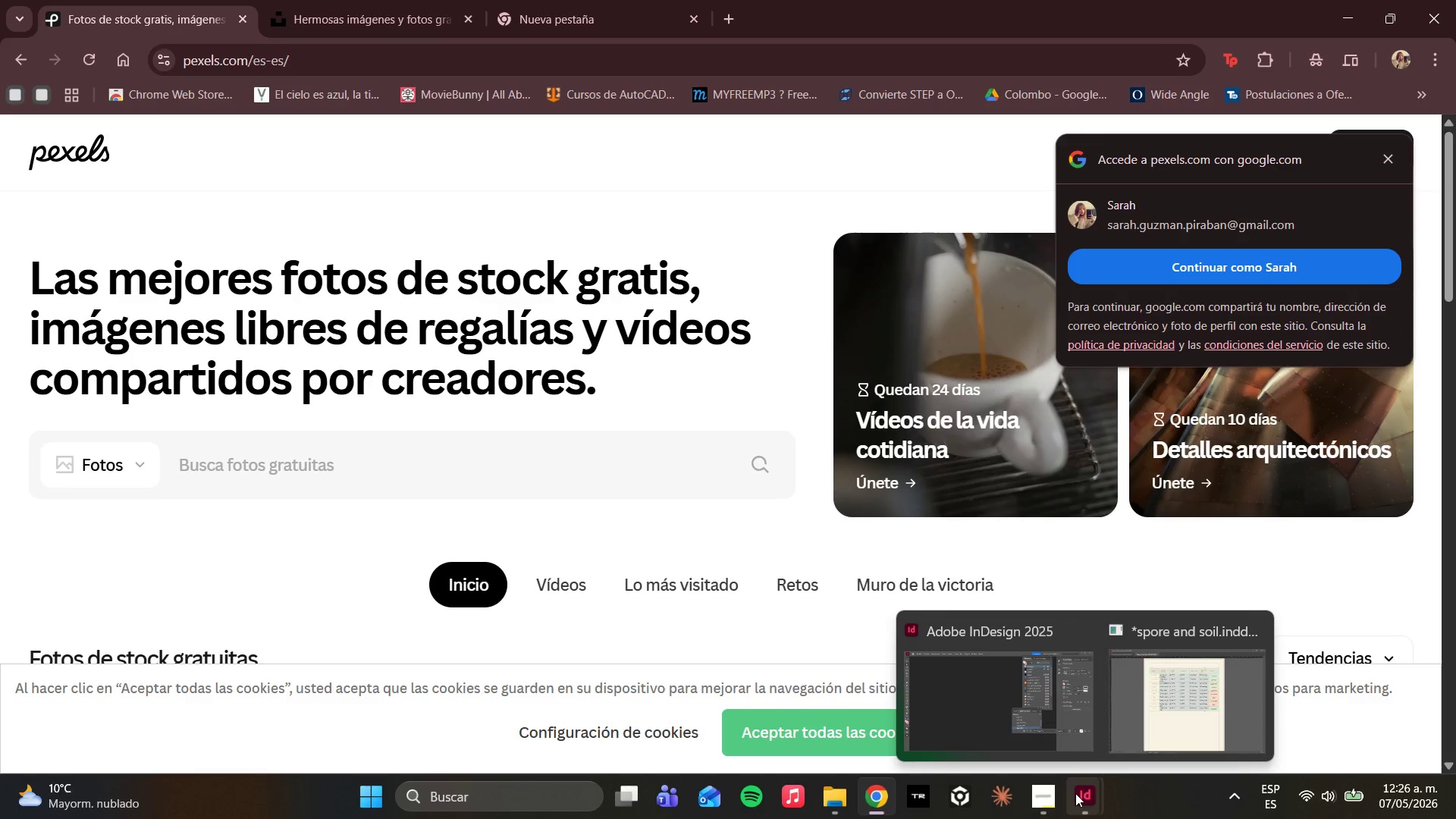 
scroll: coordinate [319, 212], scroll_direction: up, amount: 4.0
 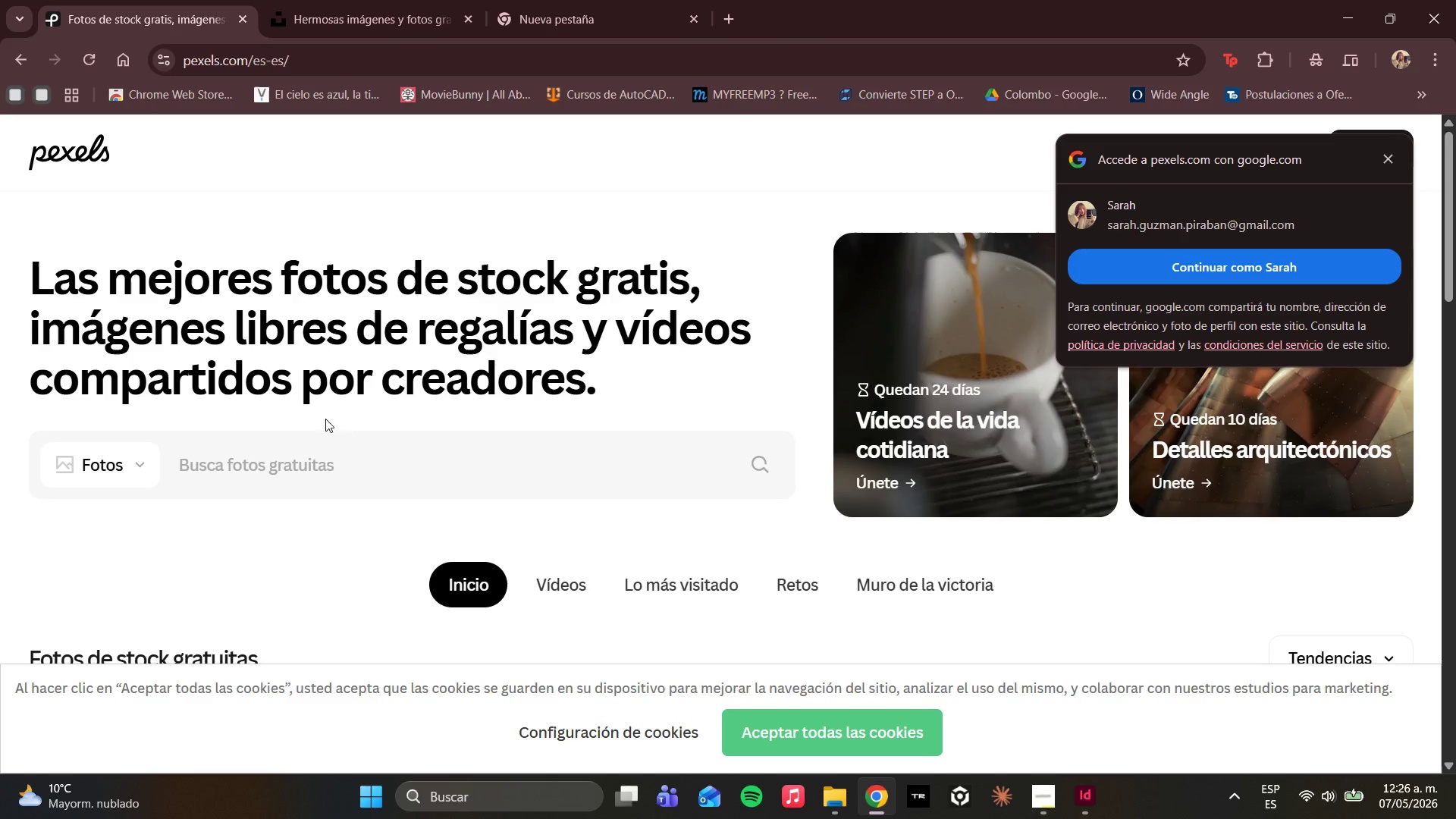 
left_click([333, 465])
 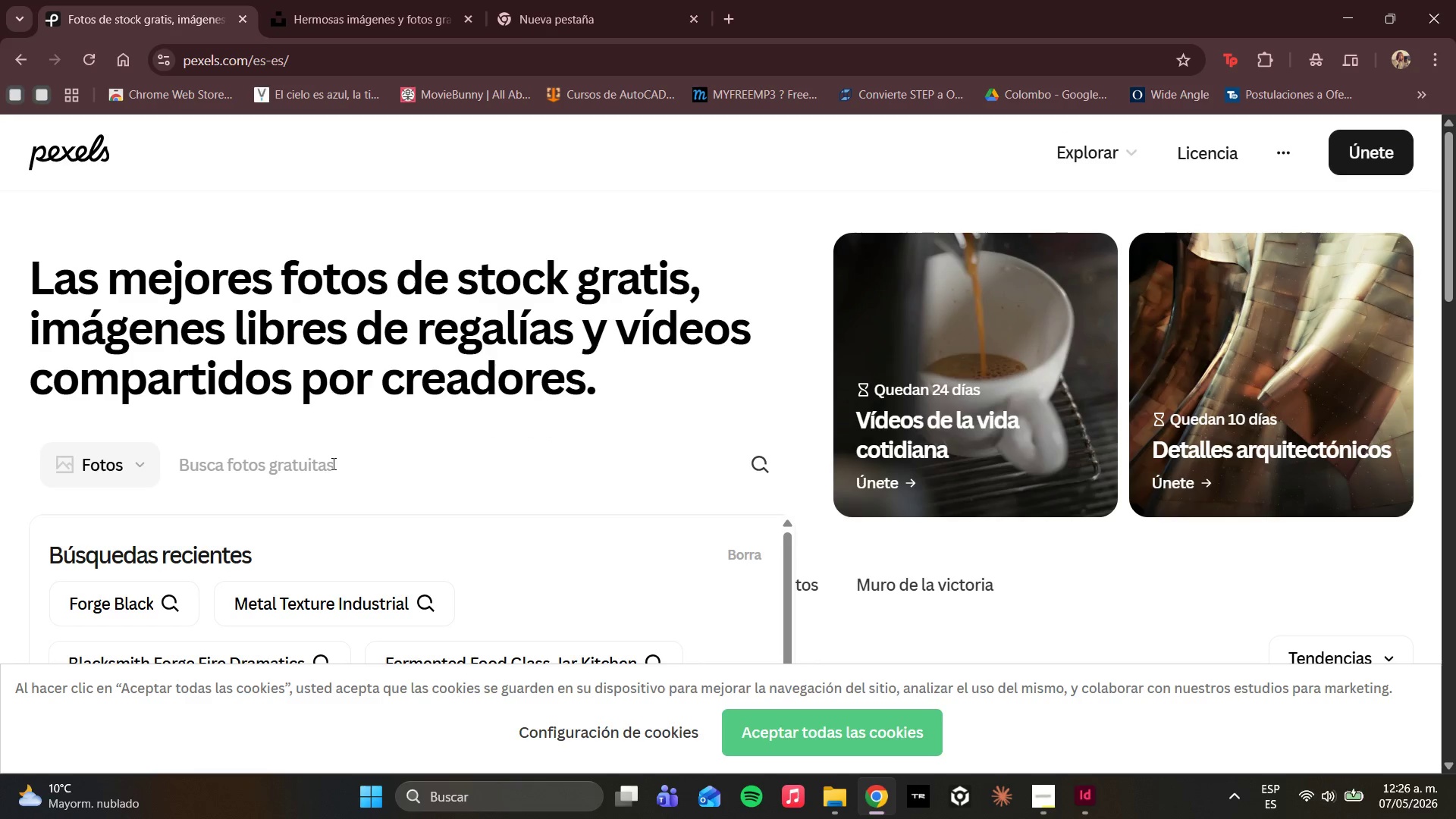 
type(mushroom forest autum)
 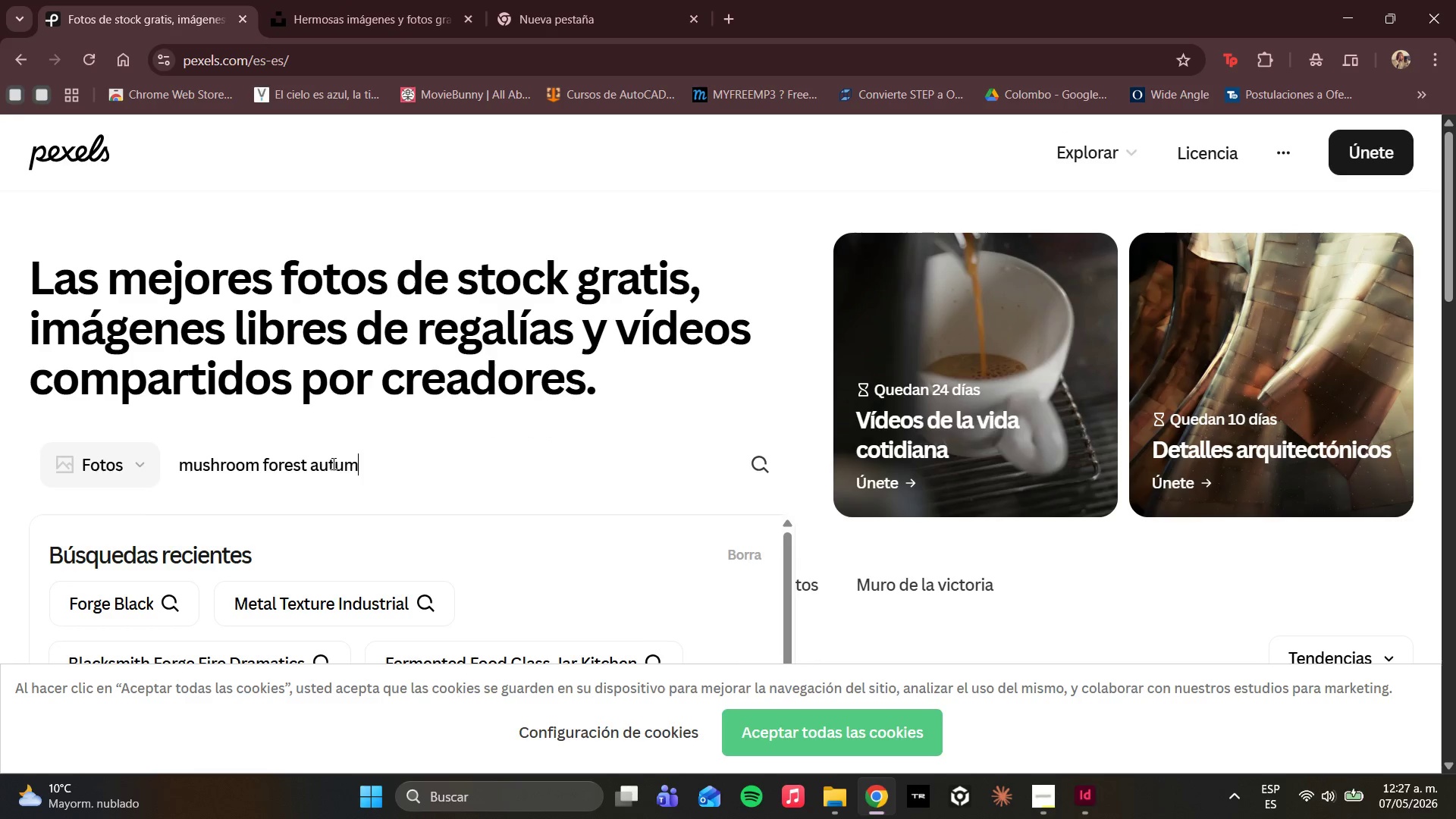 
key(Enter)
 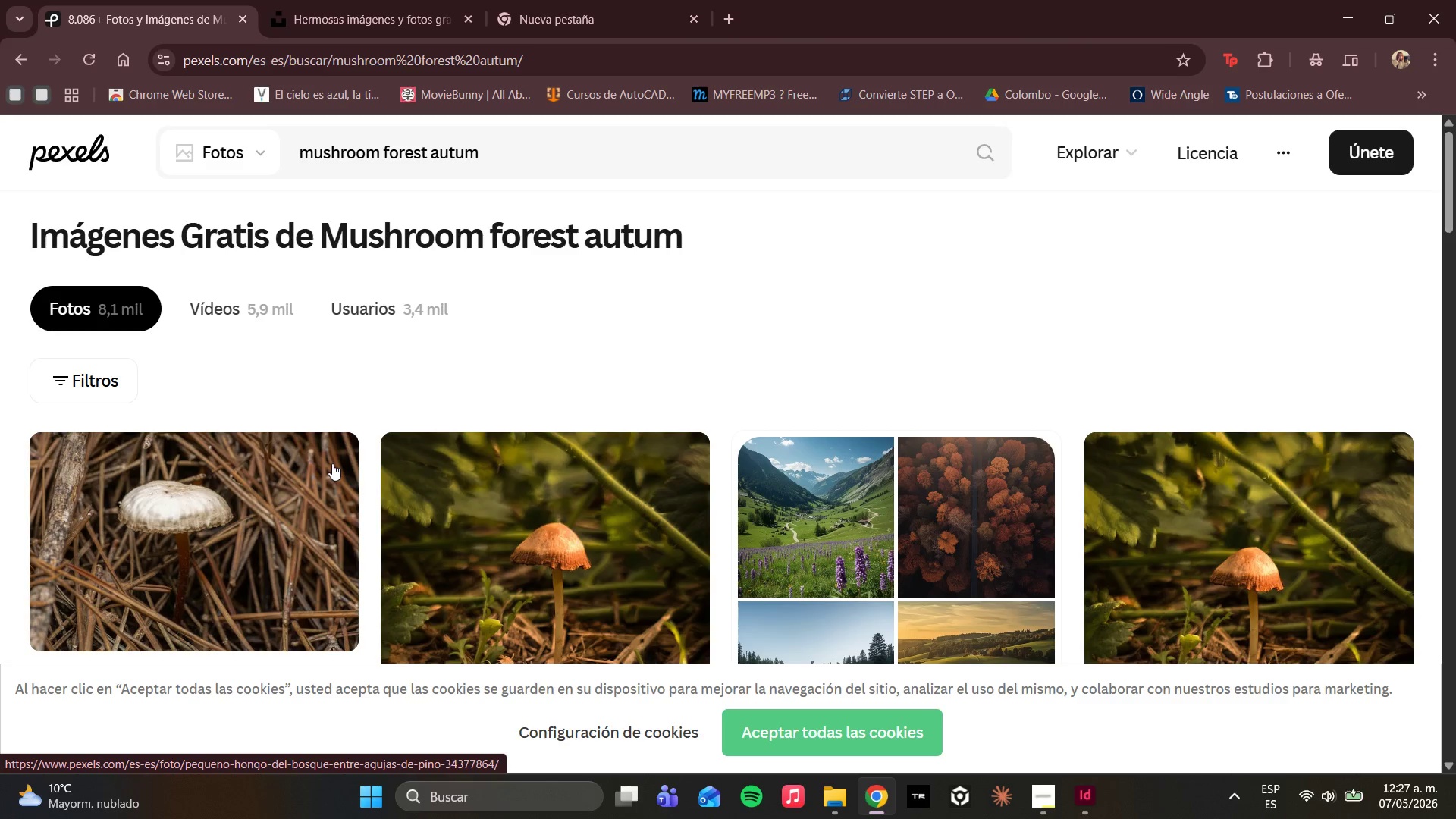 
wait(10.41)
 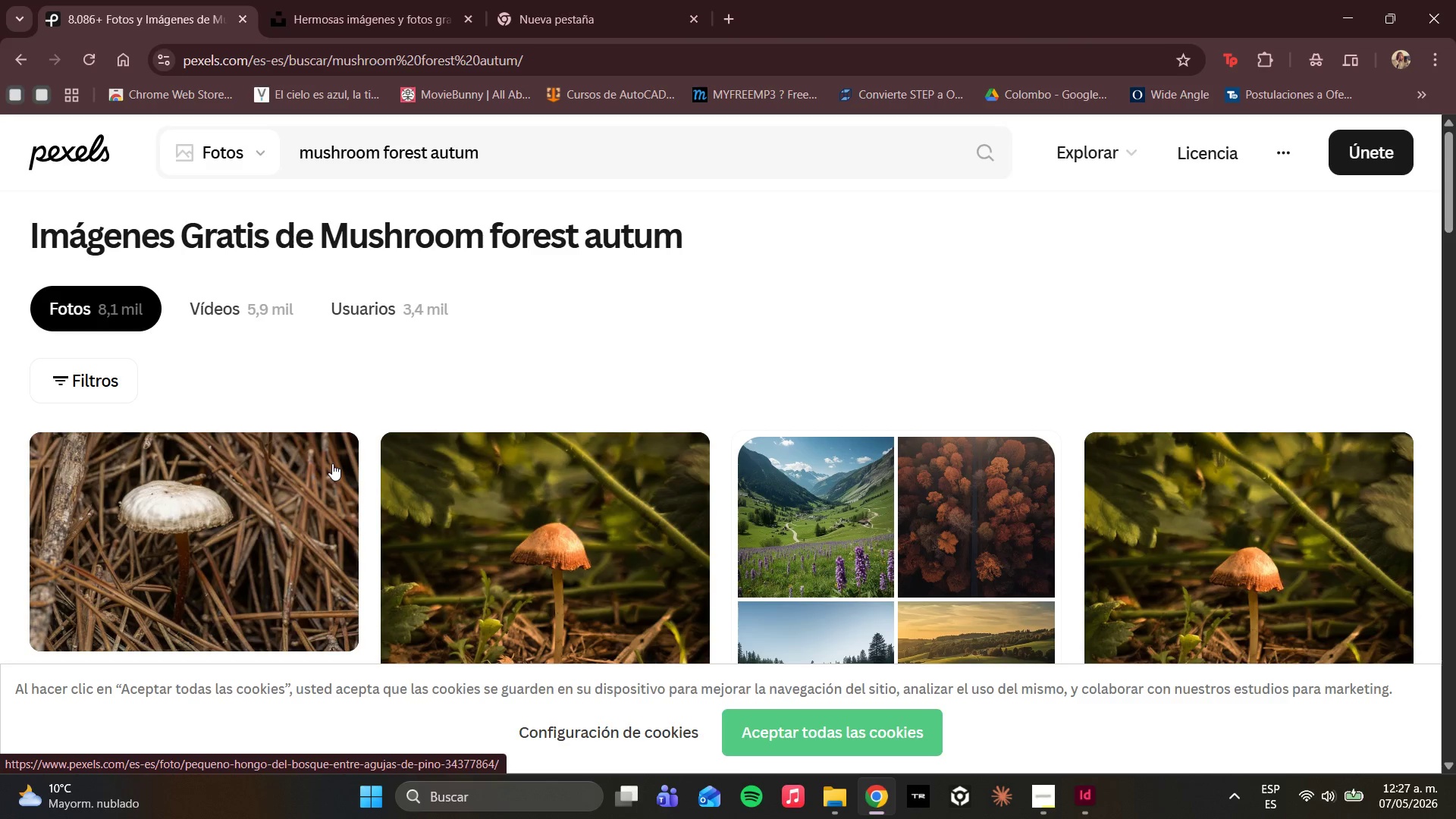 
scroll: coordinate [868, 404], scroll_direction: down, amount: 13.0
 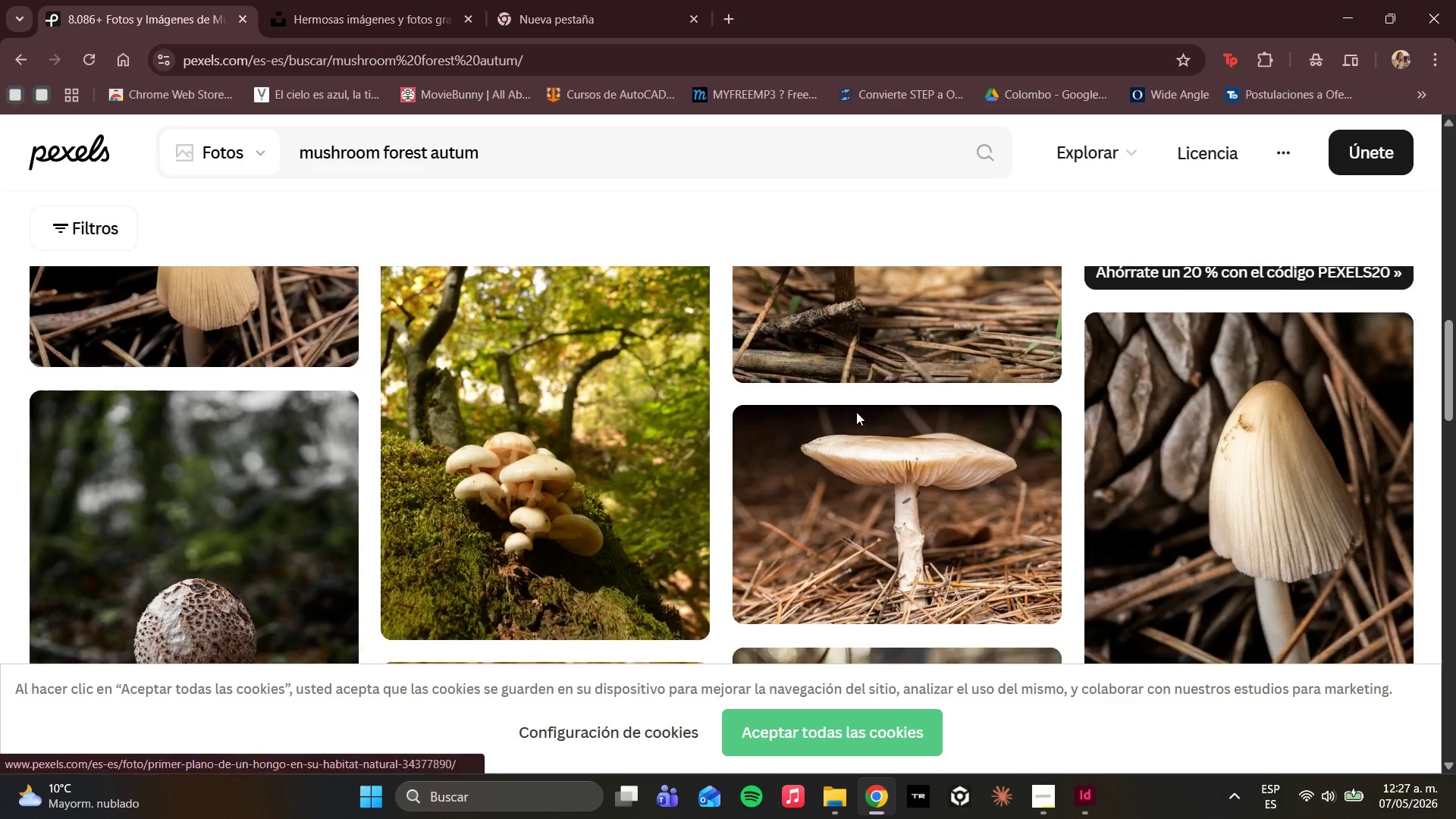 
mouse_move([839, 420])
 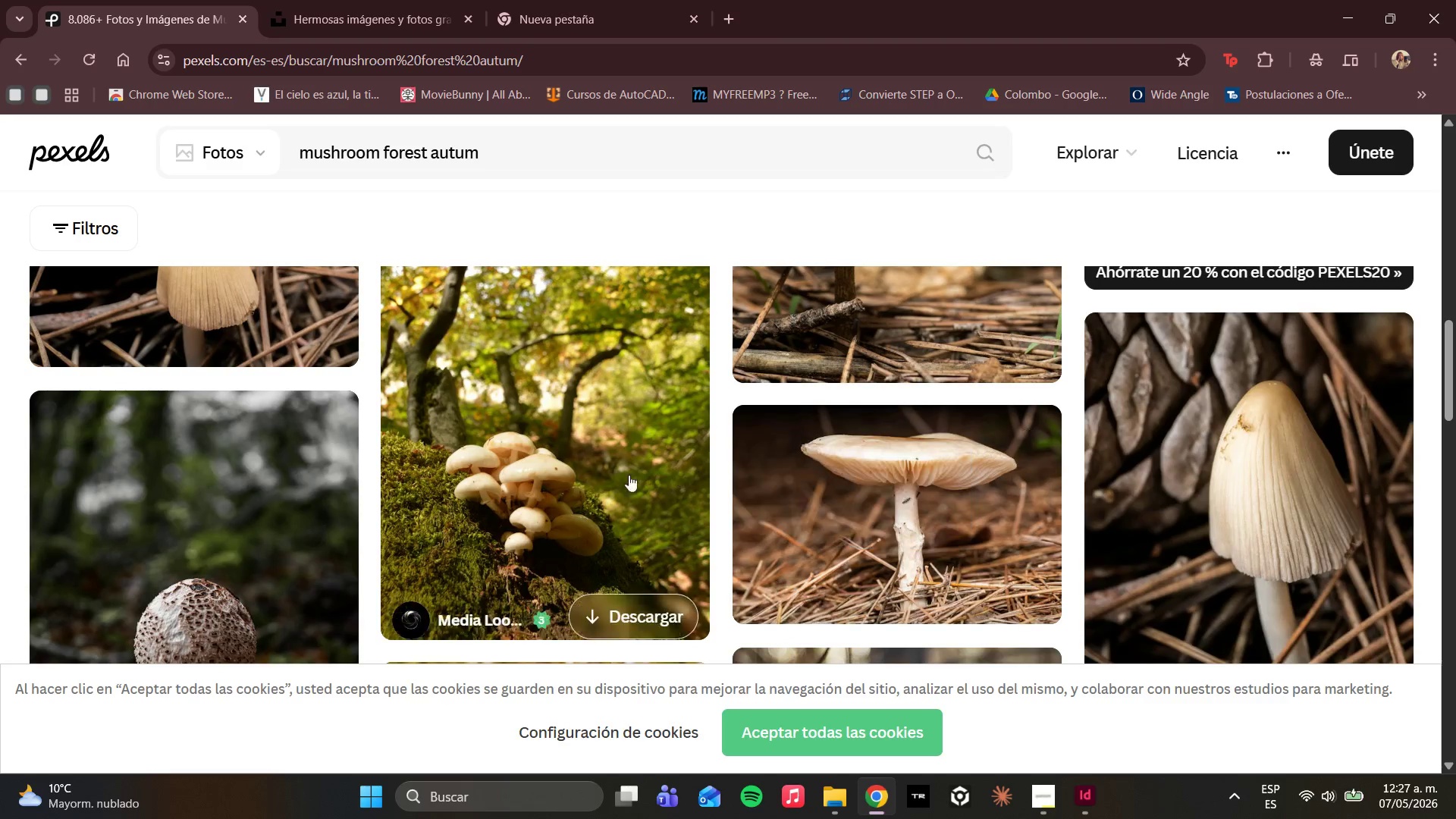 
scroll: coordinate [686, 490], scroll_direction: down, amount: 9.0
 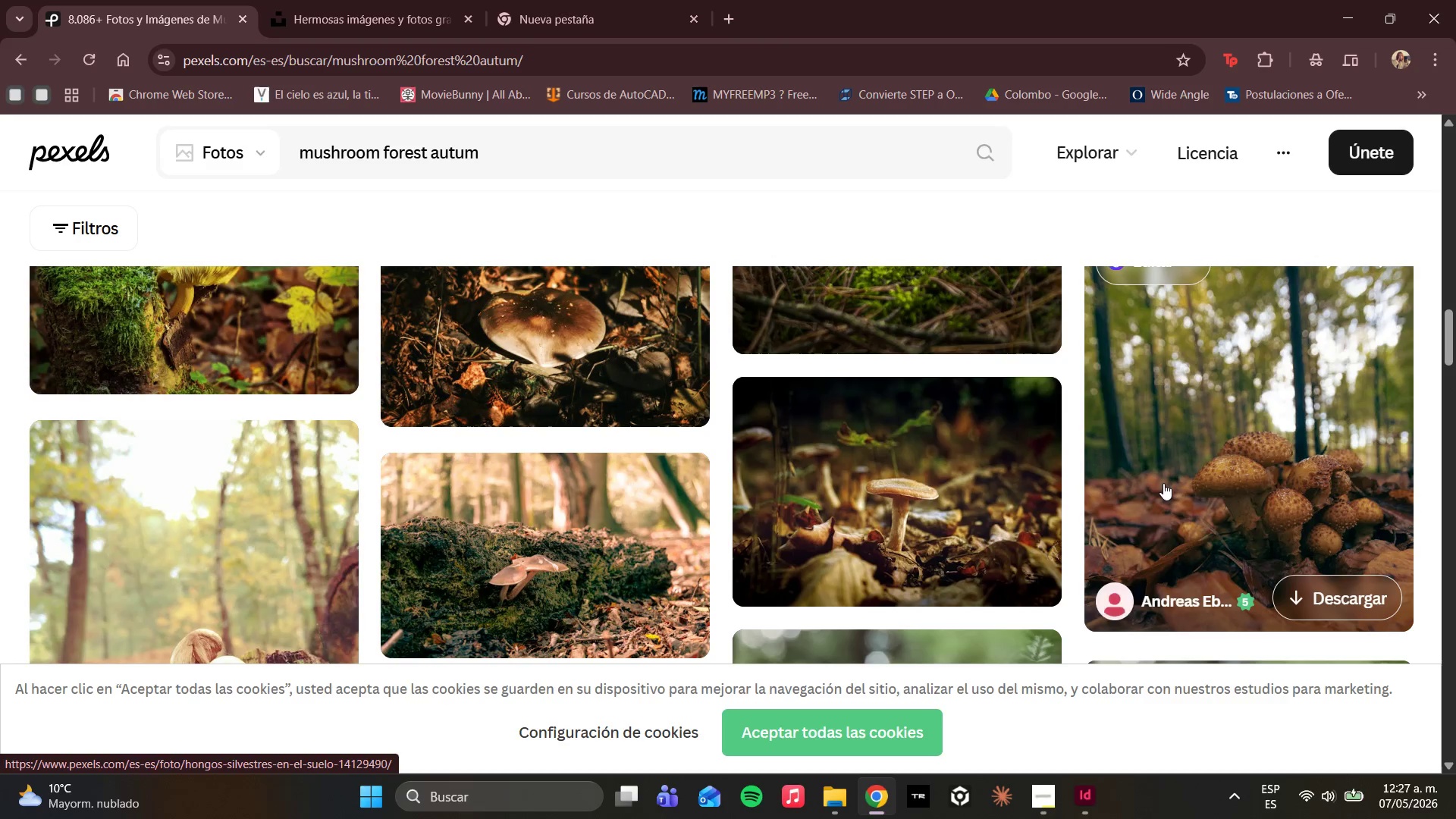 
left_click([1164, 483])
 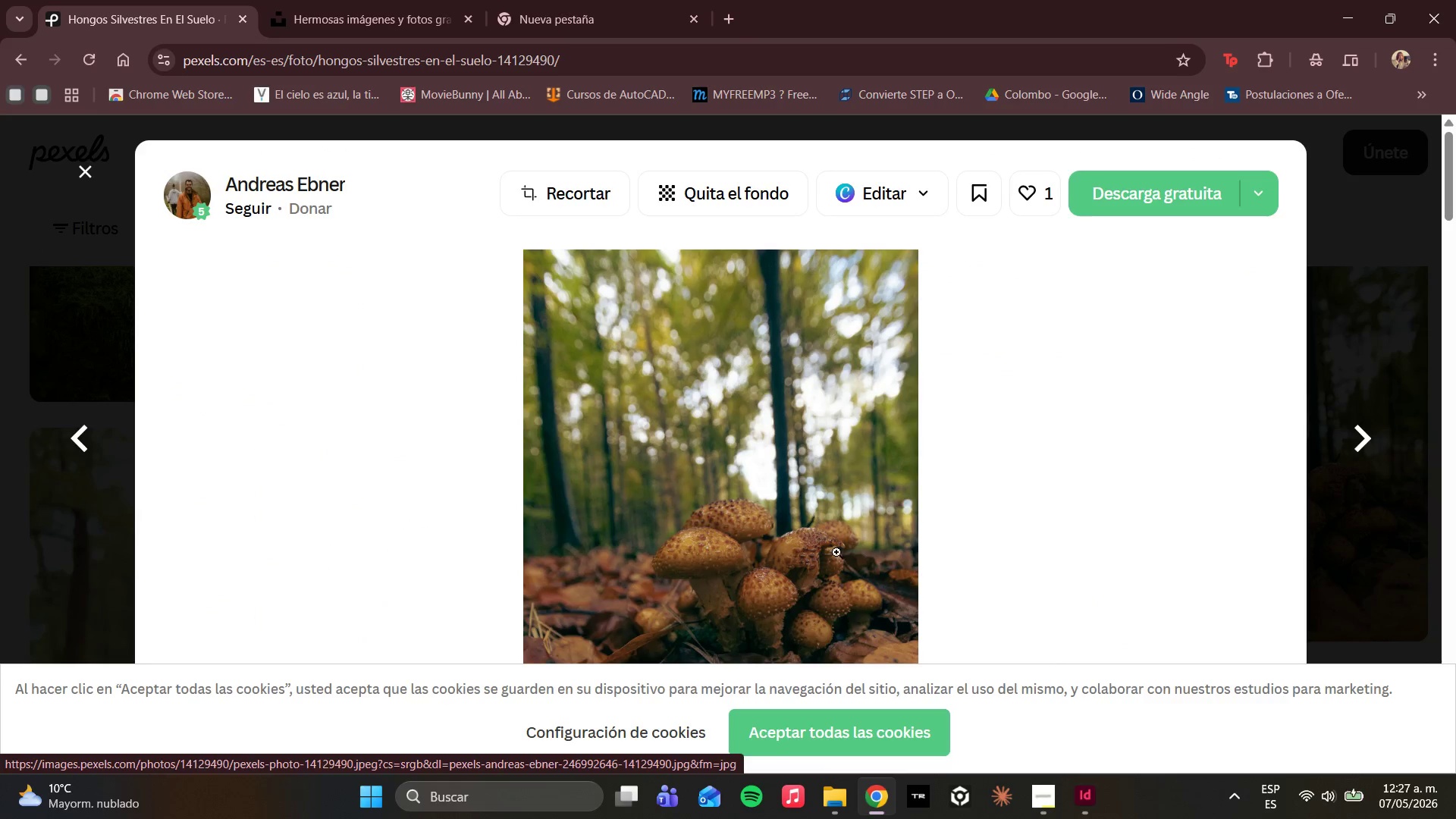 
scroll: coordinate [820, 535], scroll_direction: down, amount: 13.0
 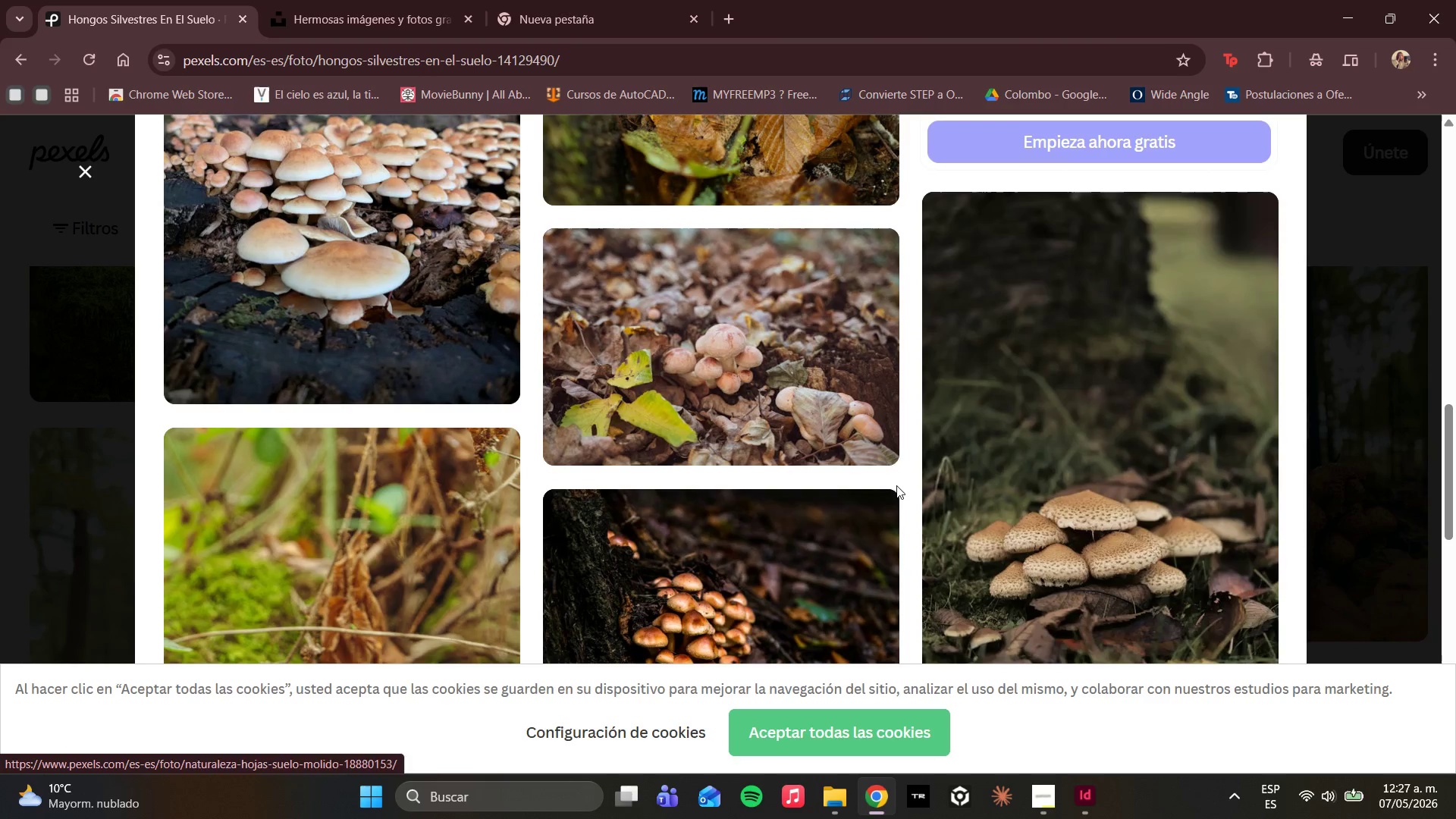 
scroll: coordinate [1109, 443], scroll_direction: up, amount: 16.0
 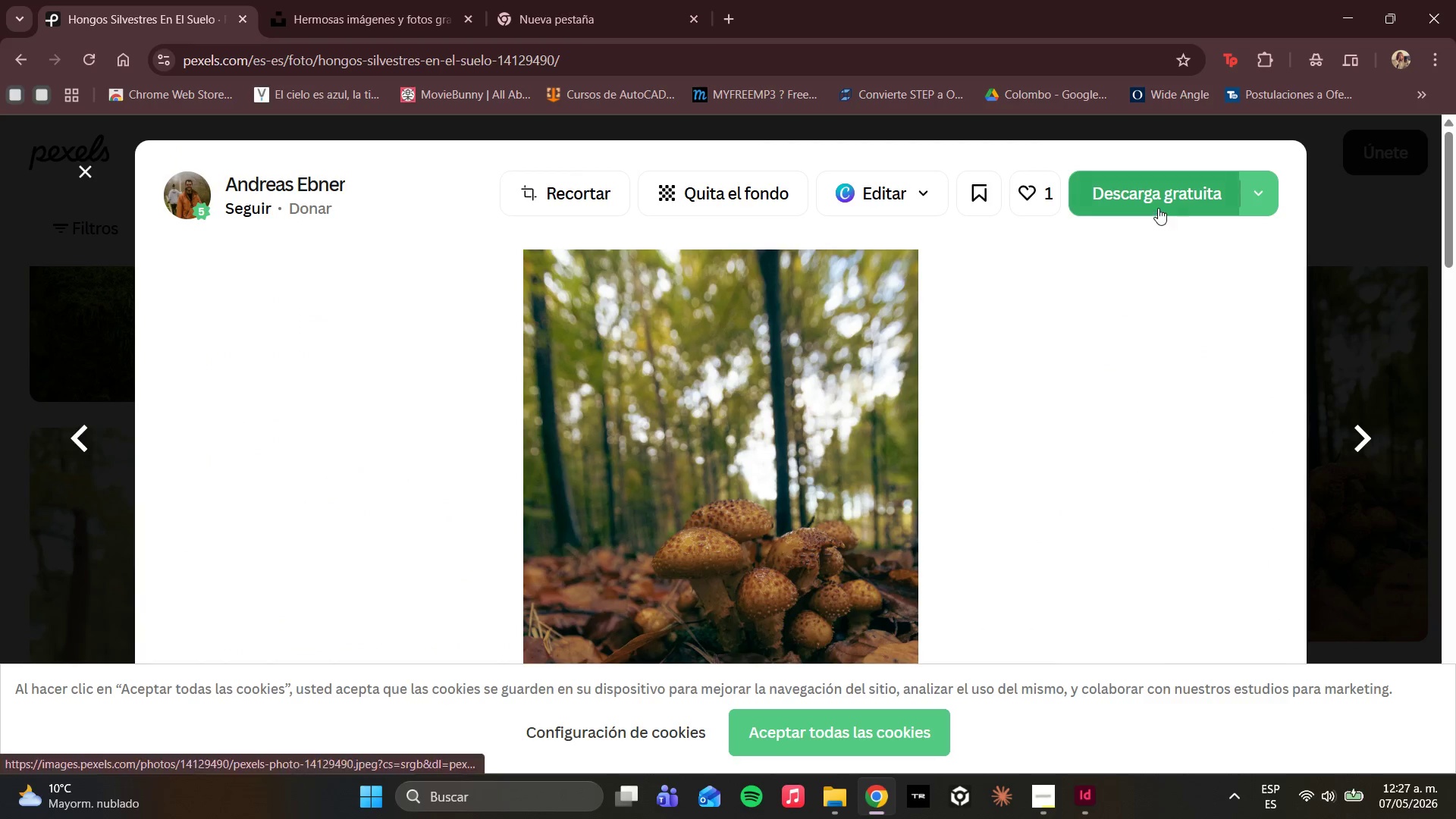 
left_click([1156, 198])
 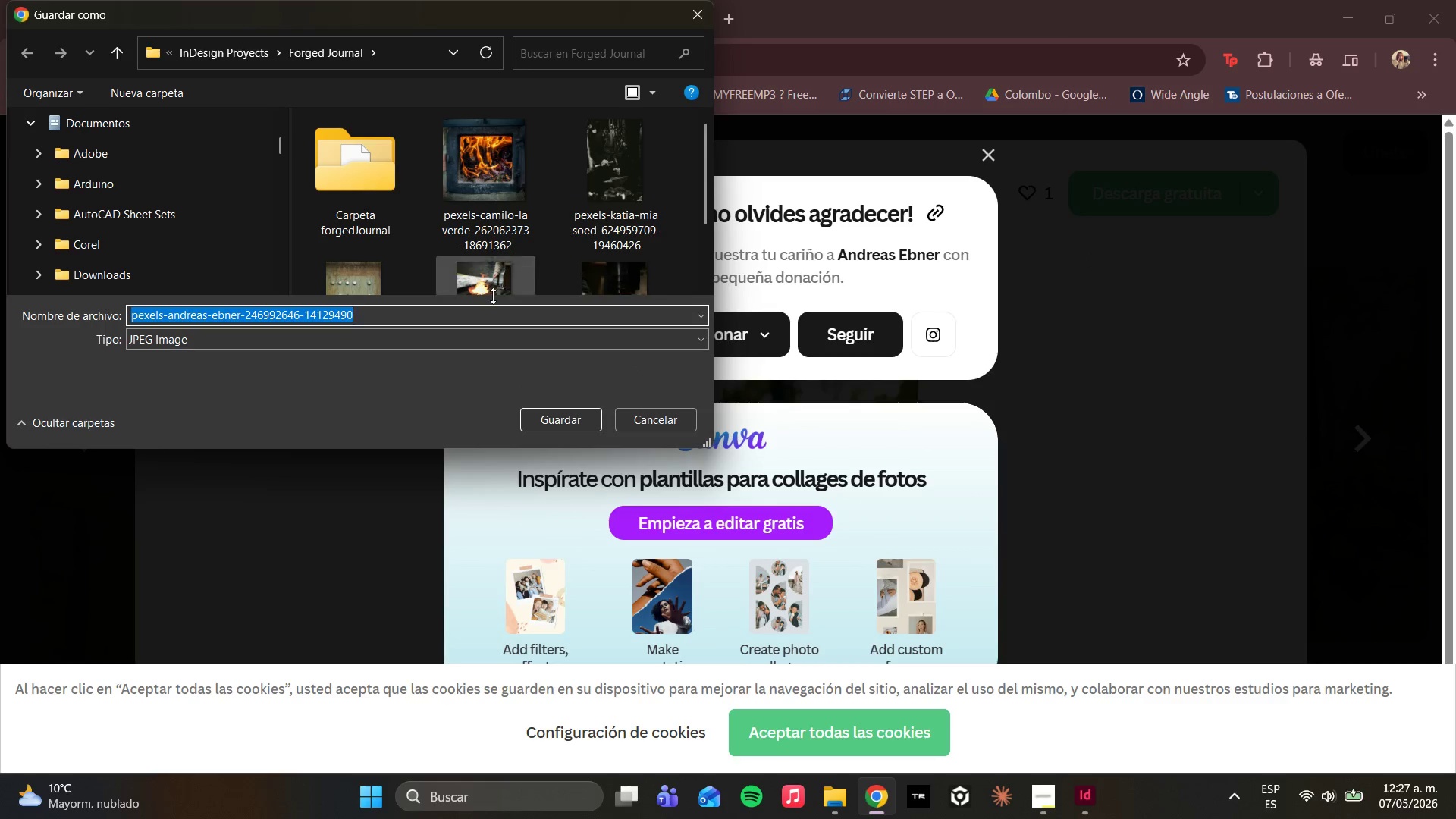 
left_click([226, 55])
 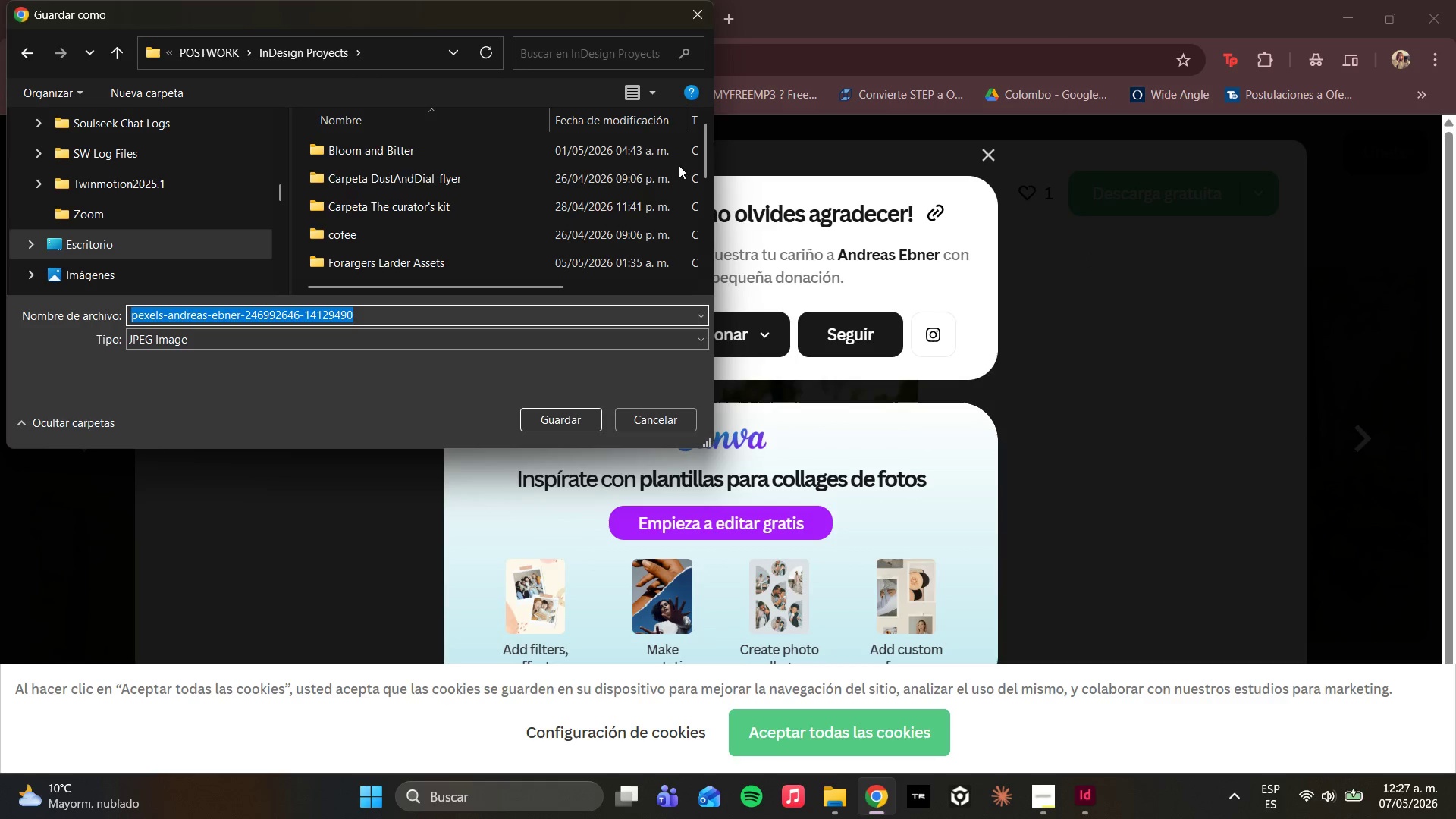 
left_click_drag(start_coordinate=[703, 163], to_coordinate=[691, 229])
 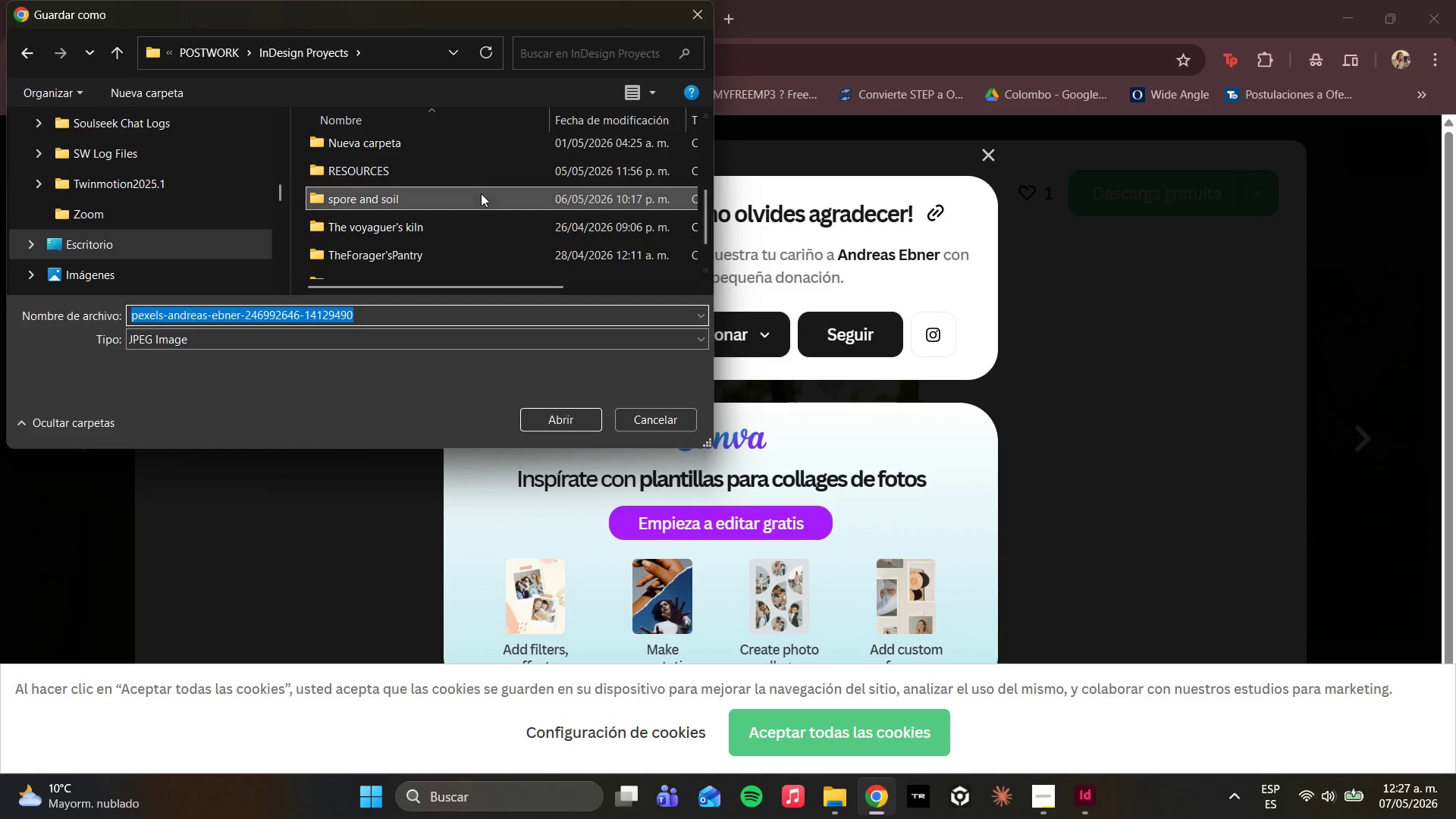 
double_click([481, 193])
 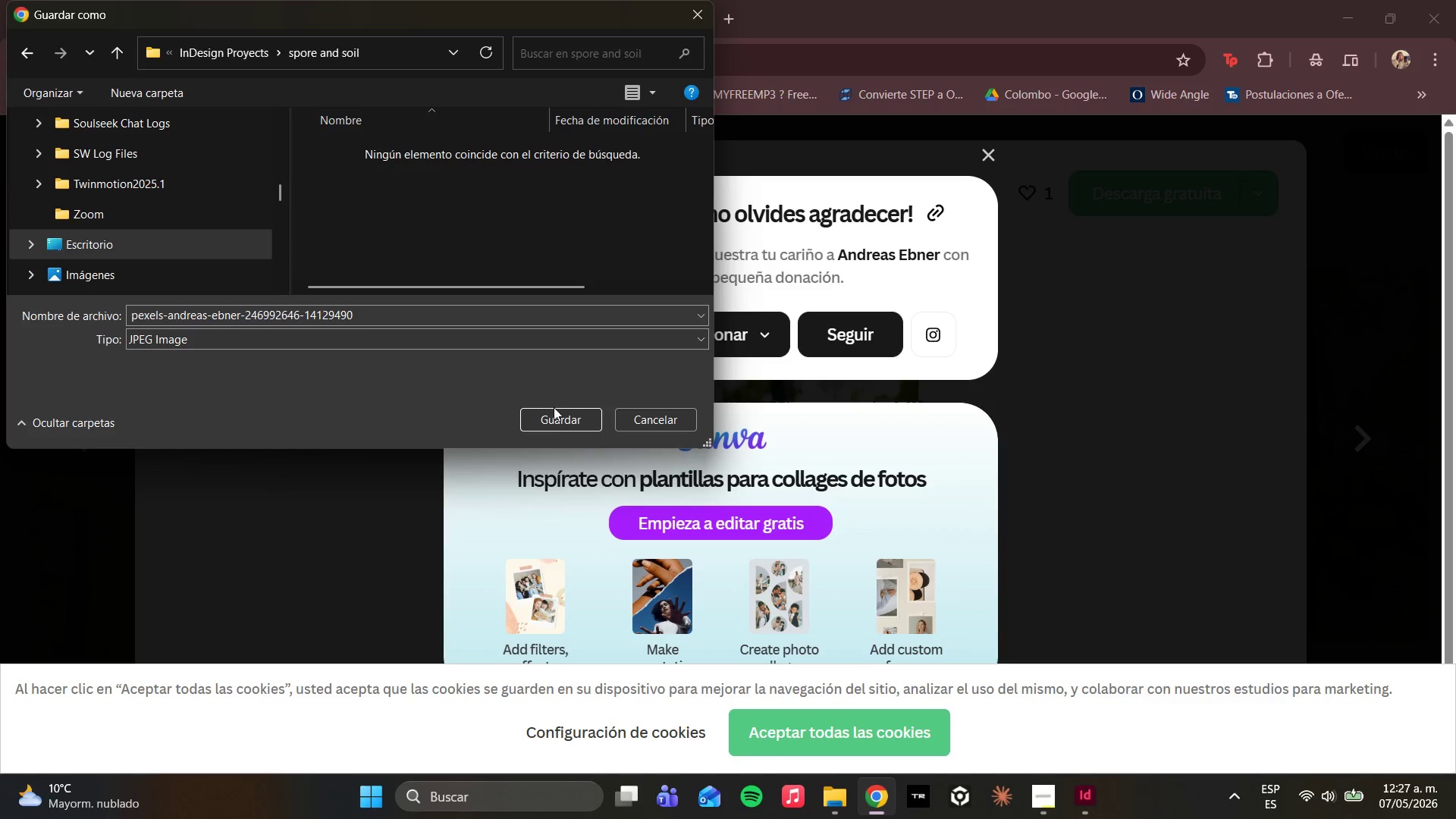 
left_click([553, 419])
 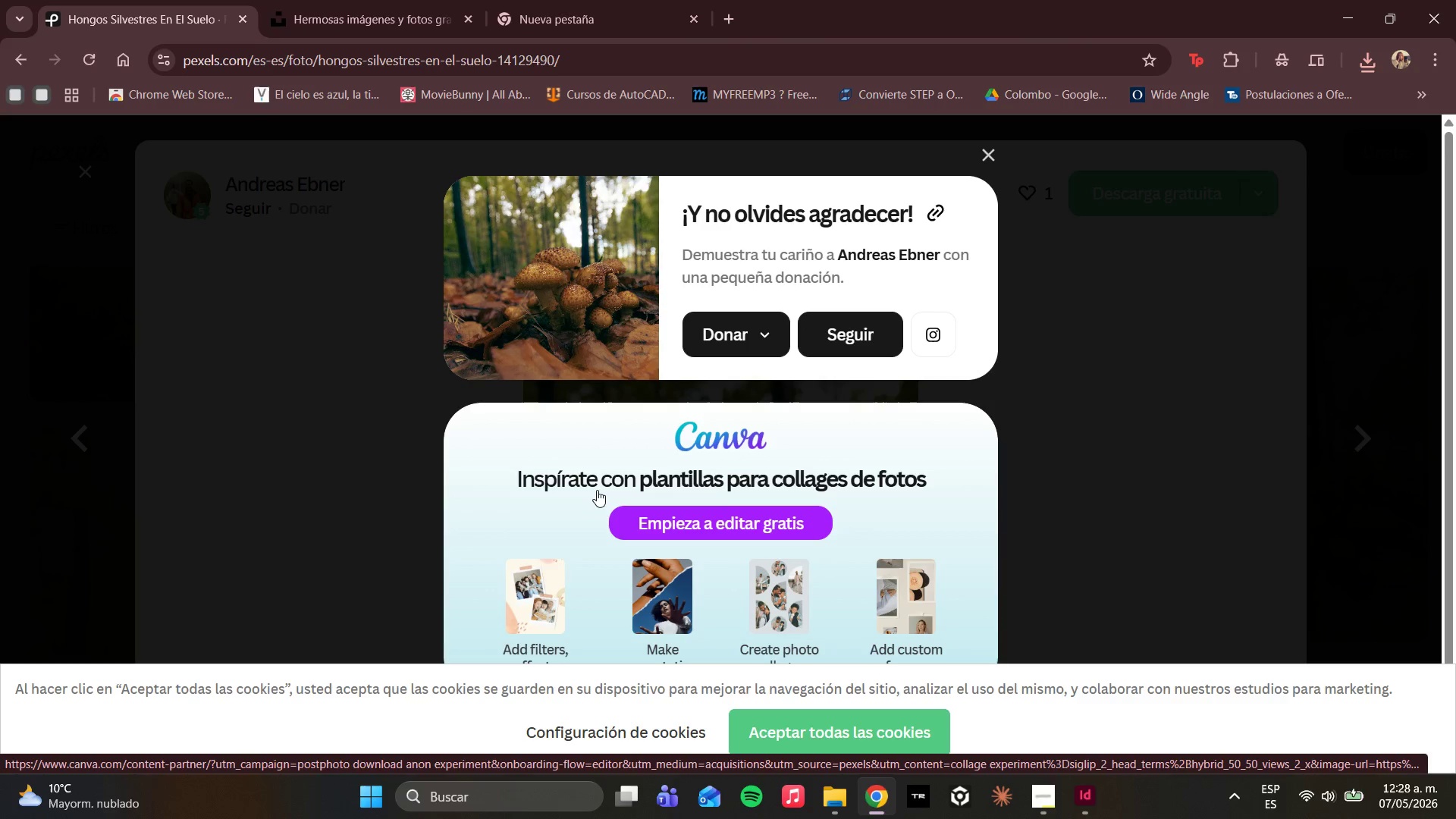 
wait(23.09)
 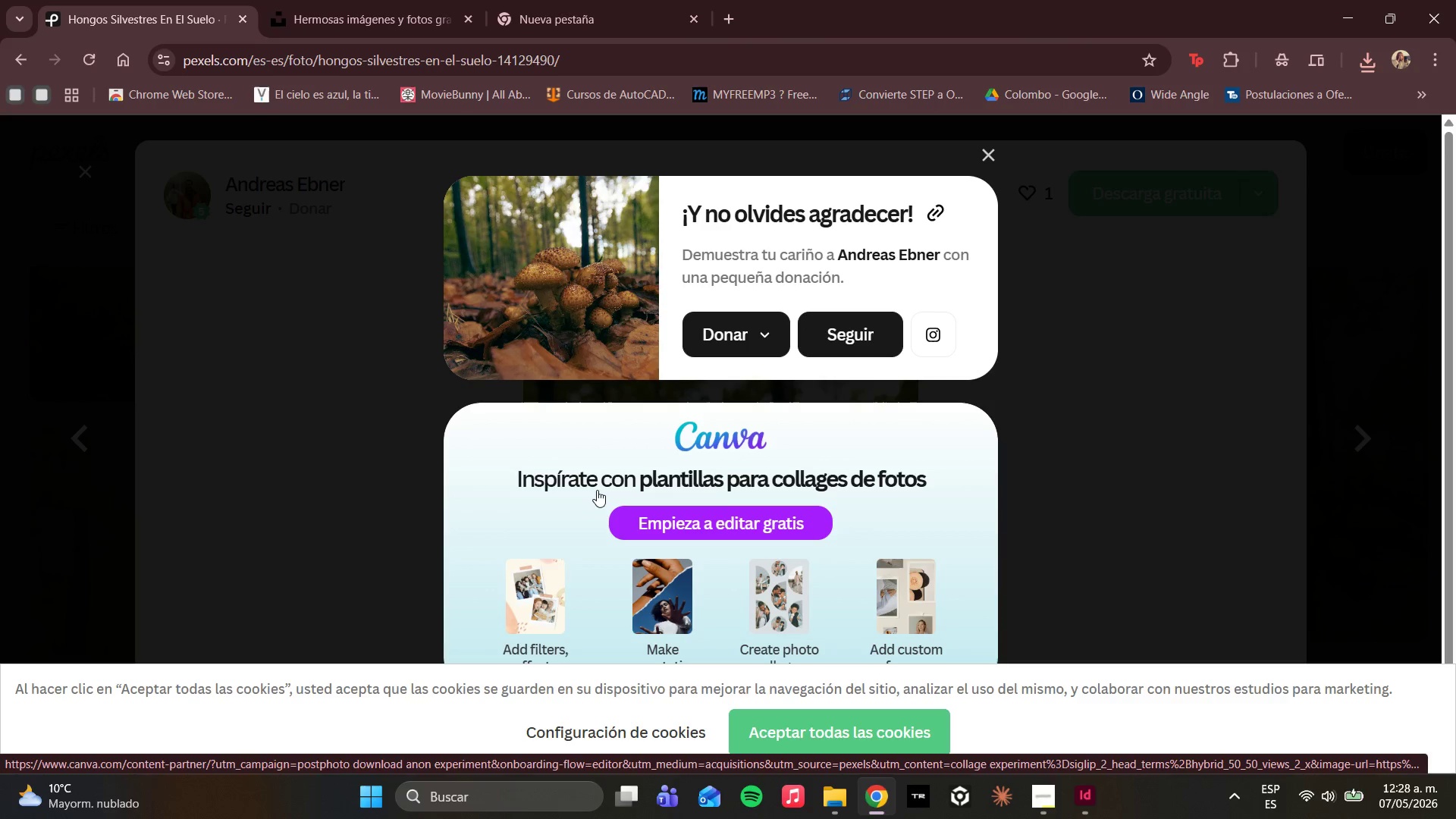 
left_click([1090, 799])
 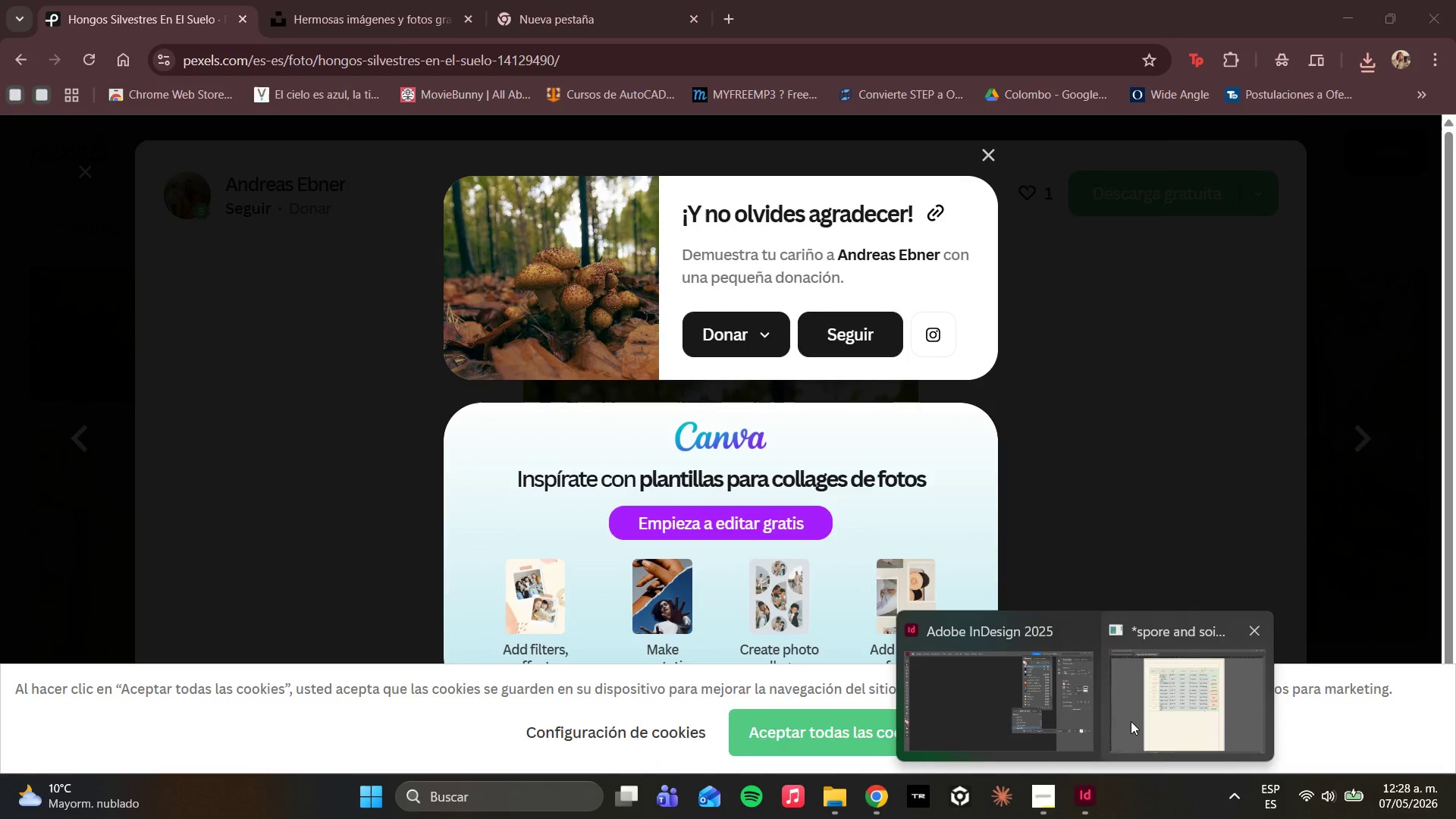 
left_click([1131, 721])
 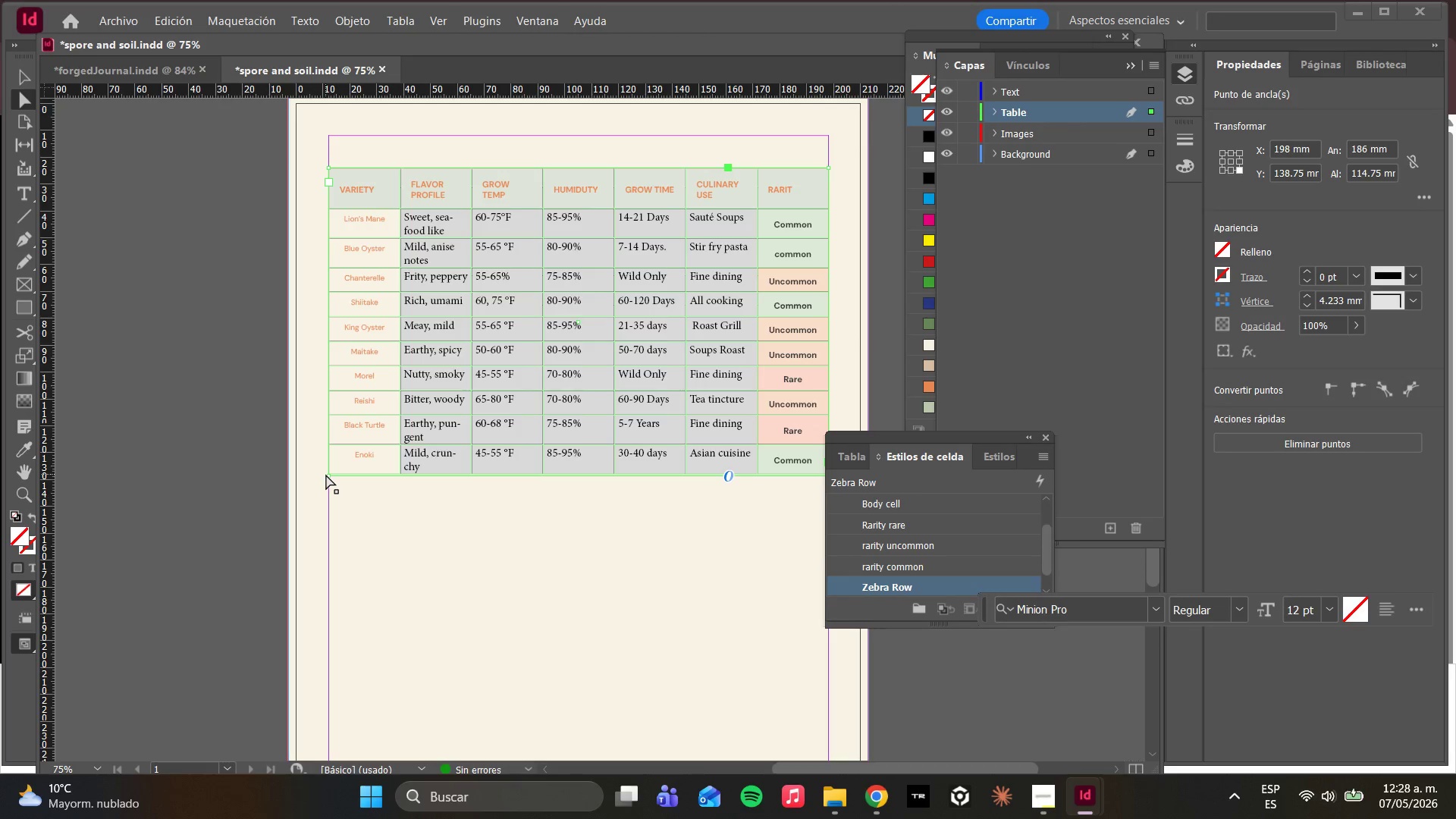 
left_click_drag(start_coordinate=[331, 475], to_coordinate=[346, 463])
 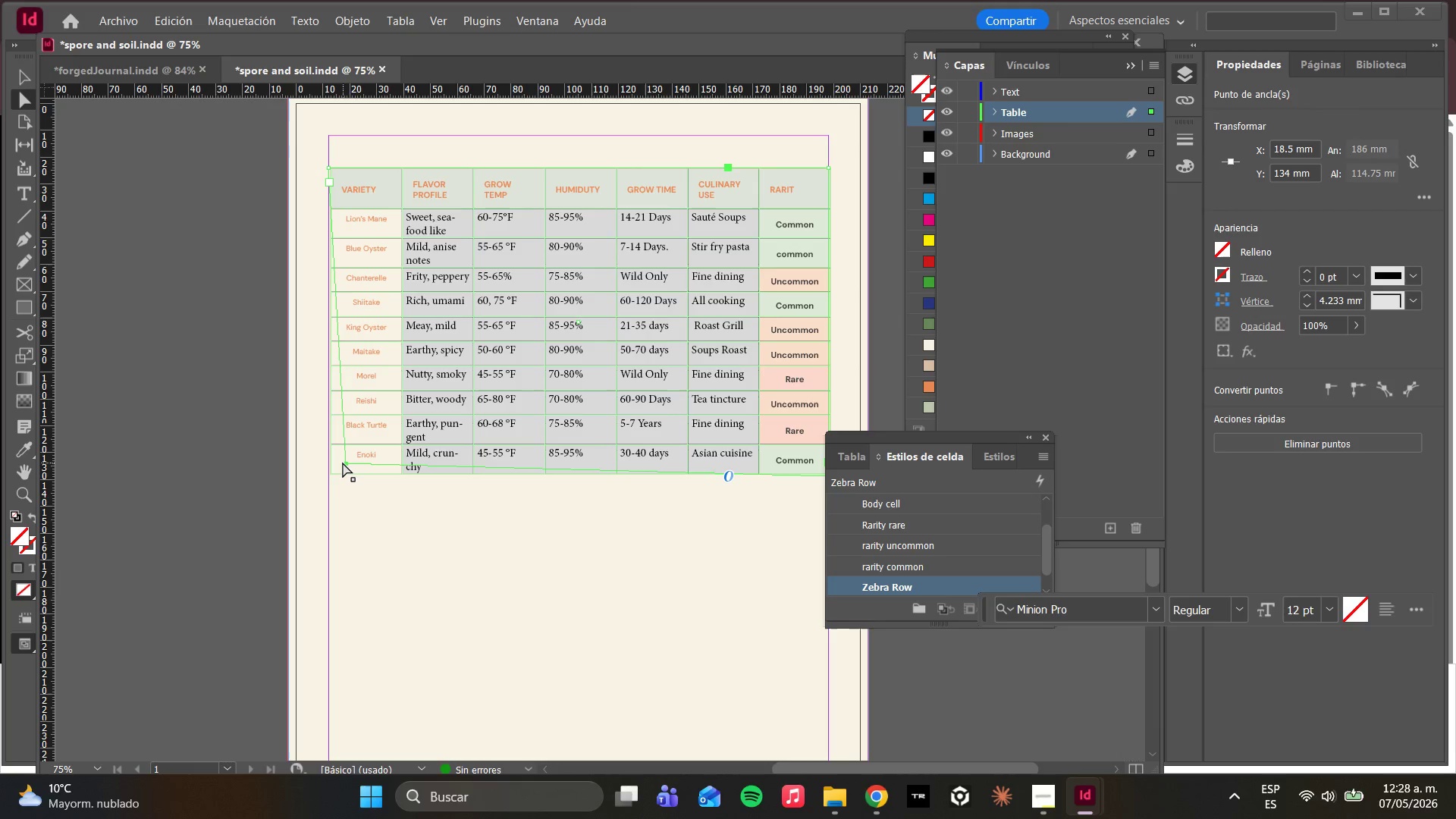 
key(Control+Z)
 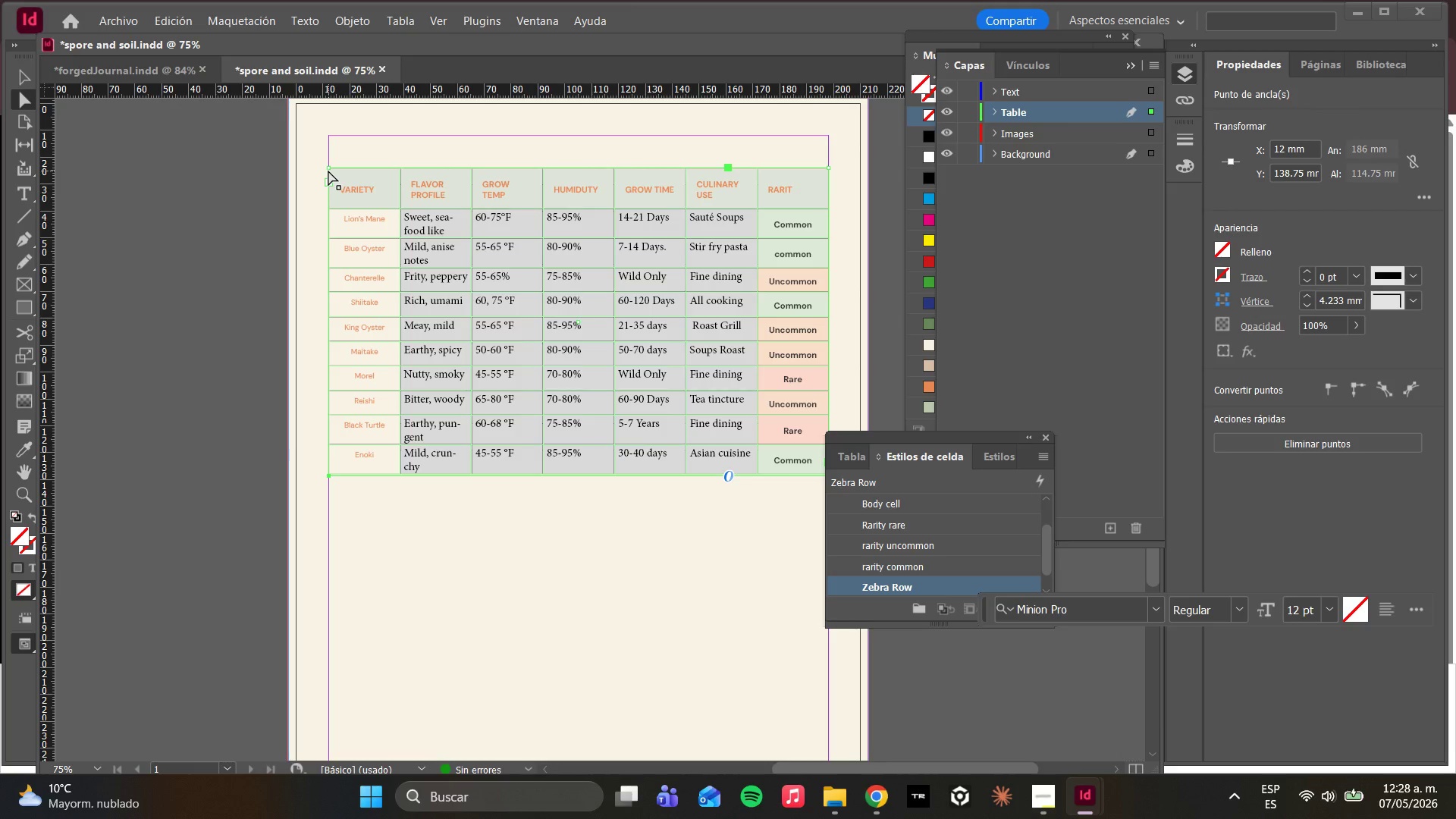 
left_click([328, 170])
 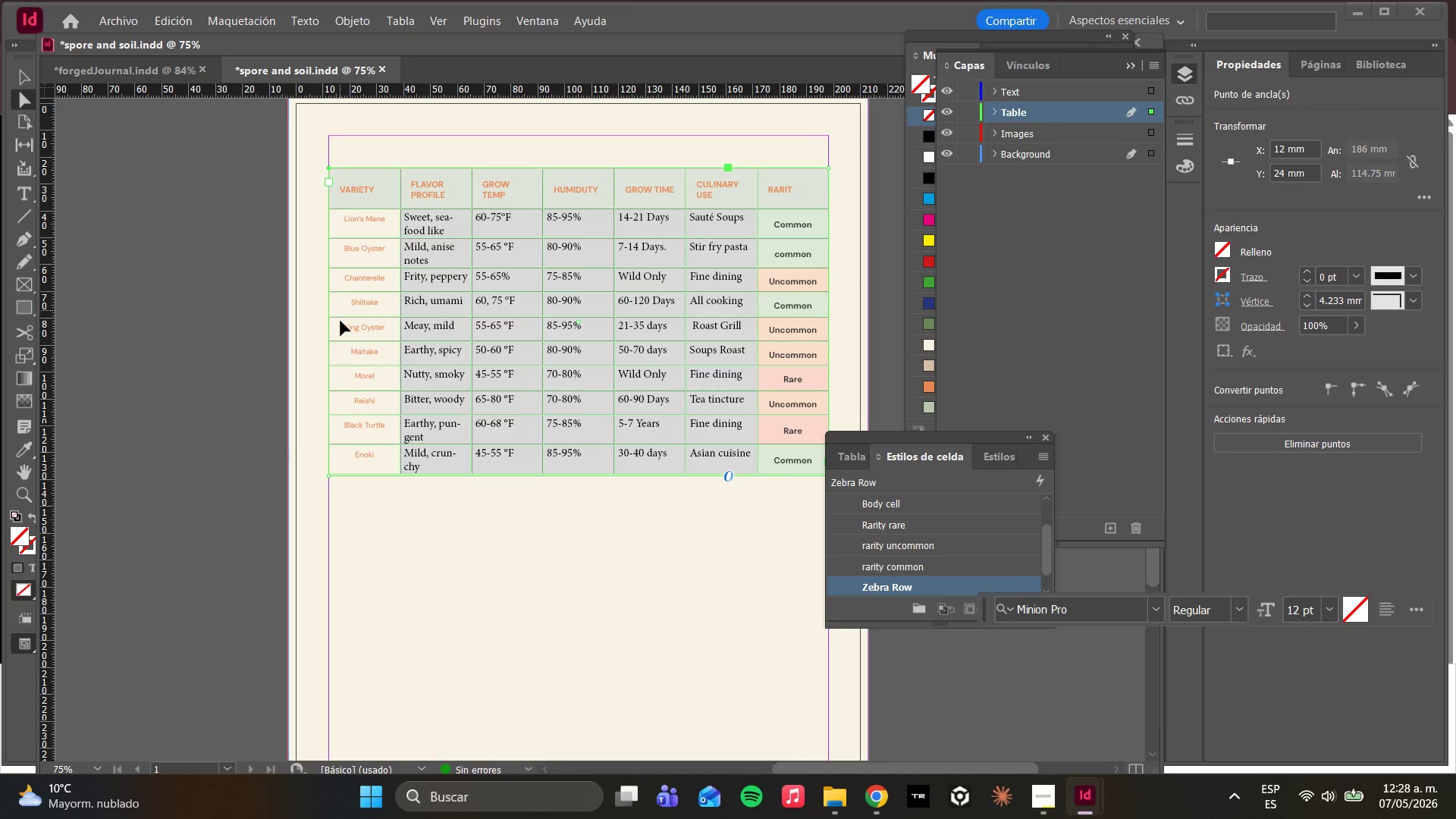 
hold_key(key=ControlLeft, duration=2.03)
left_click([327, 475])
 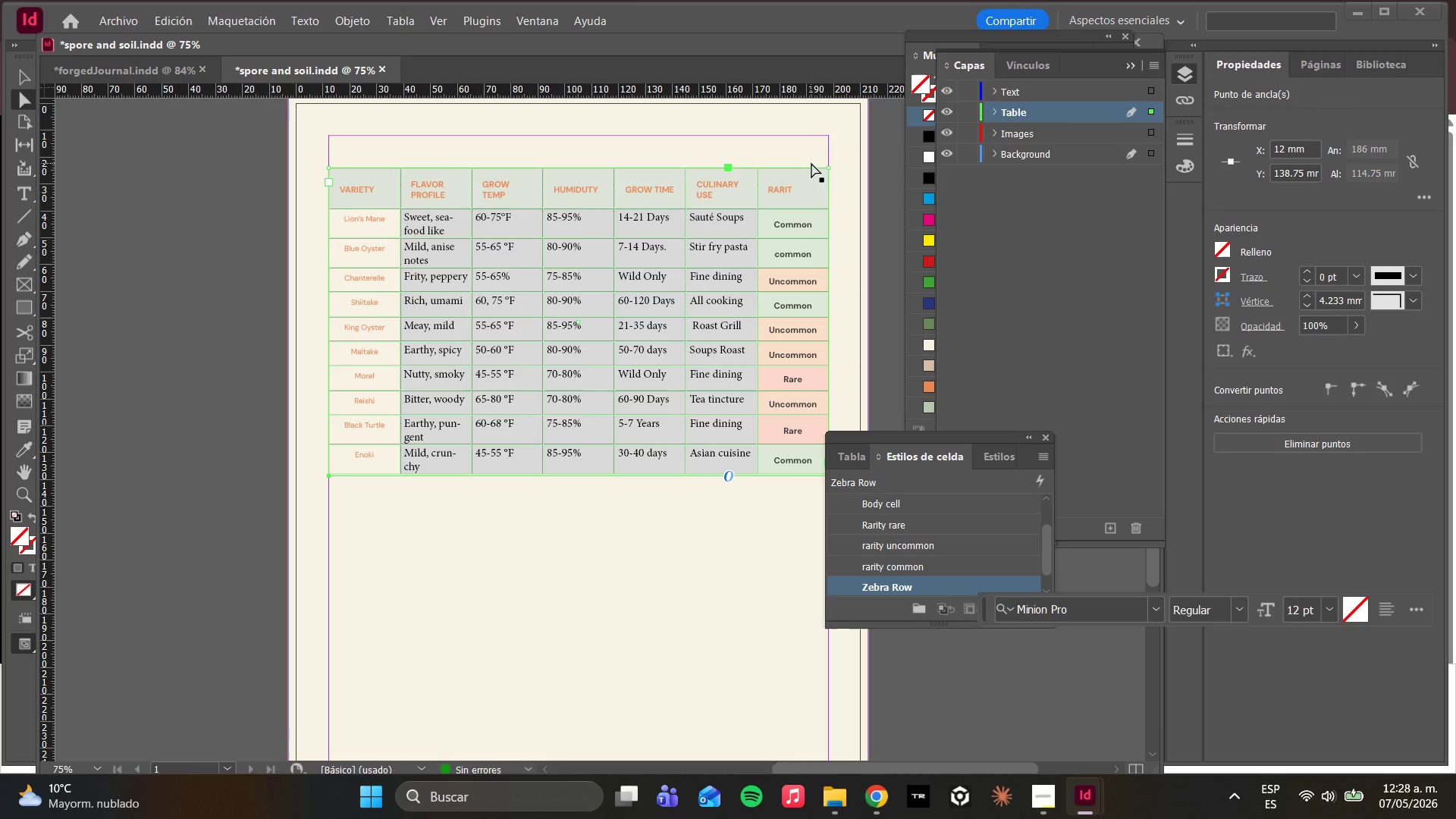 
hold_key(key=ControlLeft, duration=1.01)
left_click([830, 171])
 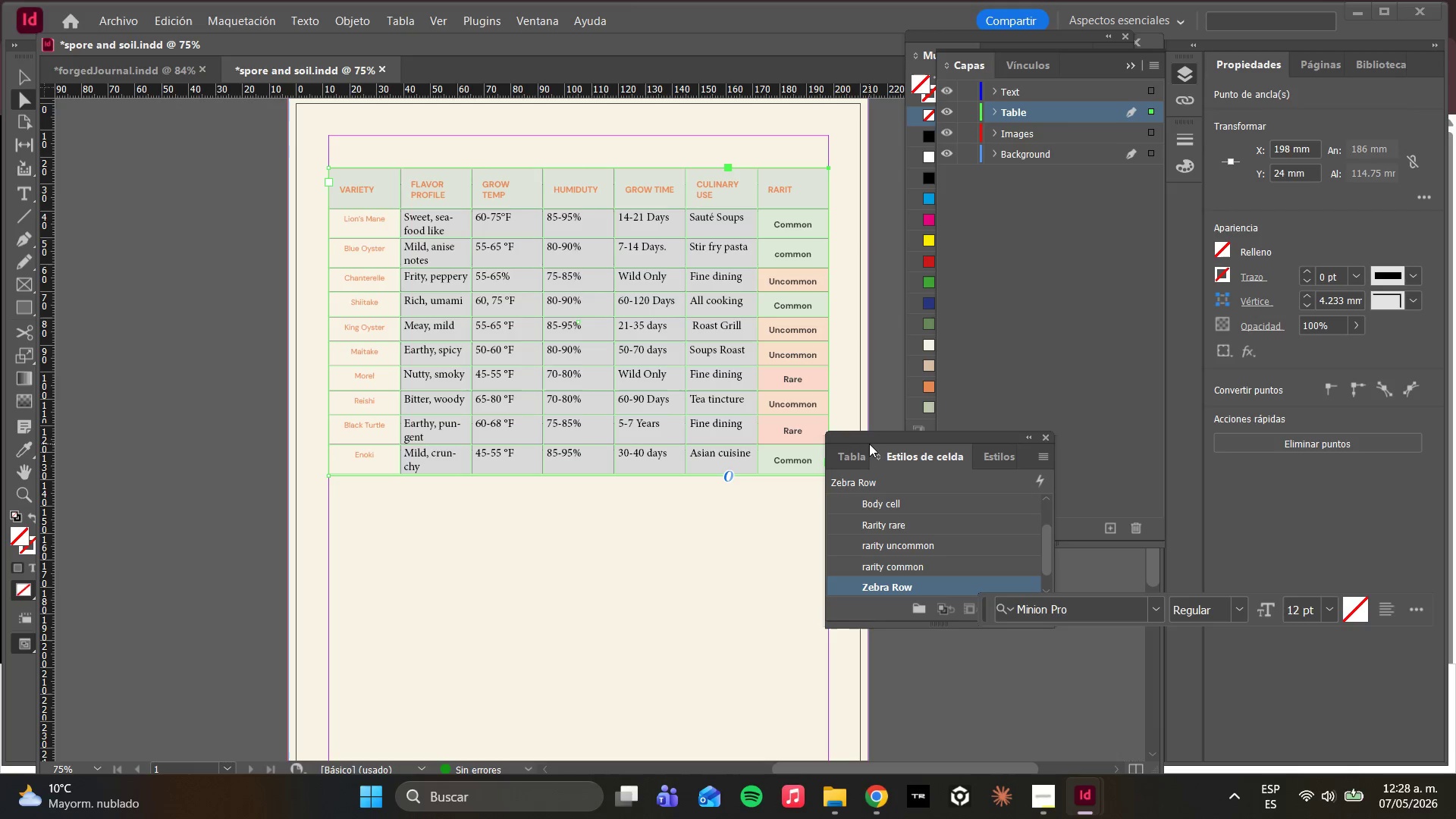 
left_click_drag(start_coordinate=[869, 442], to_coordinate=[903, 497])
 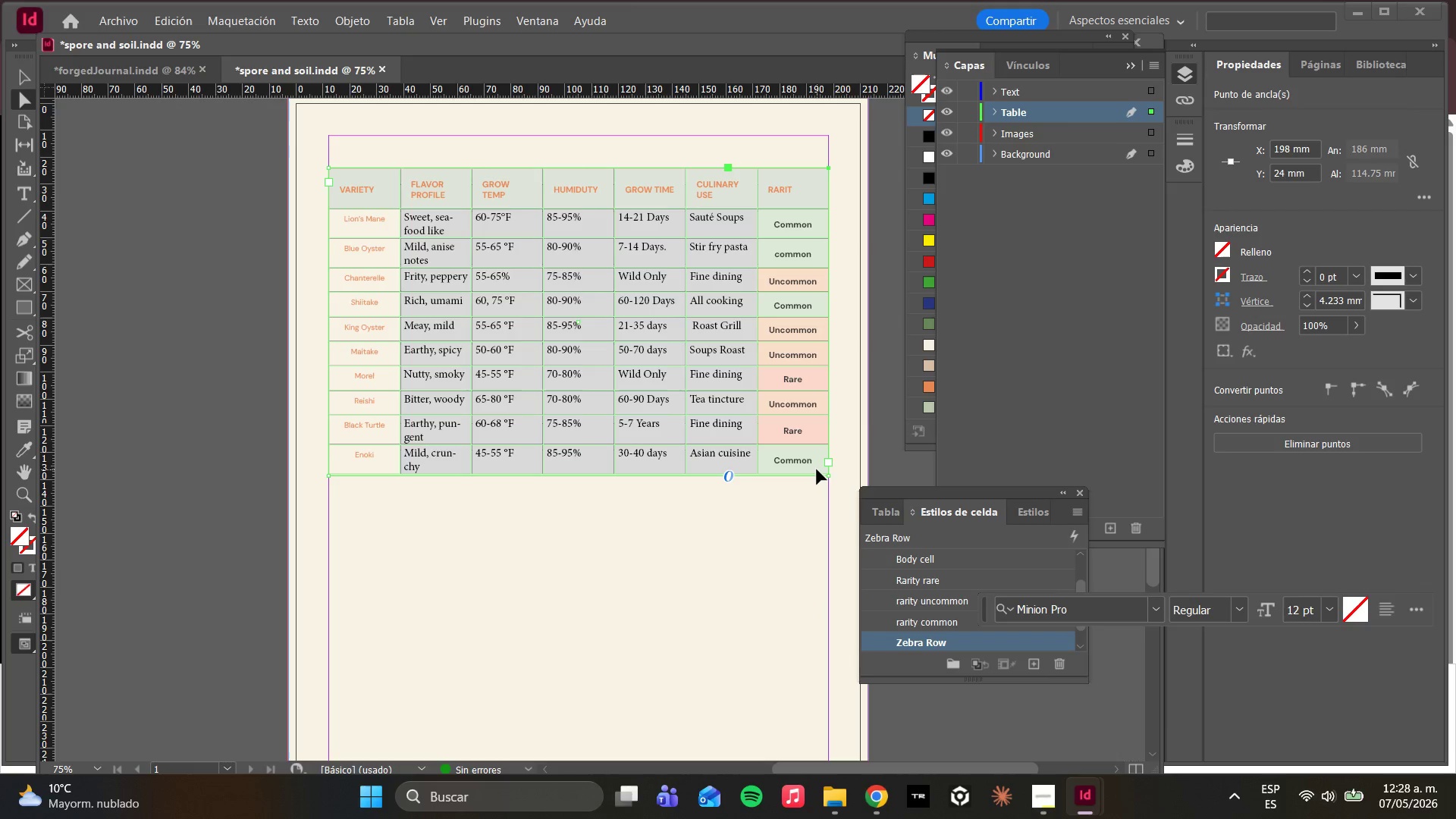 
hold_key(key=ControlLeft, duration=1.25)
left_click([827, 476])
 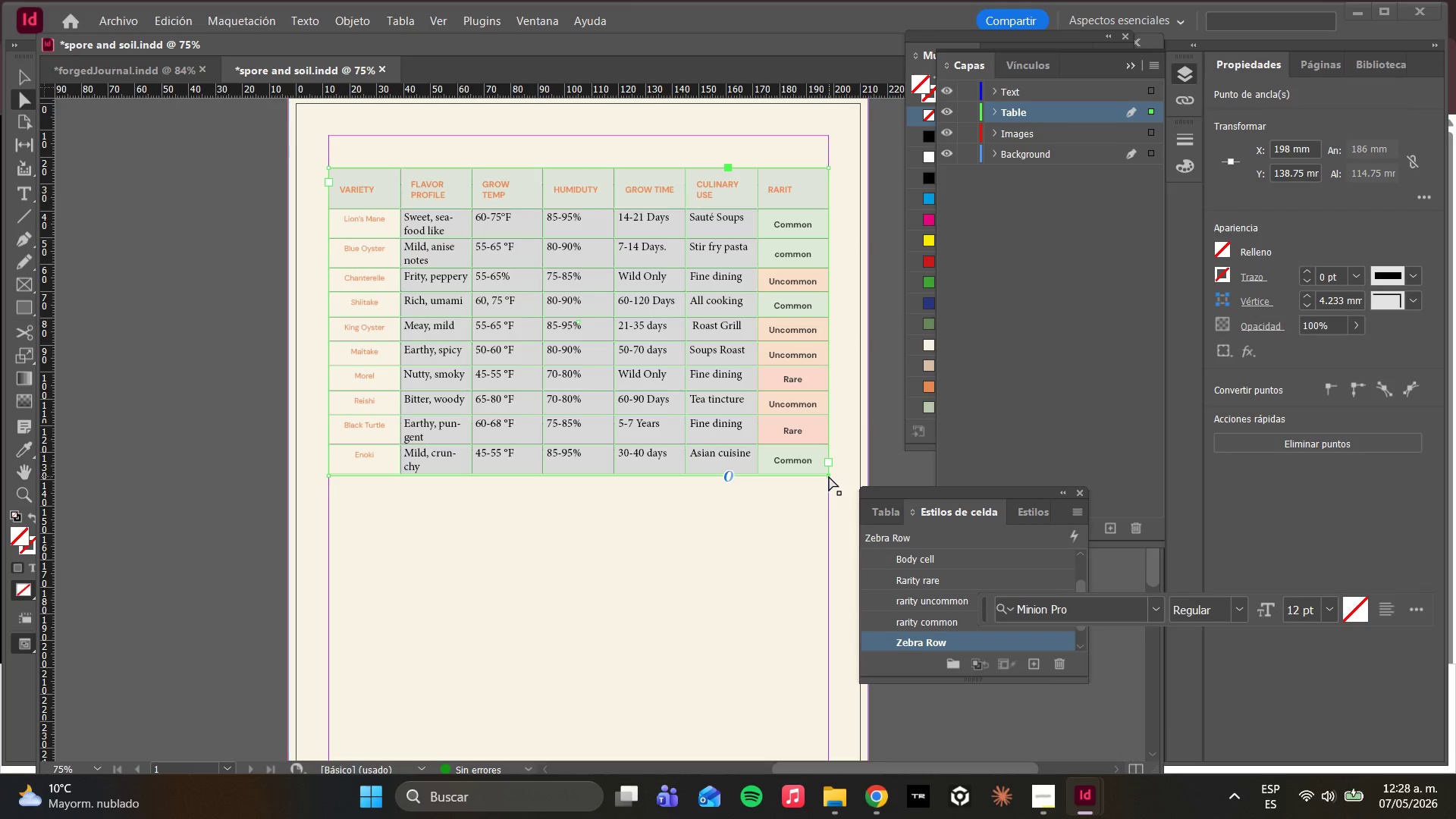 
left_click_drag(start_coordinate=[829, 475], to_coordinate=[830, 482])
 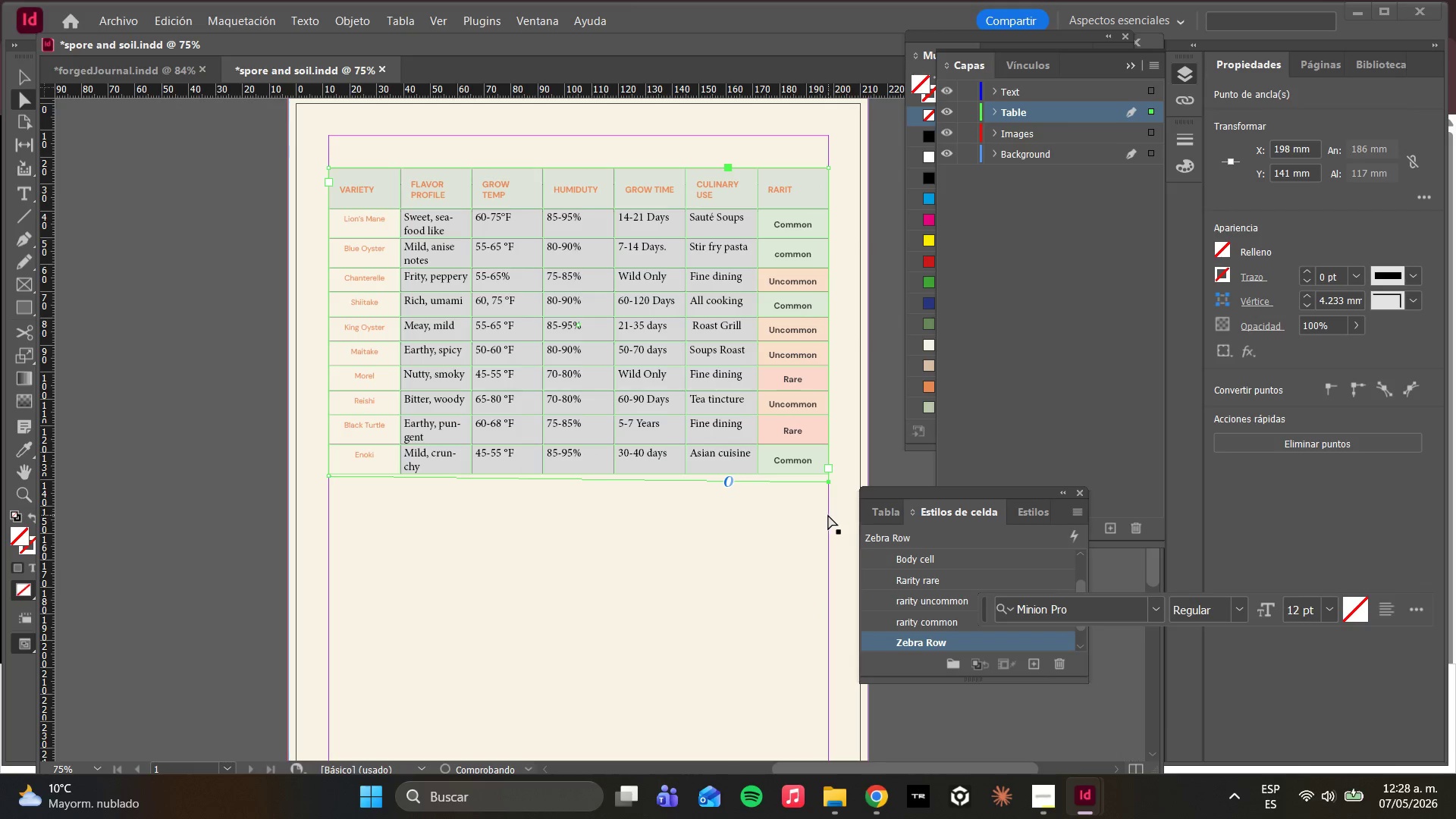 
hold_key(key=ShiftLeft, duration=0.64)
 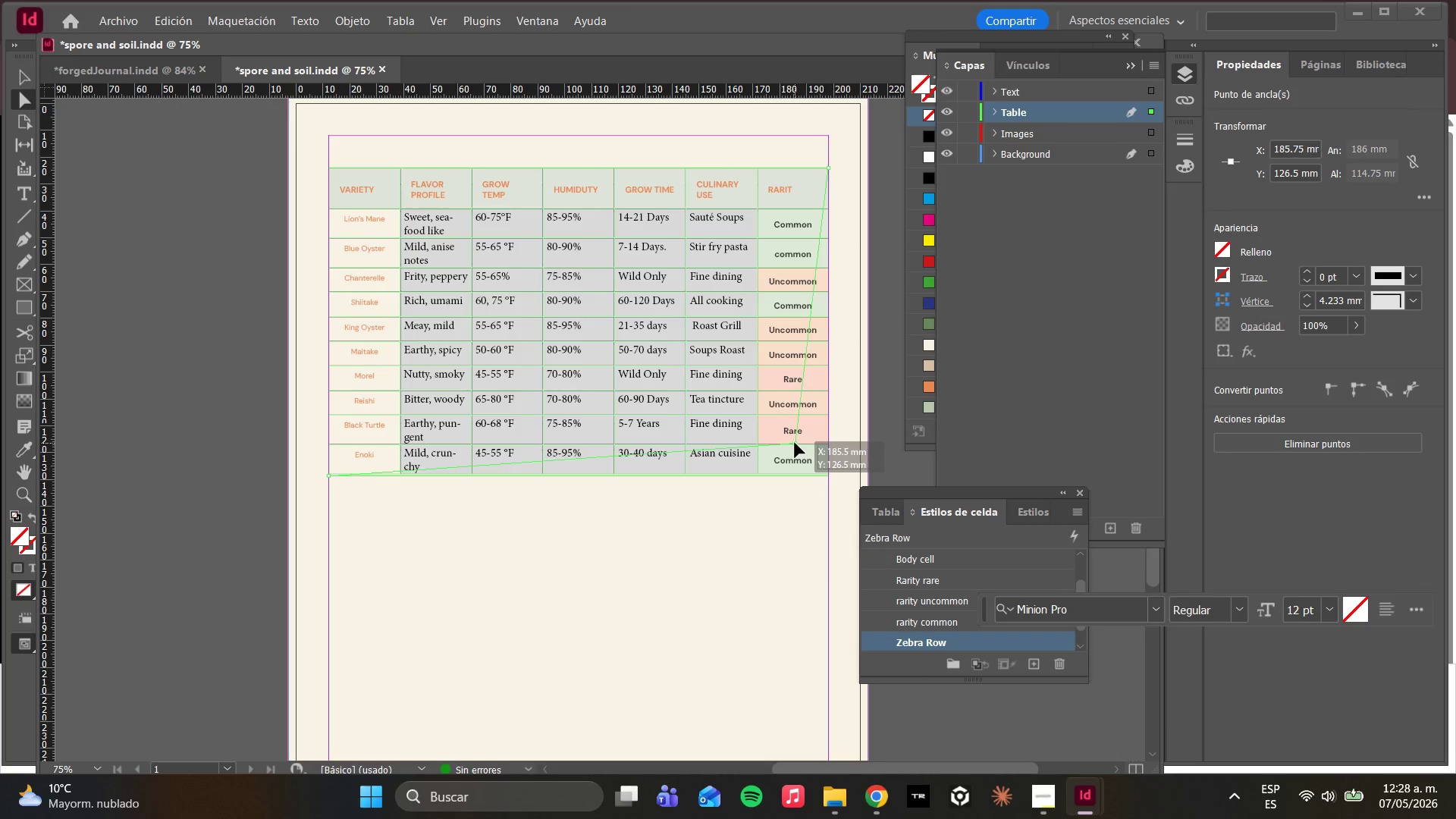 
key(Shift+ShiftLeft)
 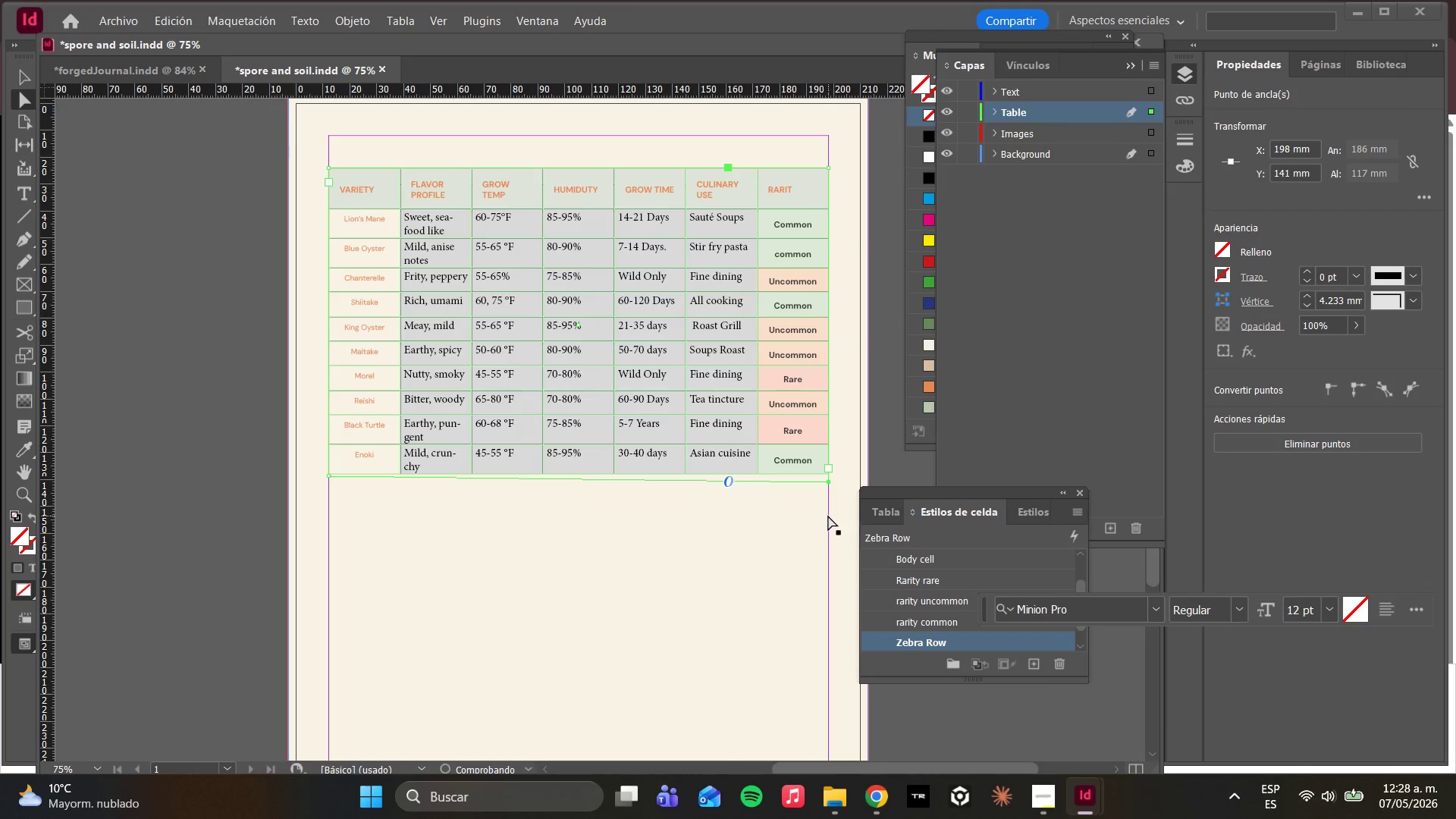 
key(Control+Z)
 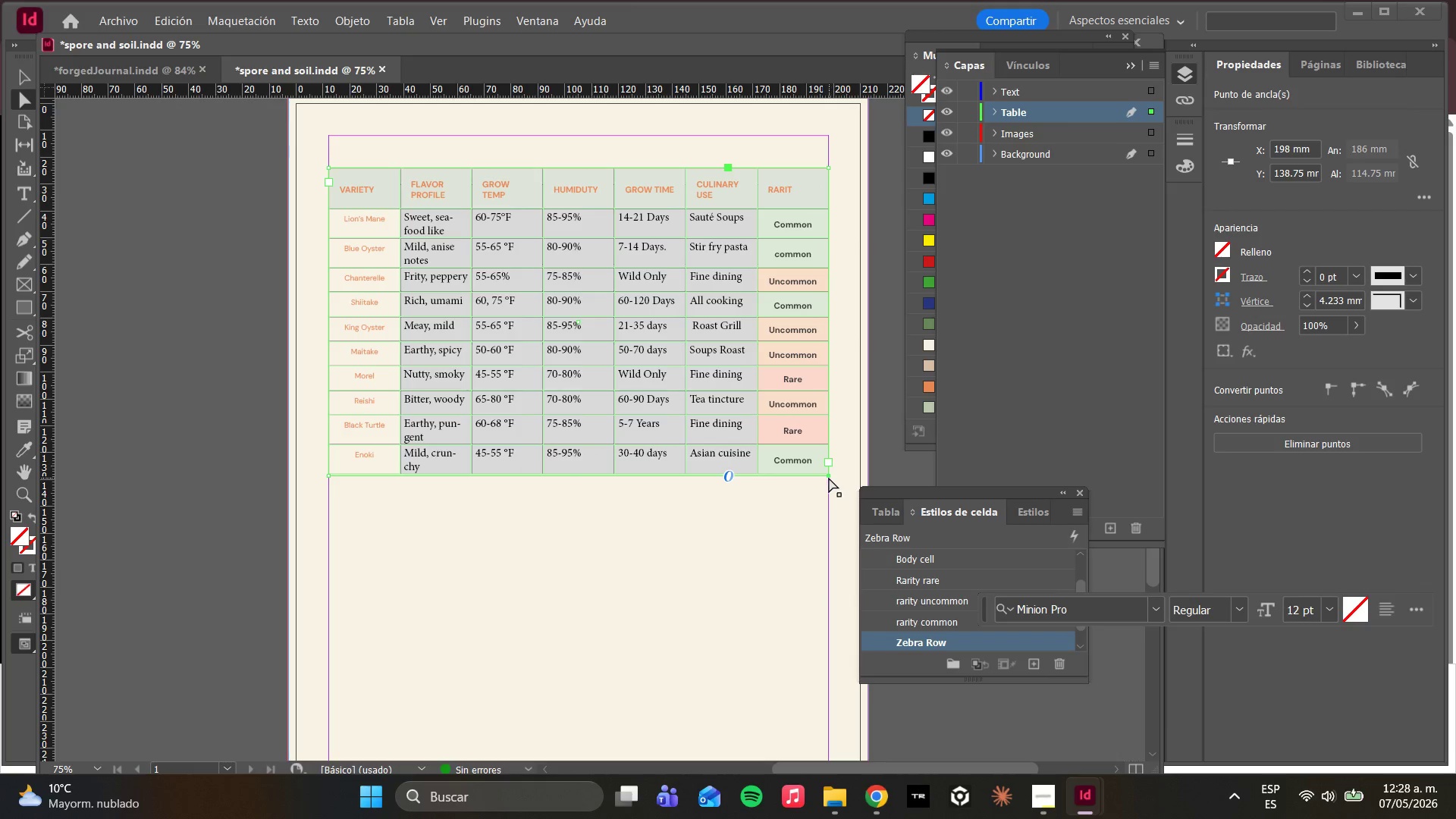 
left_click_drag(start_coordinate=[829, 478], to_coordinate=[797, 439])
 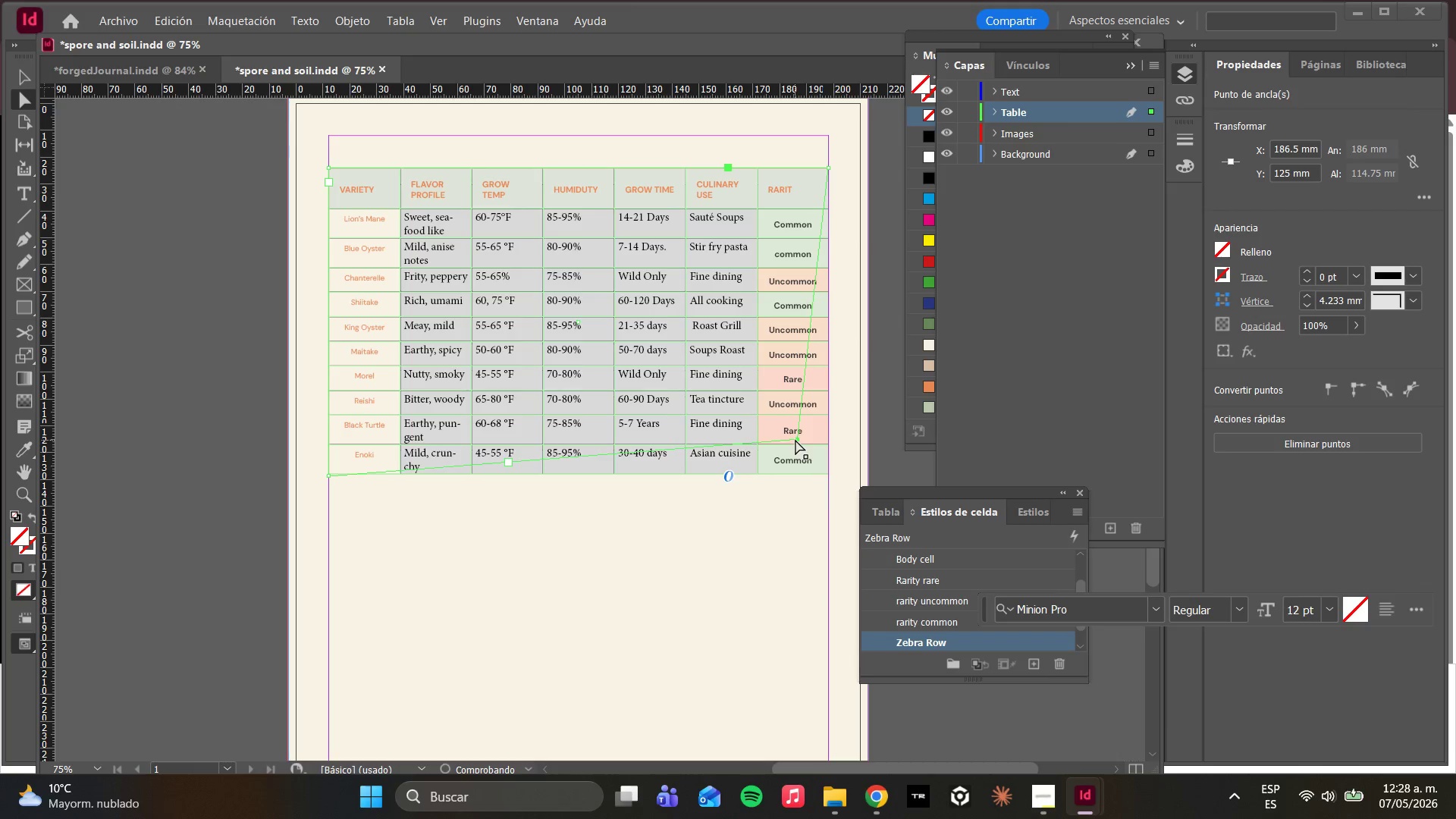 
key(Control+Z)
 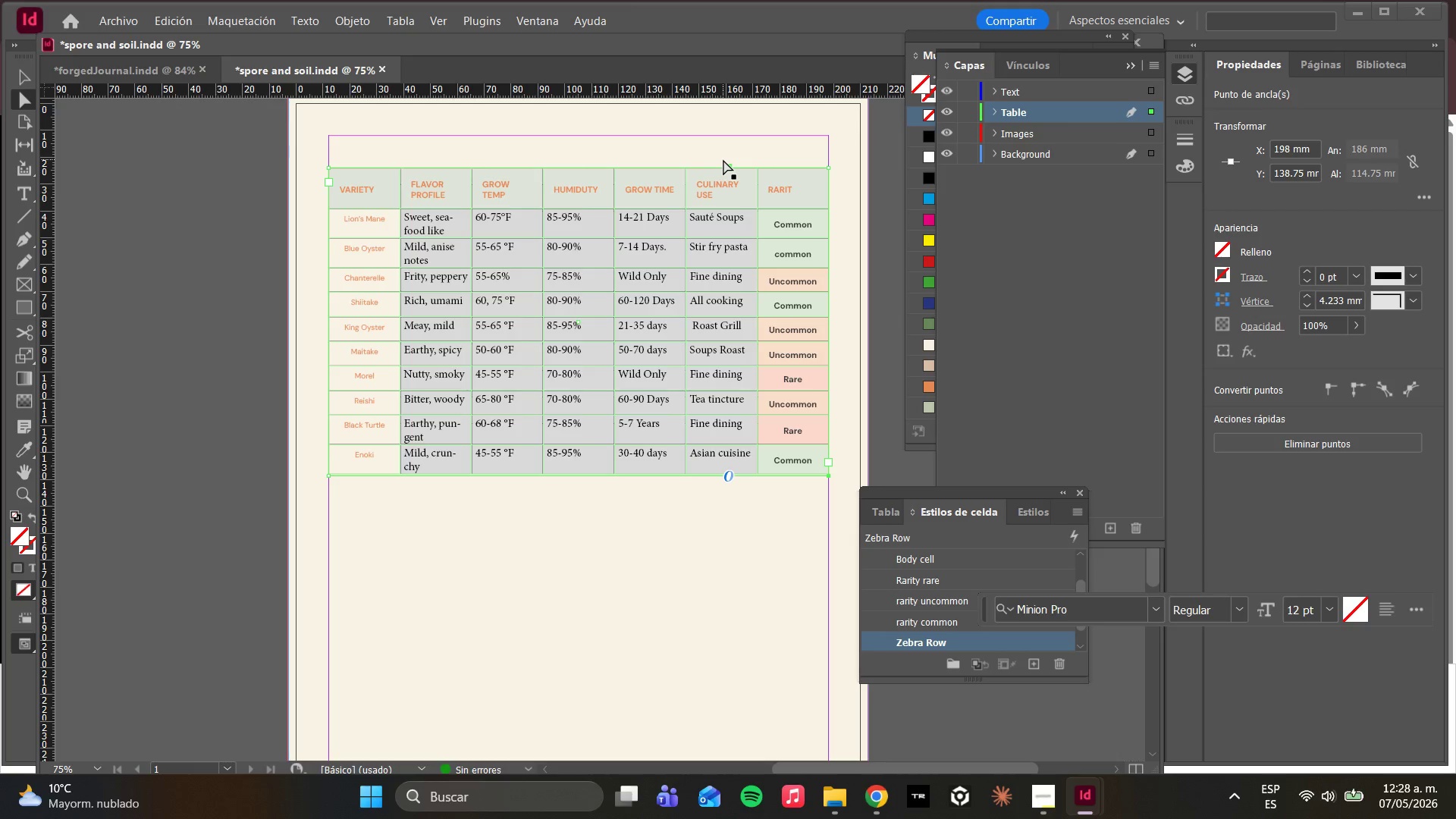 
left_click_drag(start_coordinate=[729, 164], to_coordinate=[705, 235])
 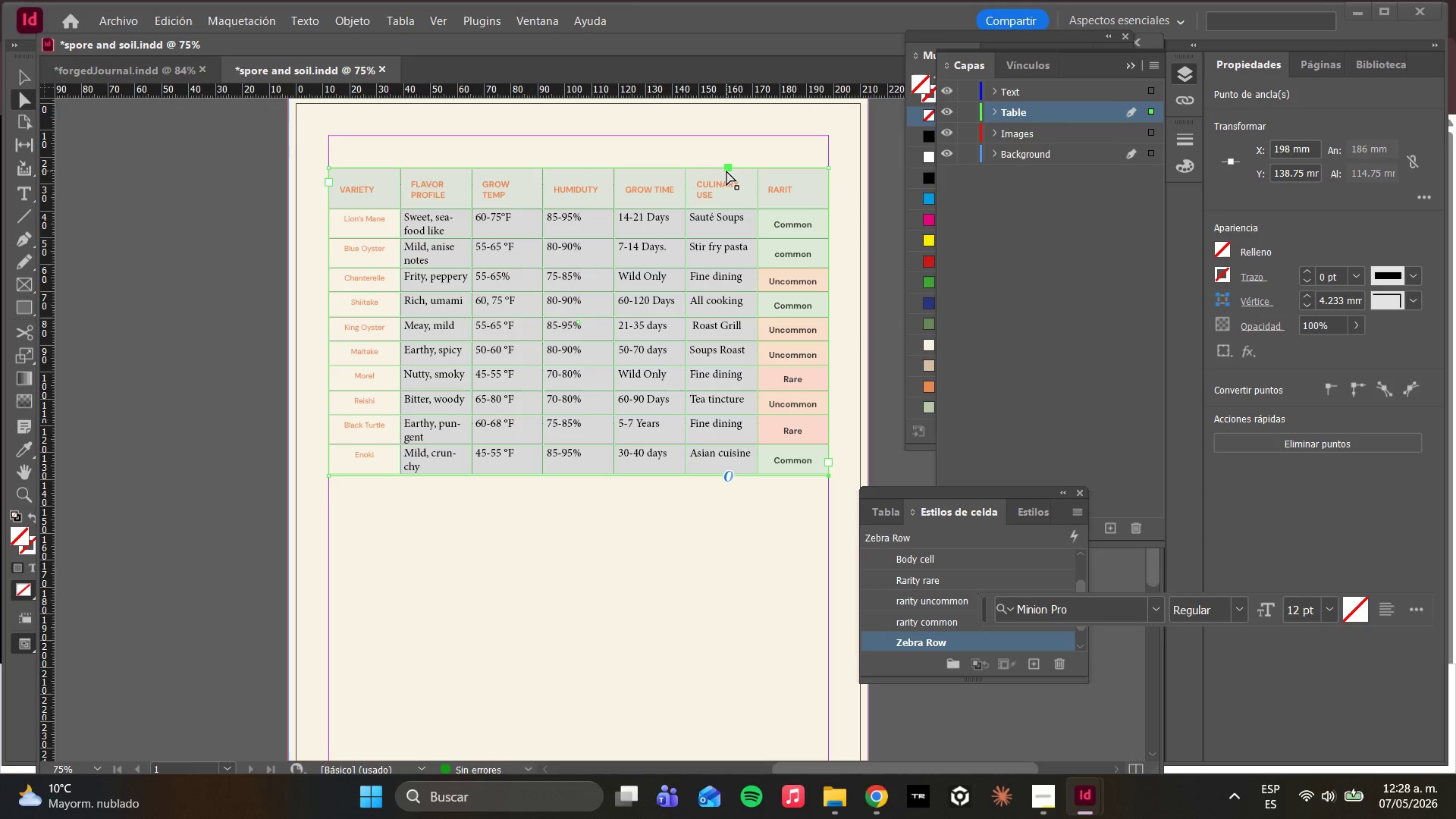 
left_click_drag(start_coordinate=[726, 171], to_coordinate=[709, 209])
 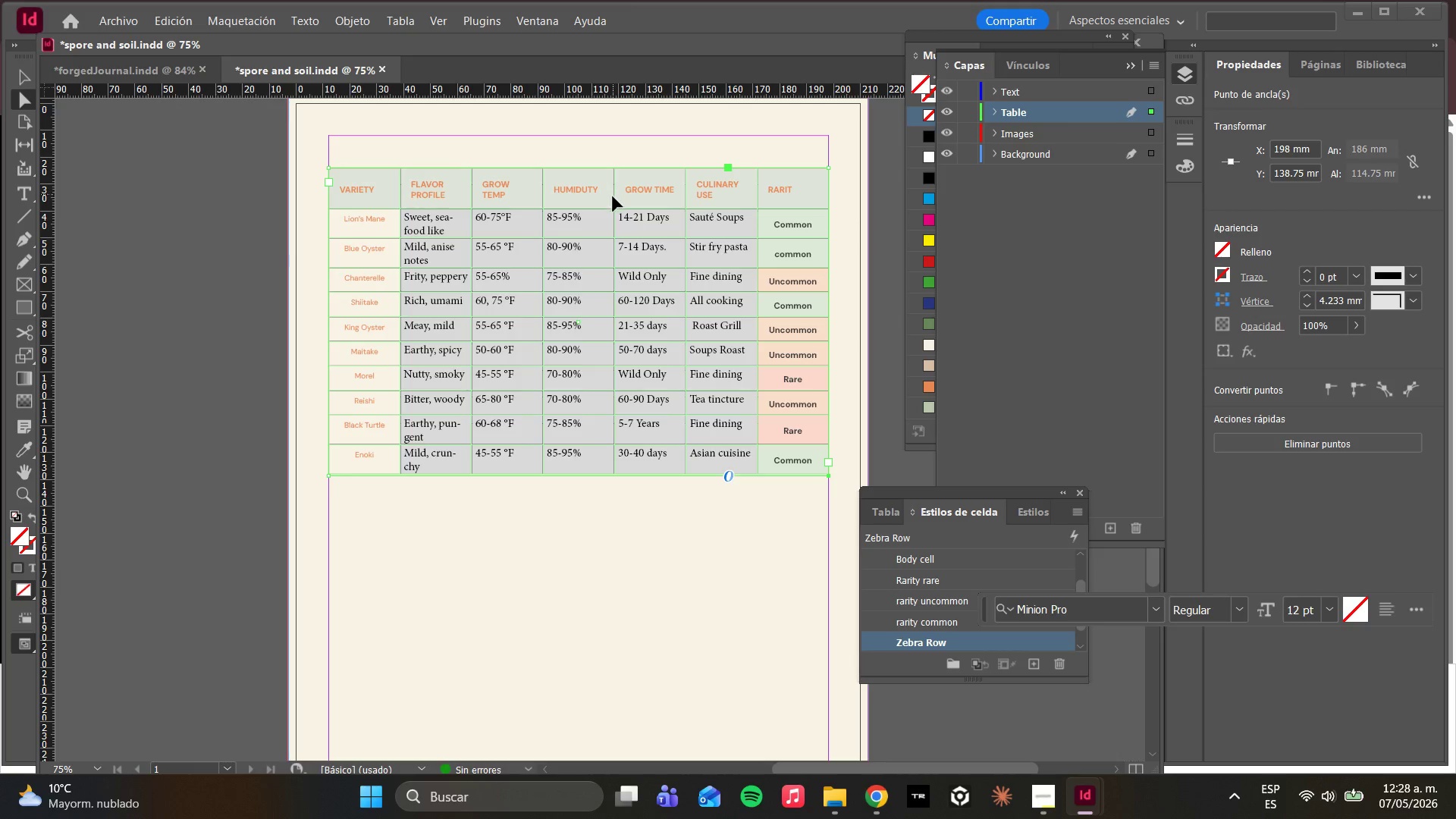 
left_click_drag(start_coordinate=[613, 195], to_coordinate=[624, 268])
 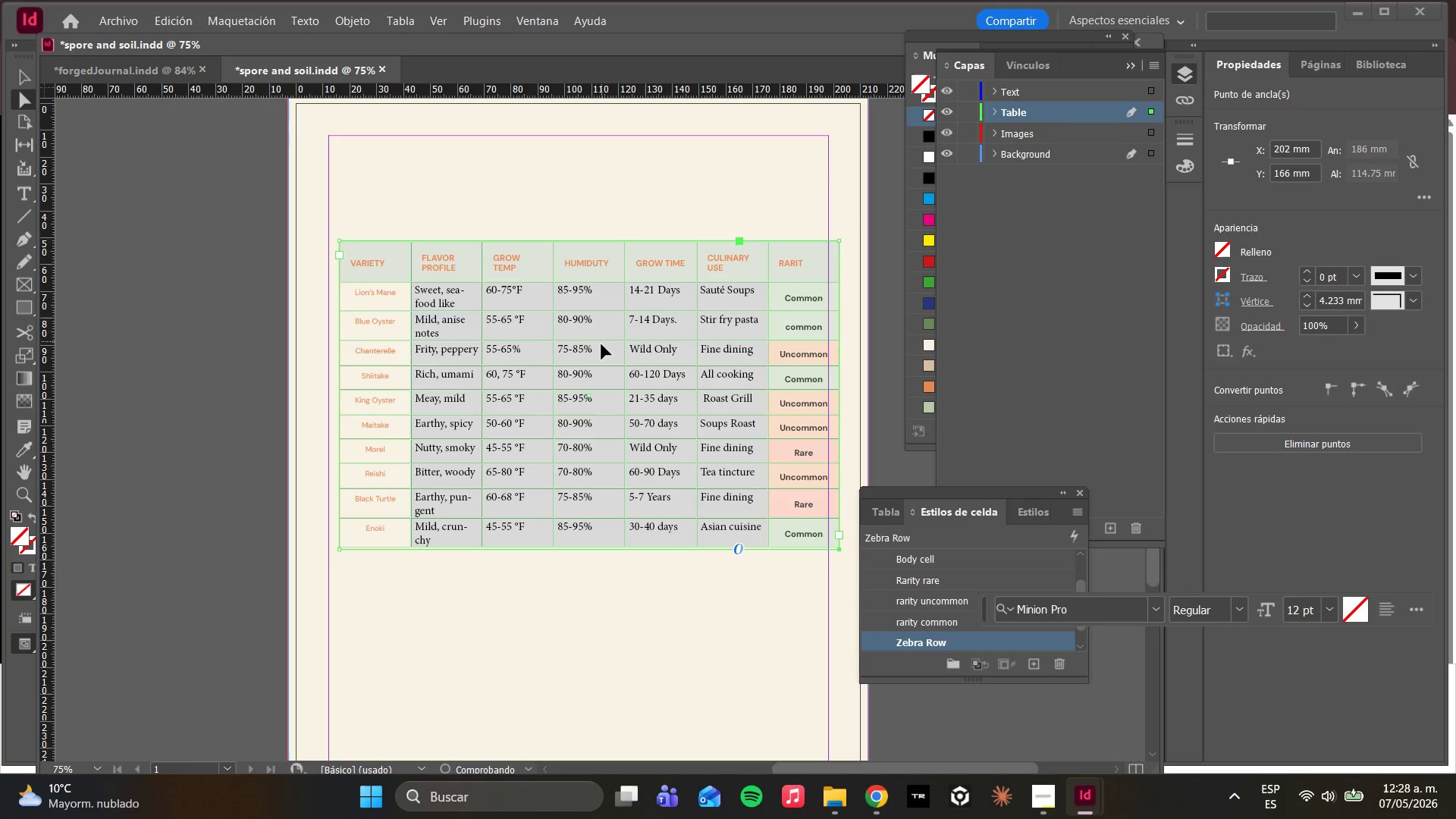 
left_click_drag(start_coordinate=[601, 345], to_coordinate=[592, 349])
 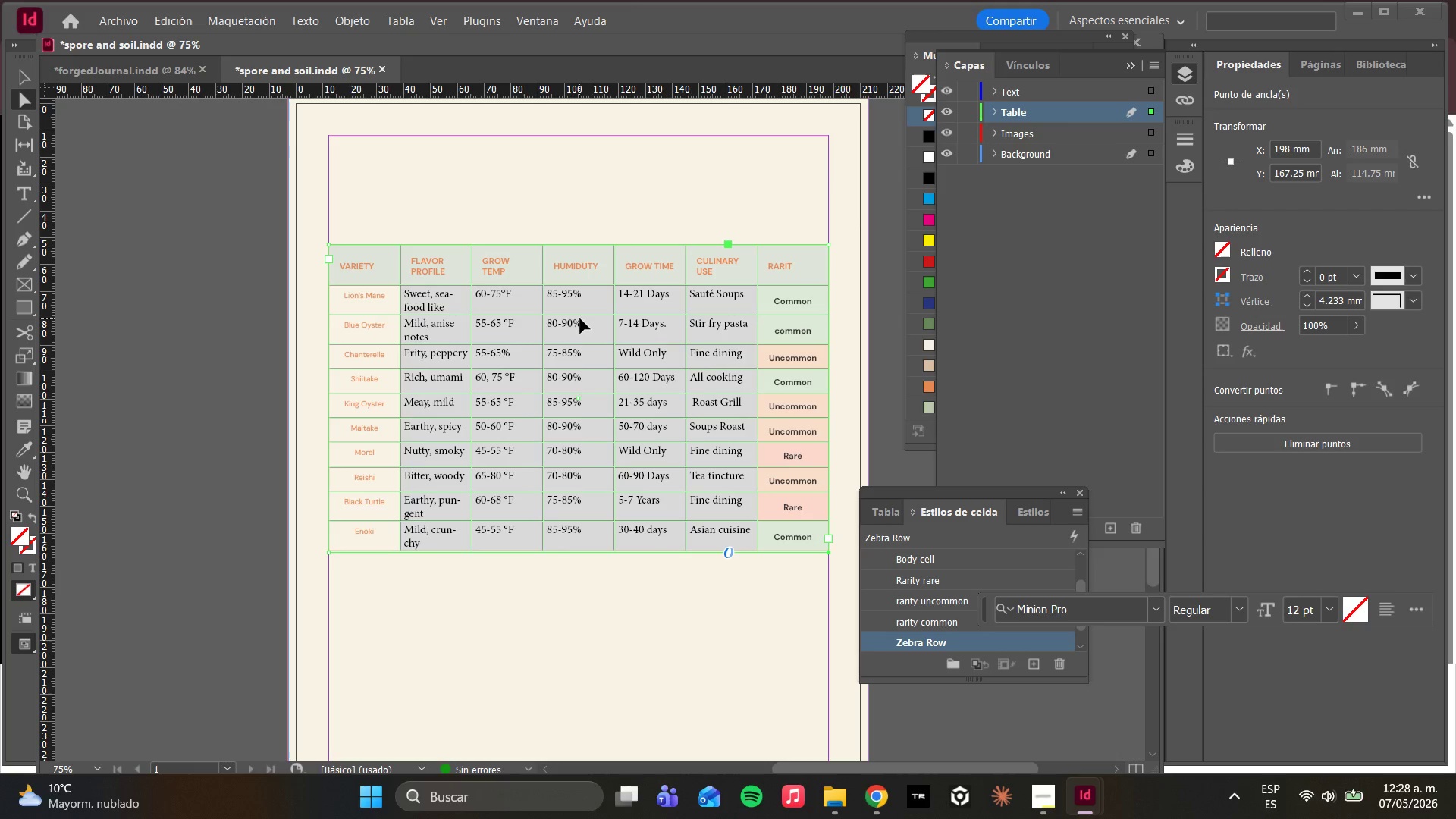 
left_click_drag(start_coordinate=[582, 321], to_coordinate=[584, 511])
 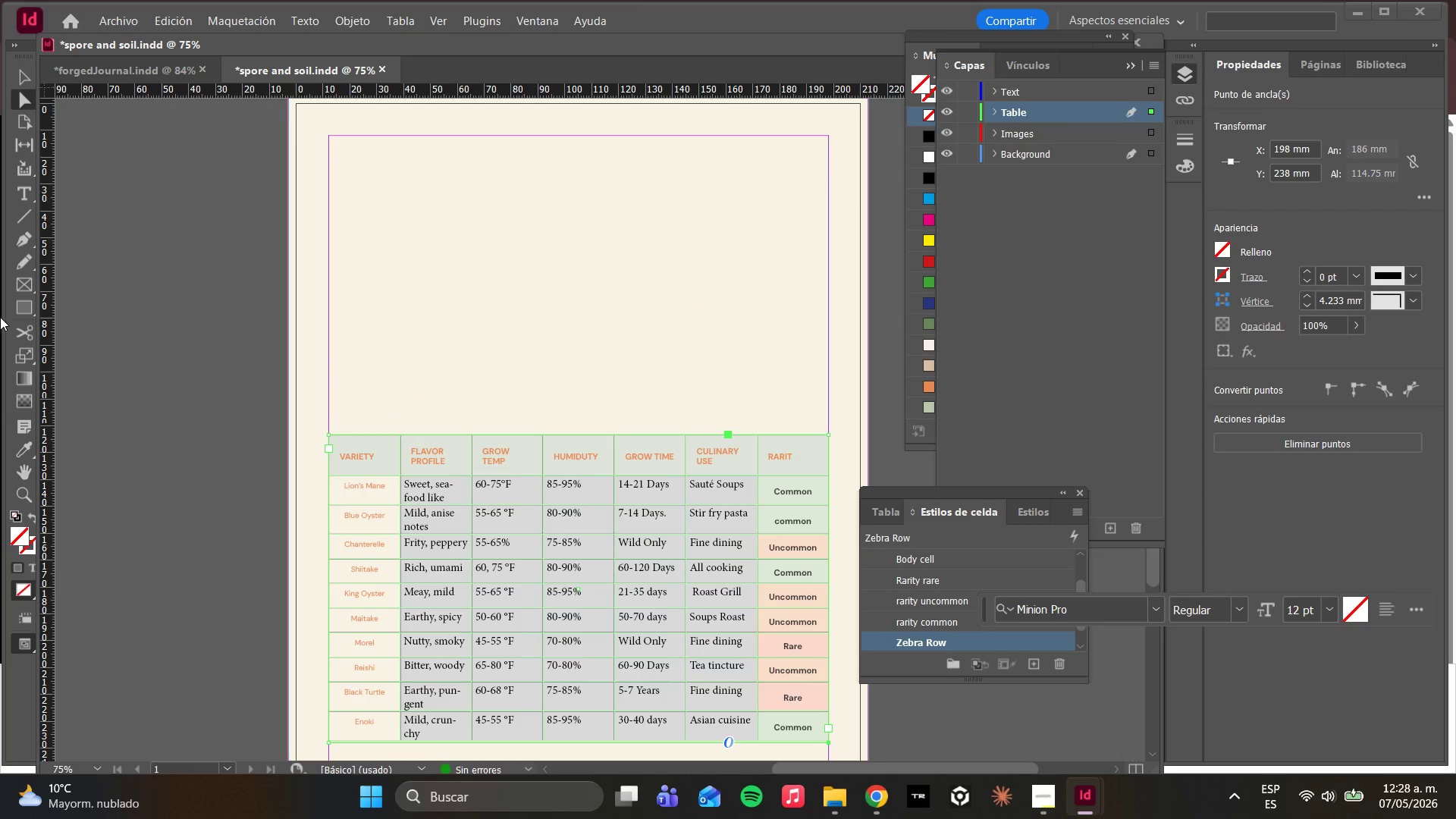 
left_click([17, 314])
 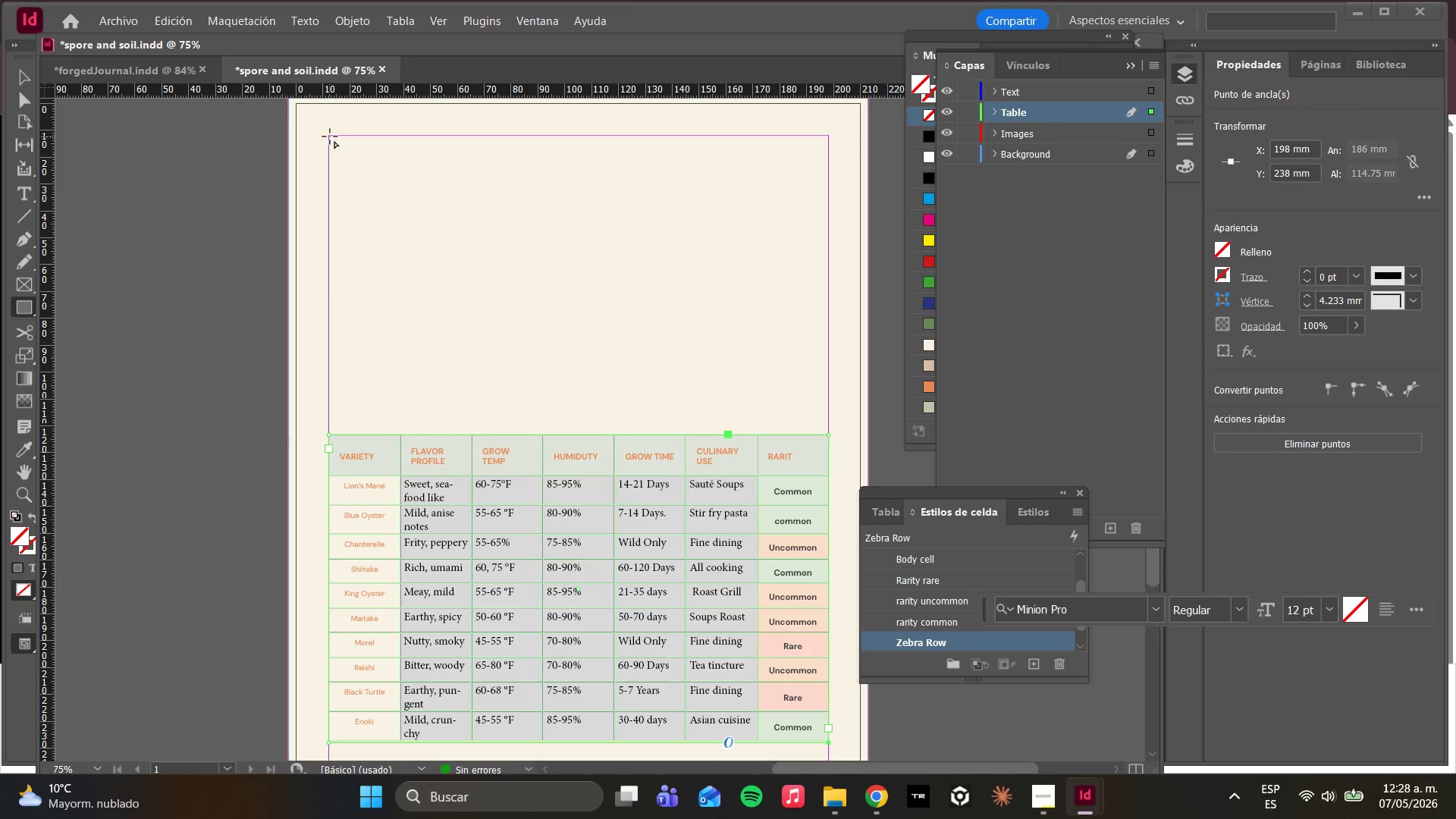 
left_click_drag(start_coordinate=[330, 136], to_coordinate=[567, 299])
 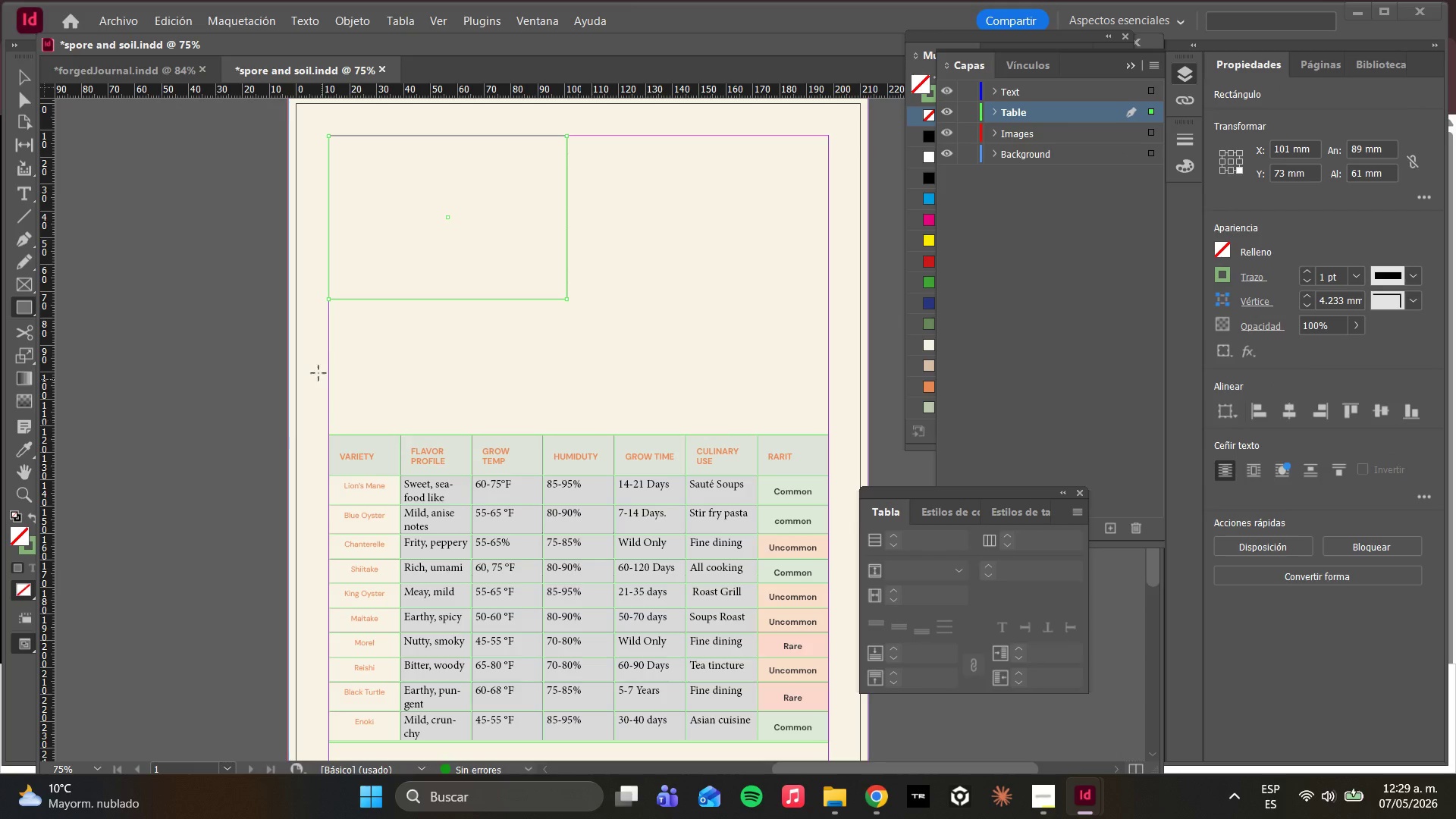 
left_click([959, 519])
 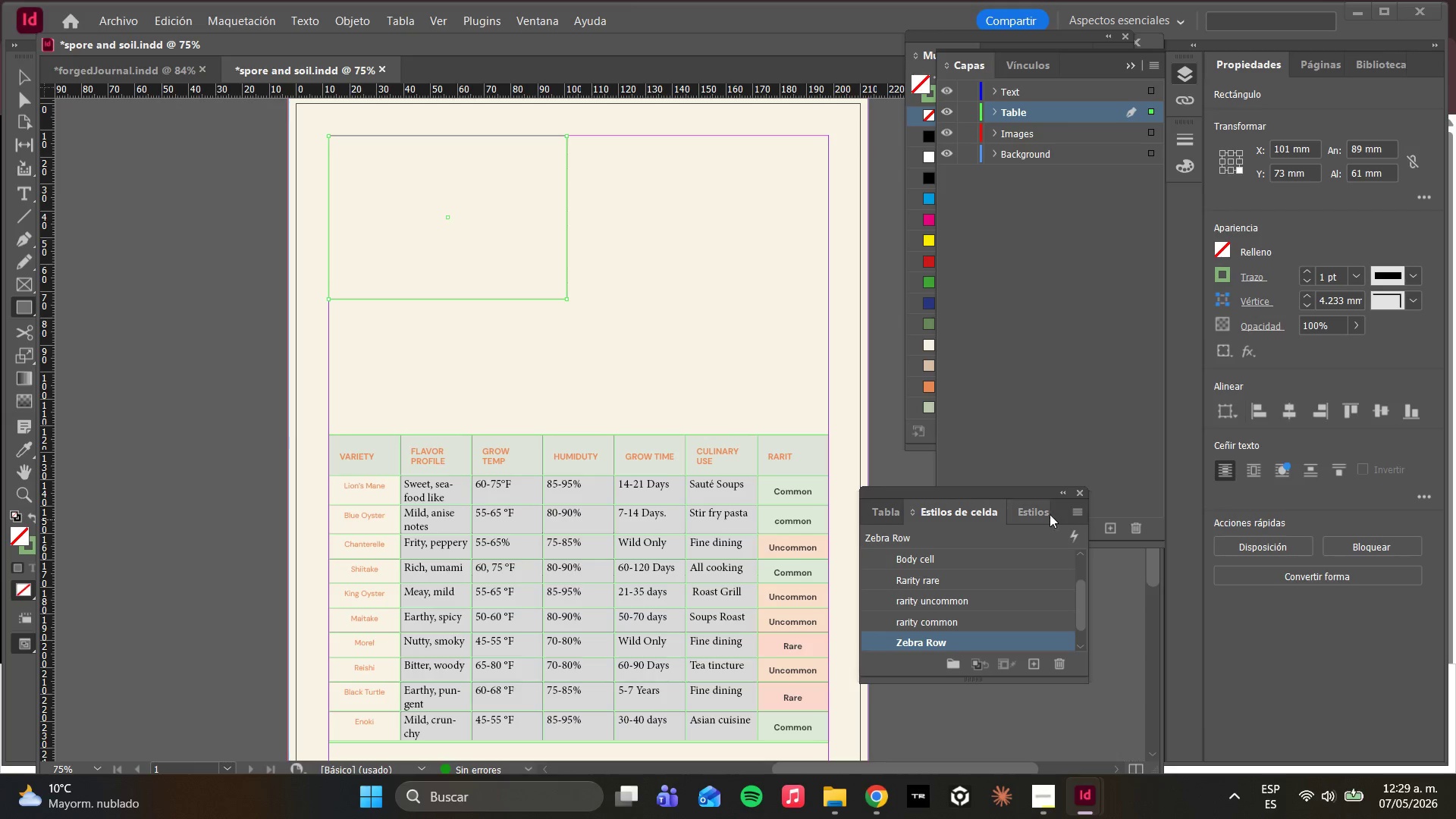 
left_click([1031, 513])
 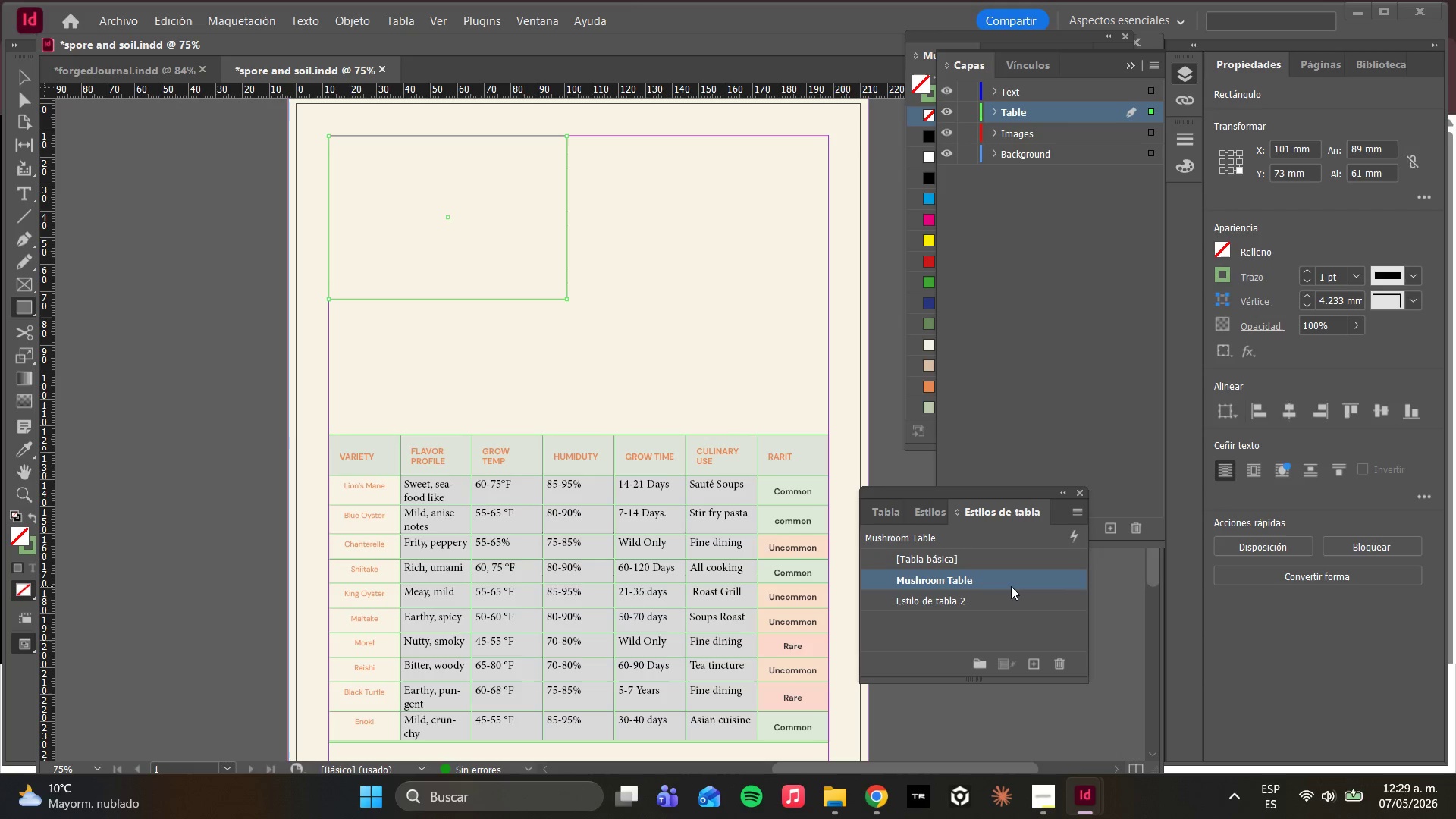 
wait(16.83)
 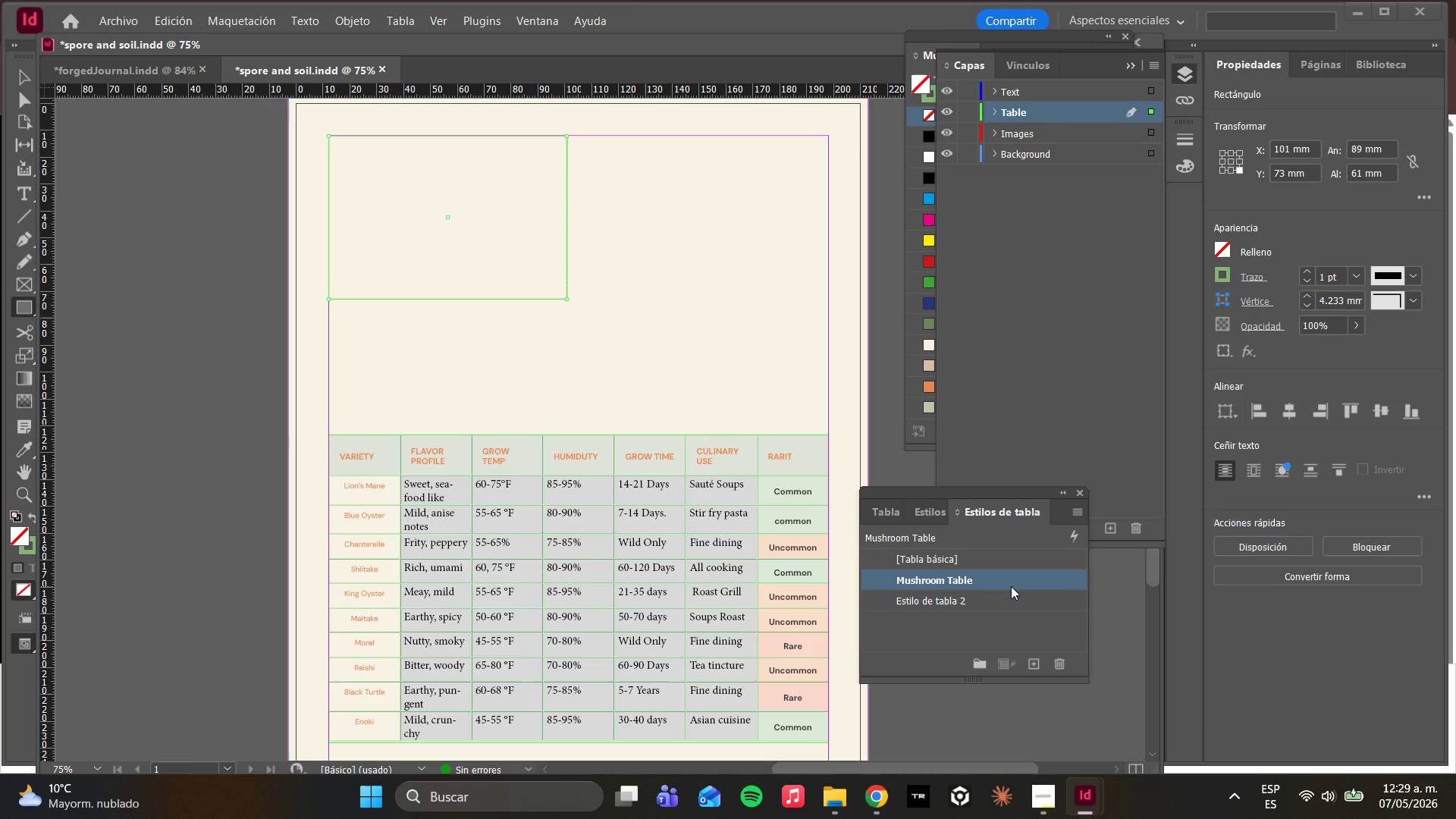 
key(Control+D)
 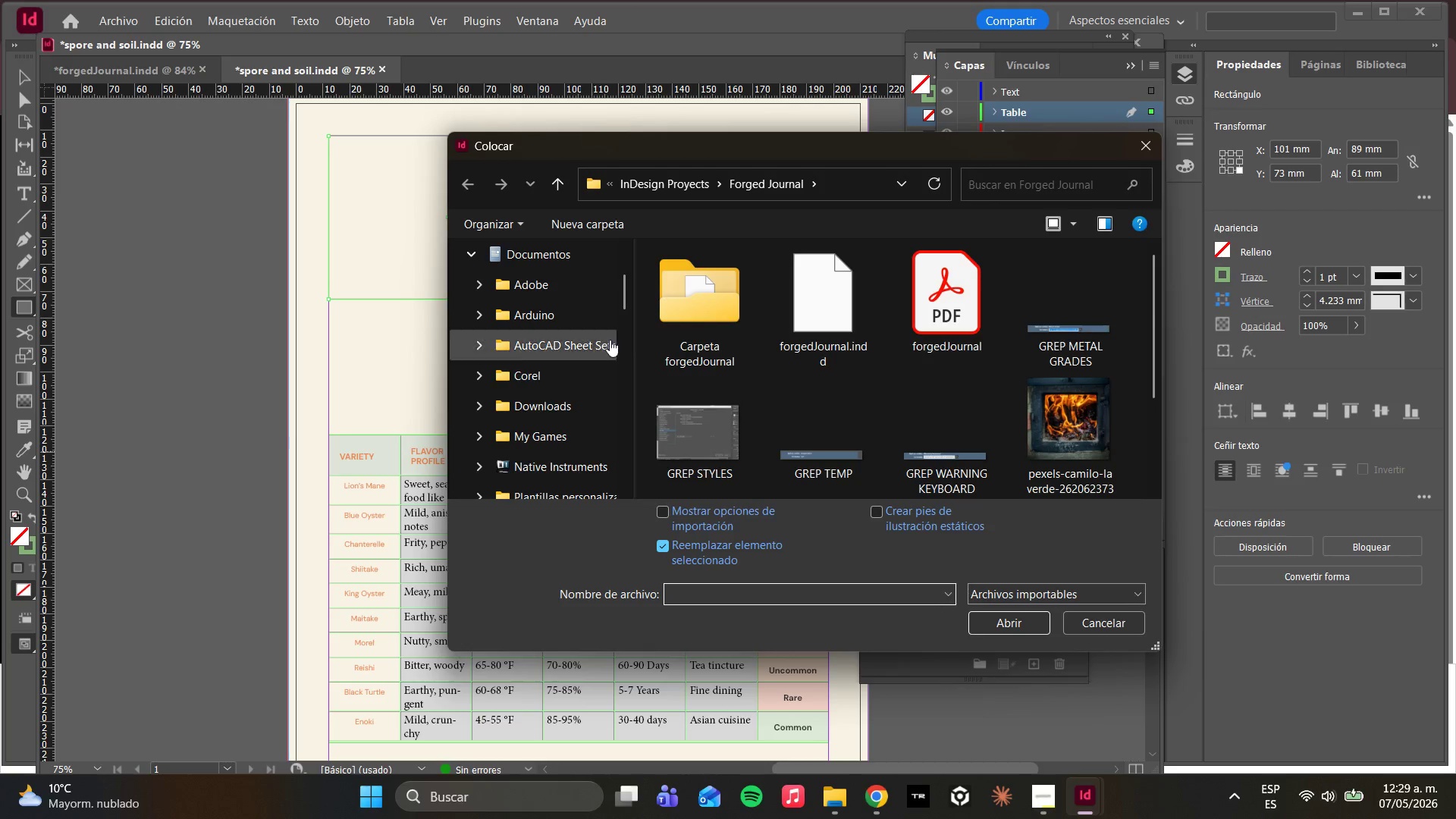 
scroll: coordinate [559, 391], scroll_direction: down, amount: 17.0
 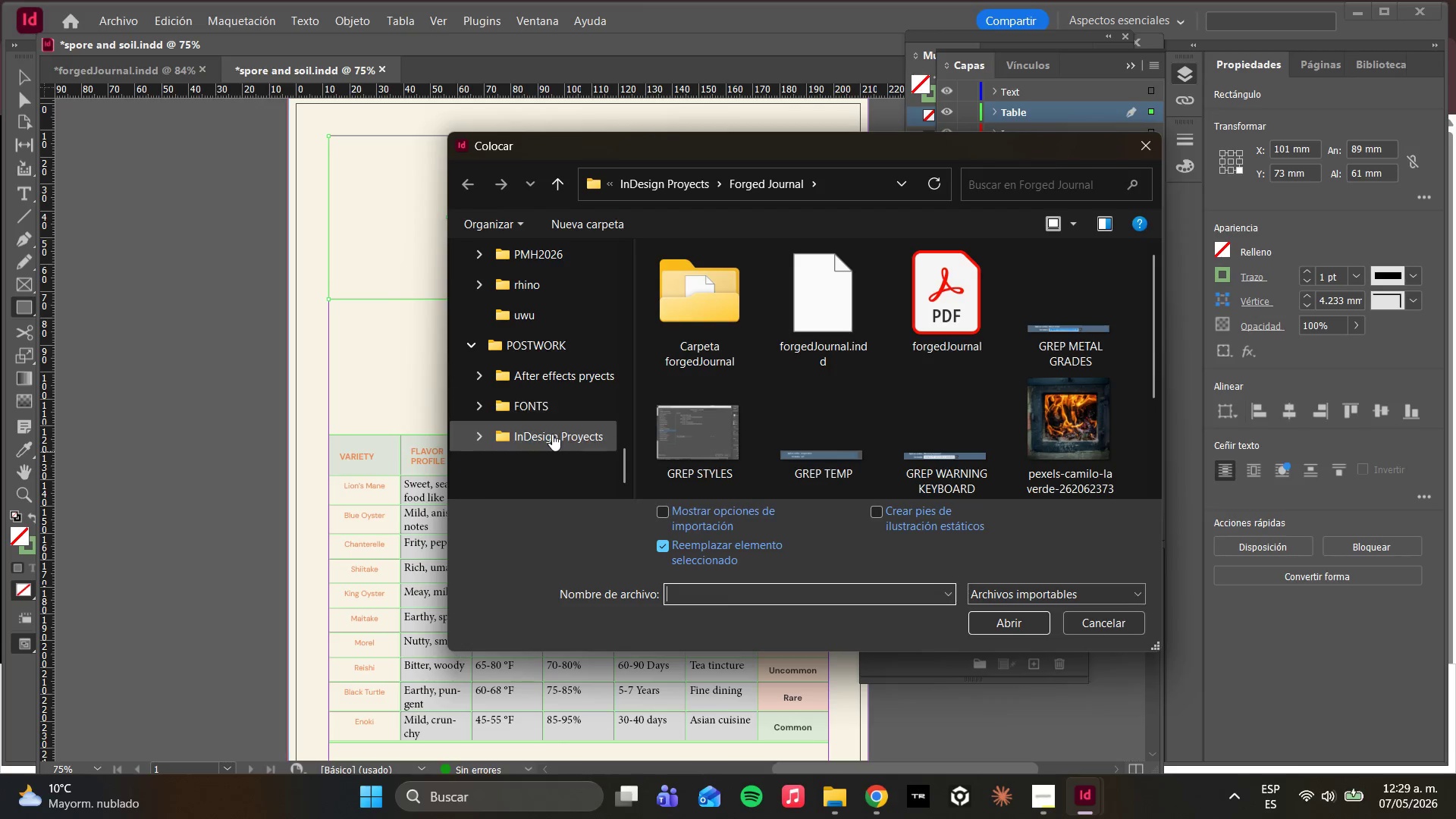 
left_click([552, 434])
 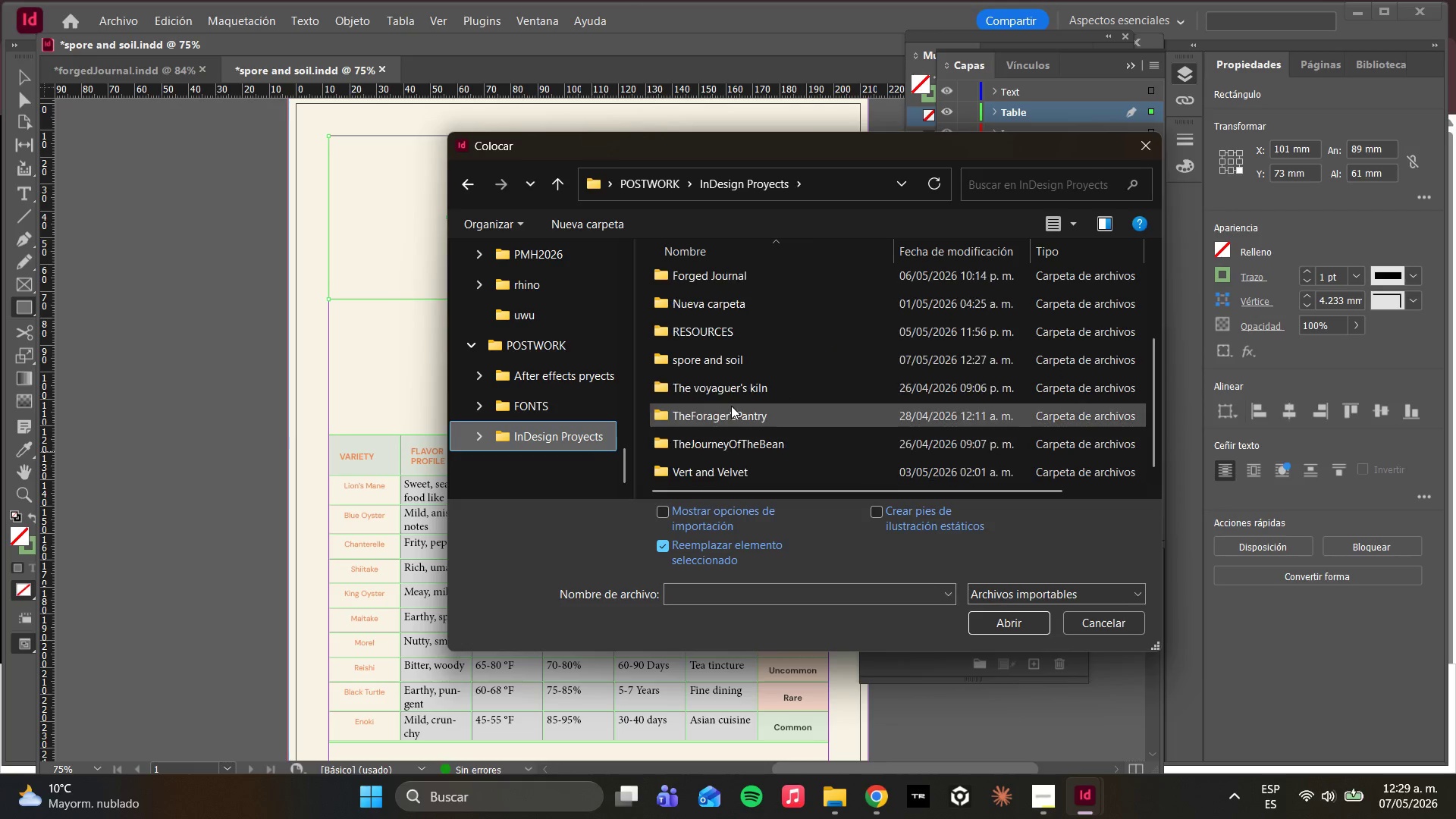 
scroll: coordinate [731, 406], scroll_direction: down, amount: 5.0
 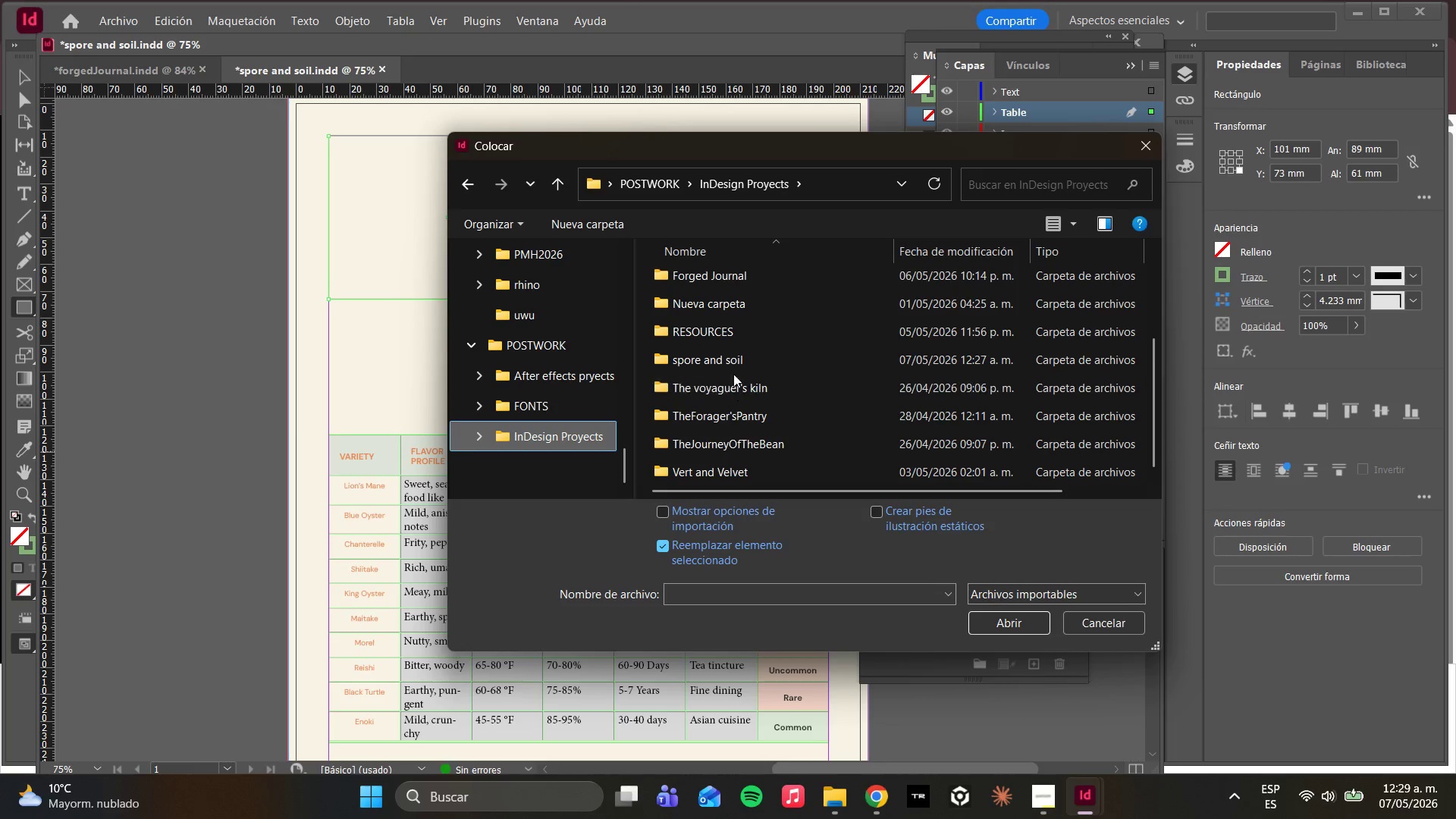 
double_click([734, 369])
 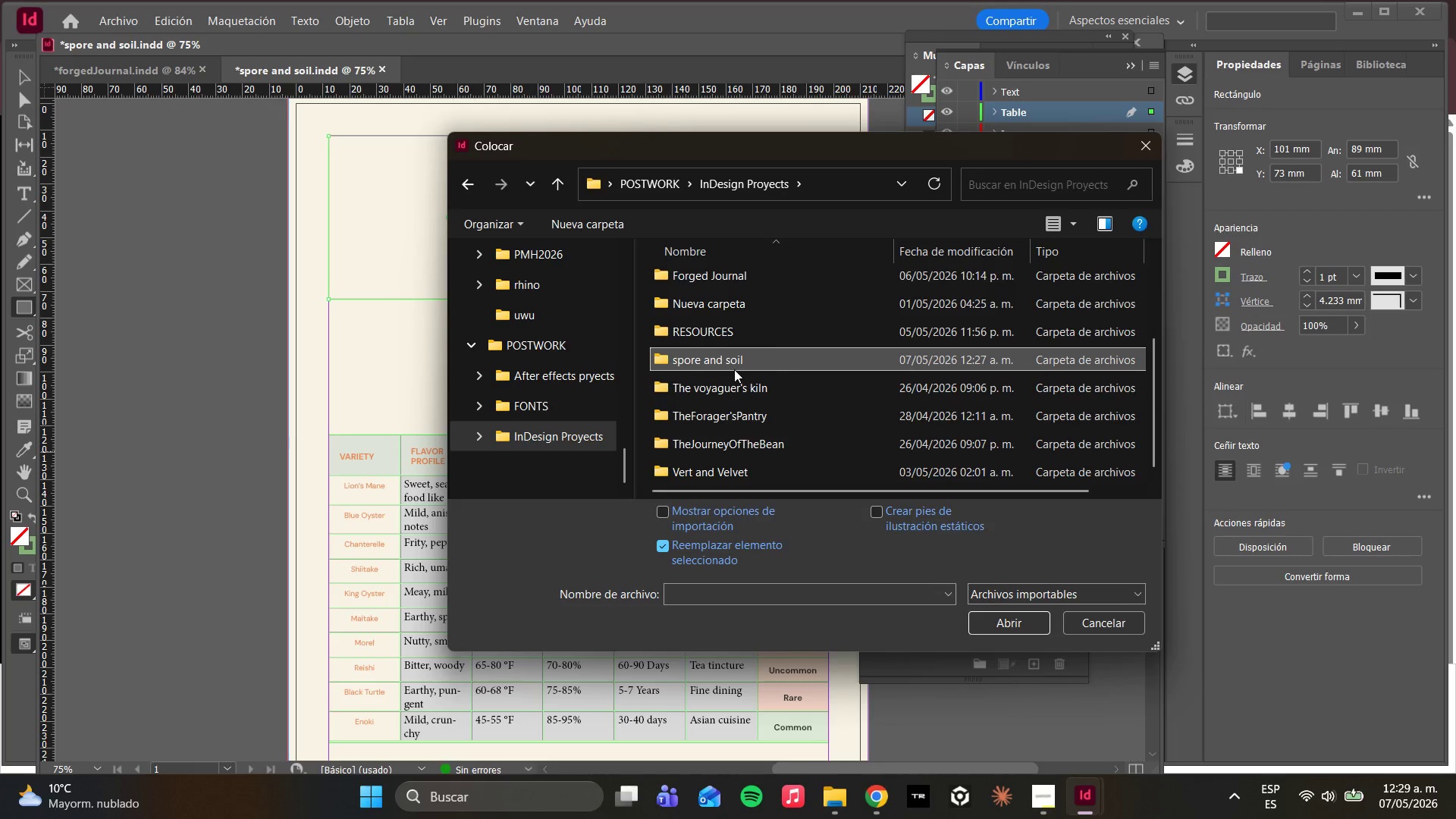 
triple_click([734, 369])
 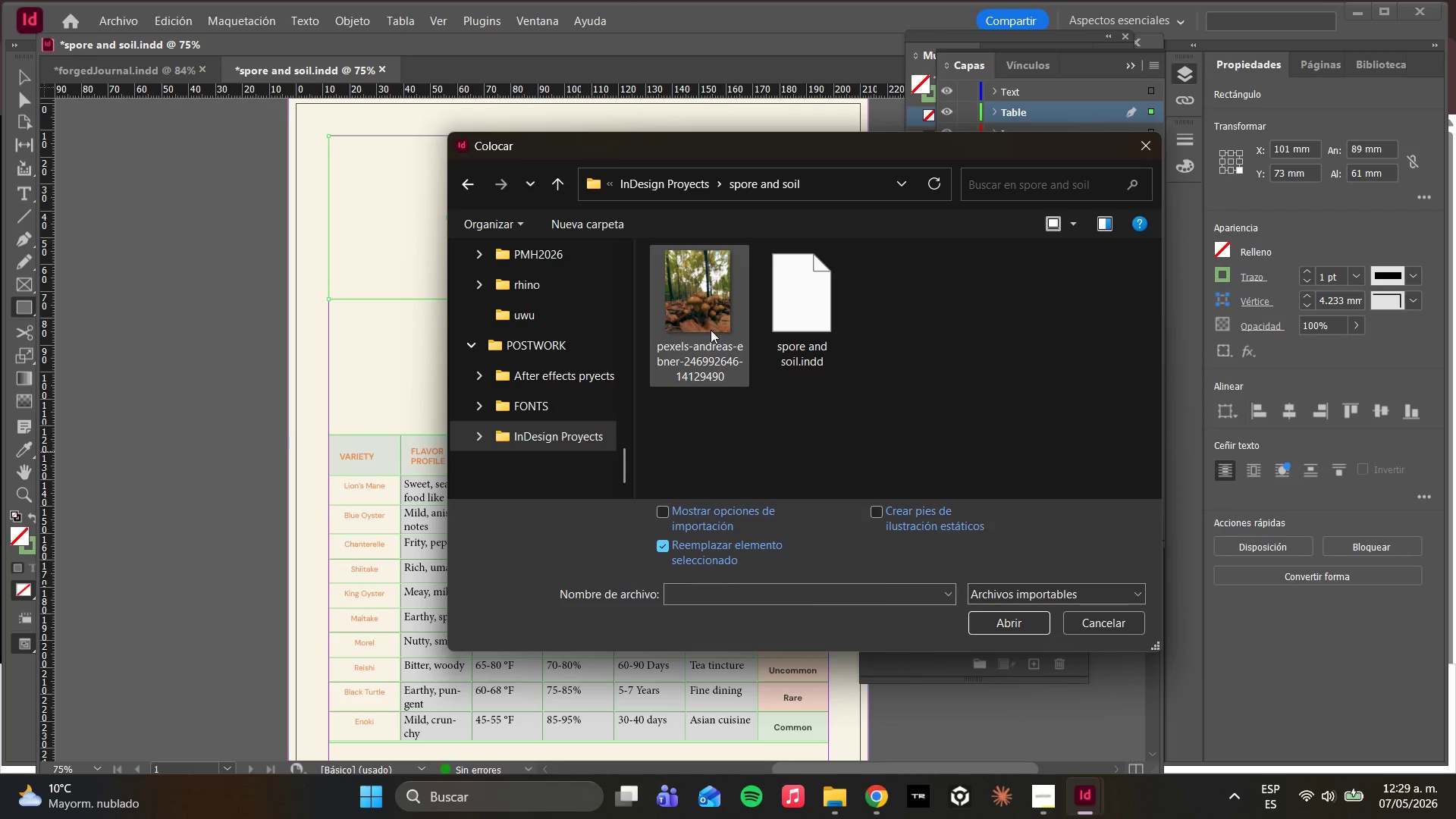 
double_click([711, 330])
 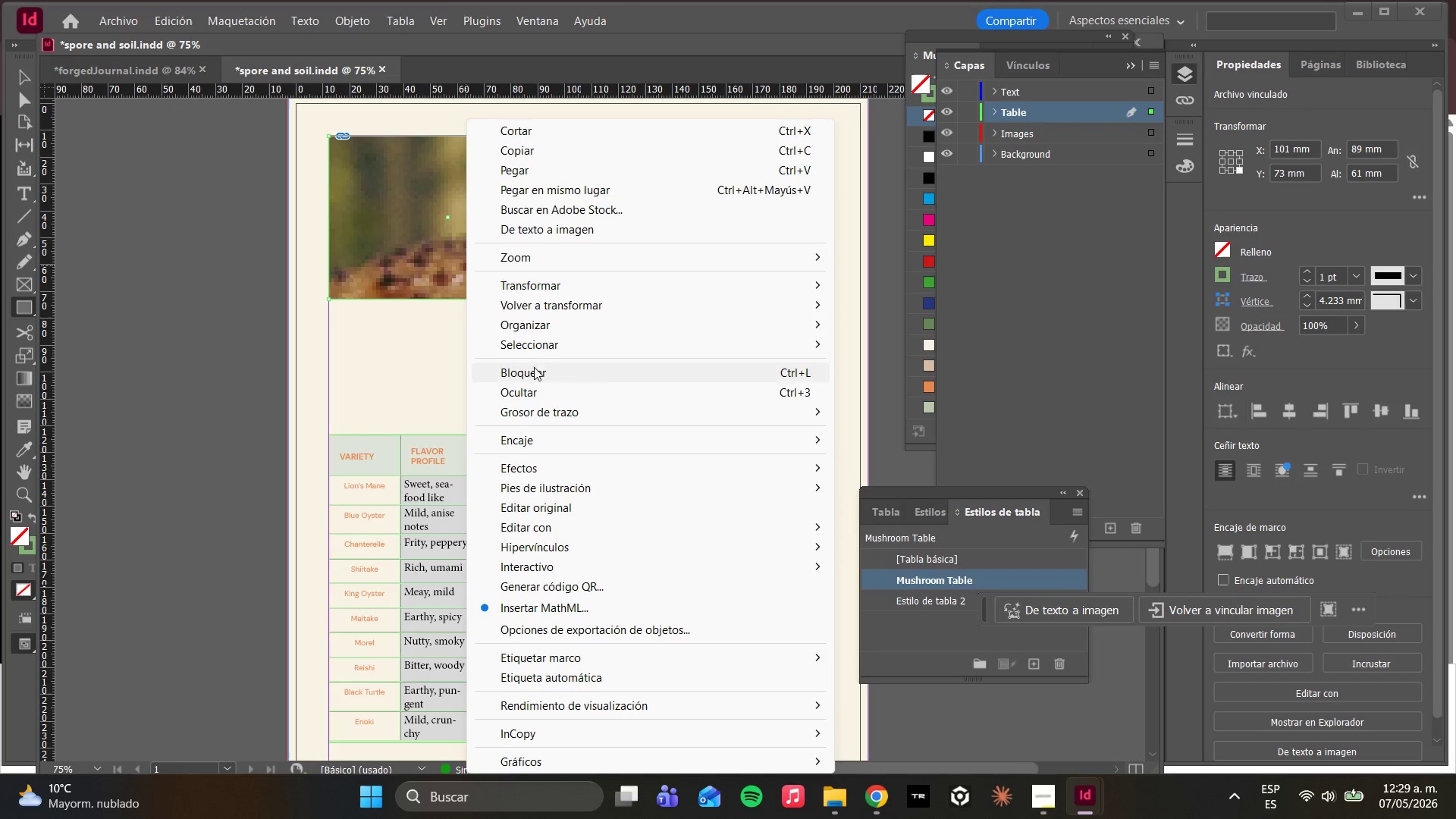 
left_click([544, 433])
 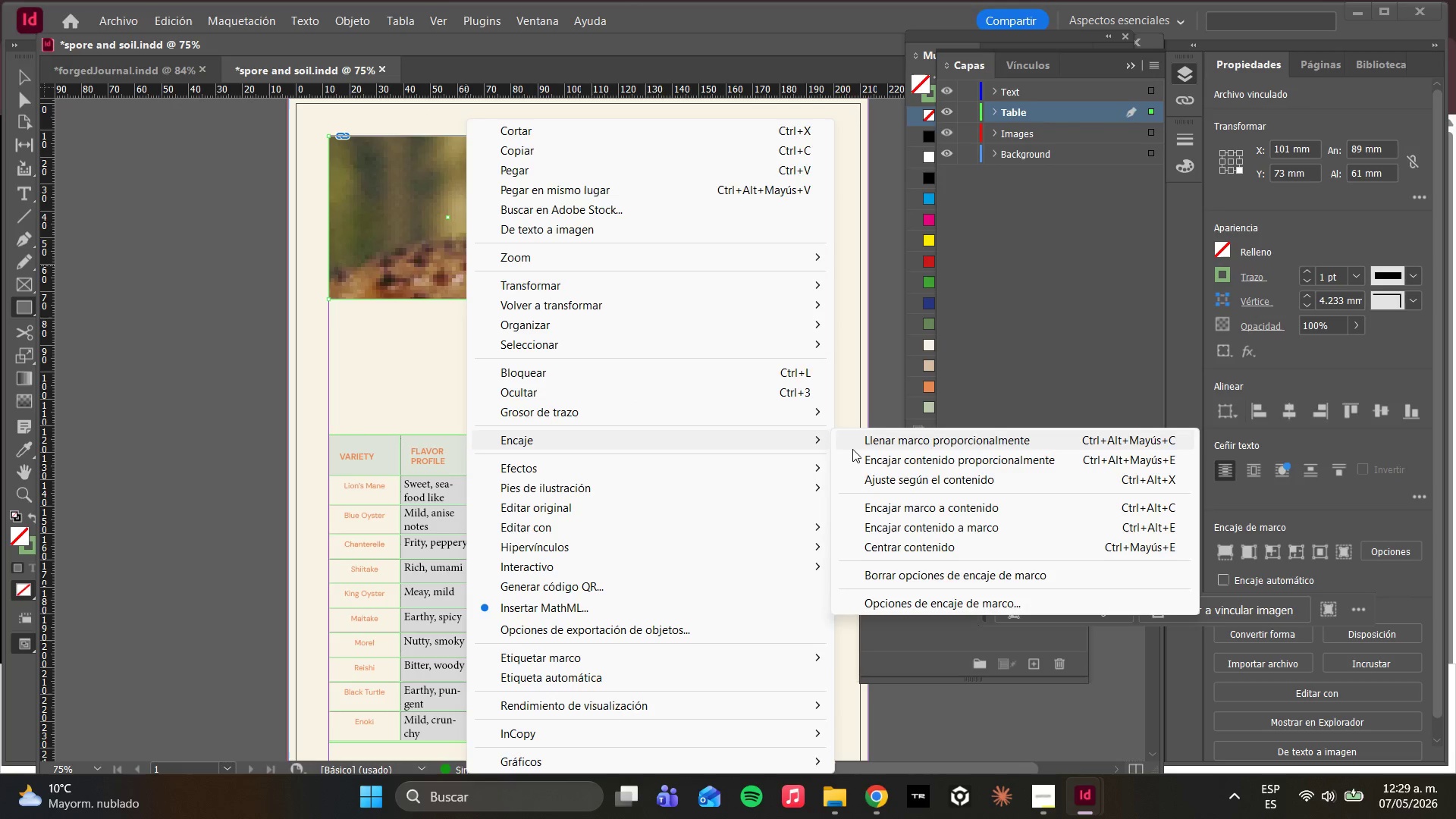 
left_click([852, 449])
 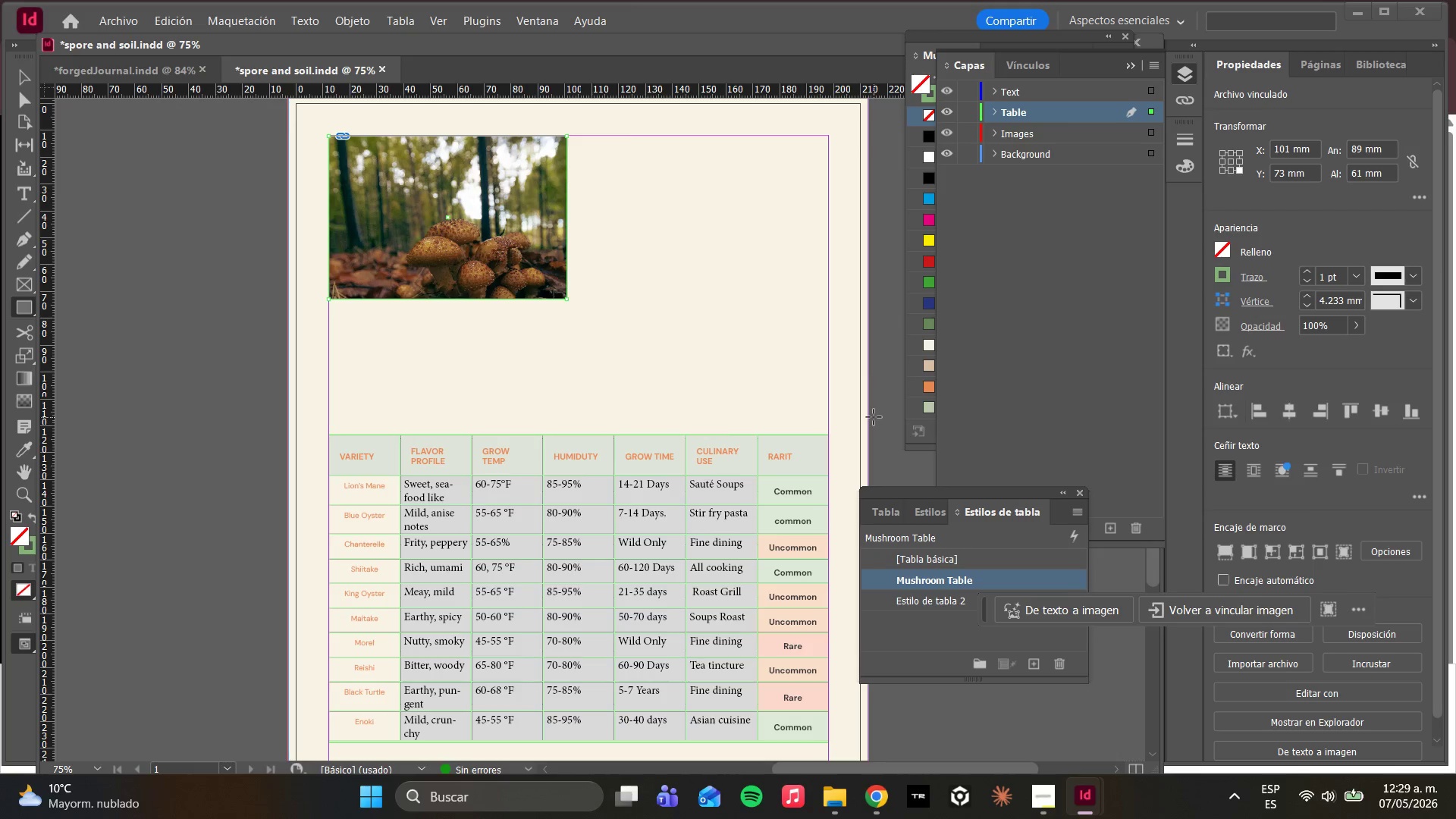 
wait(9.31)
 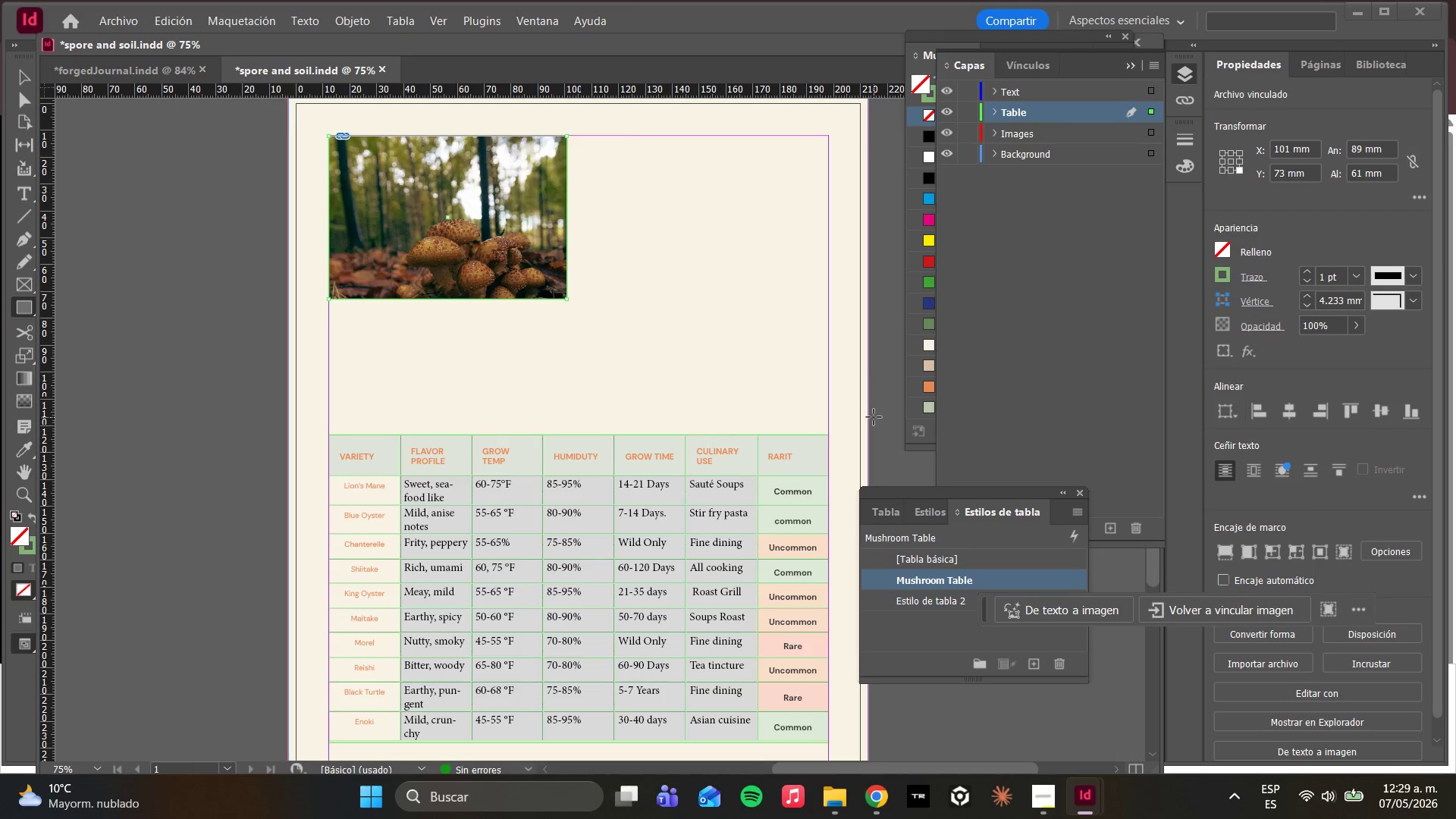 
key(Home)
 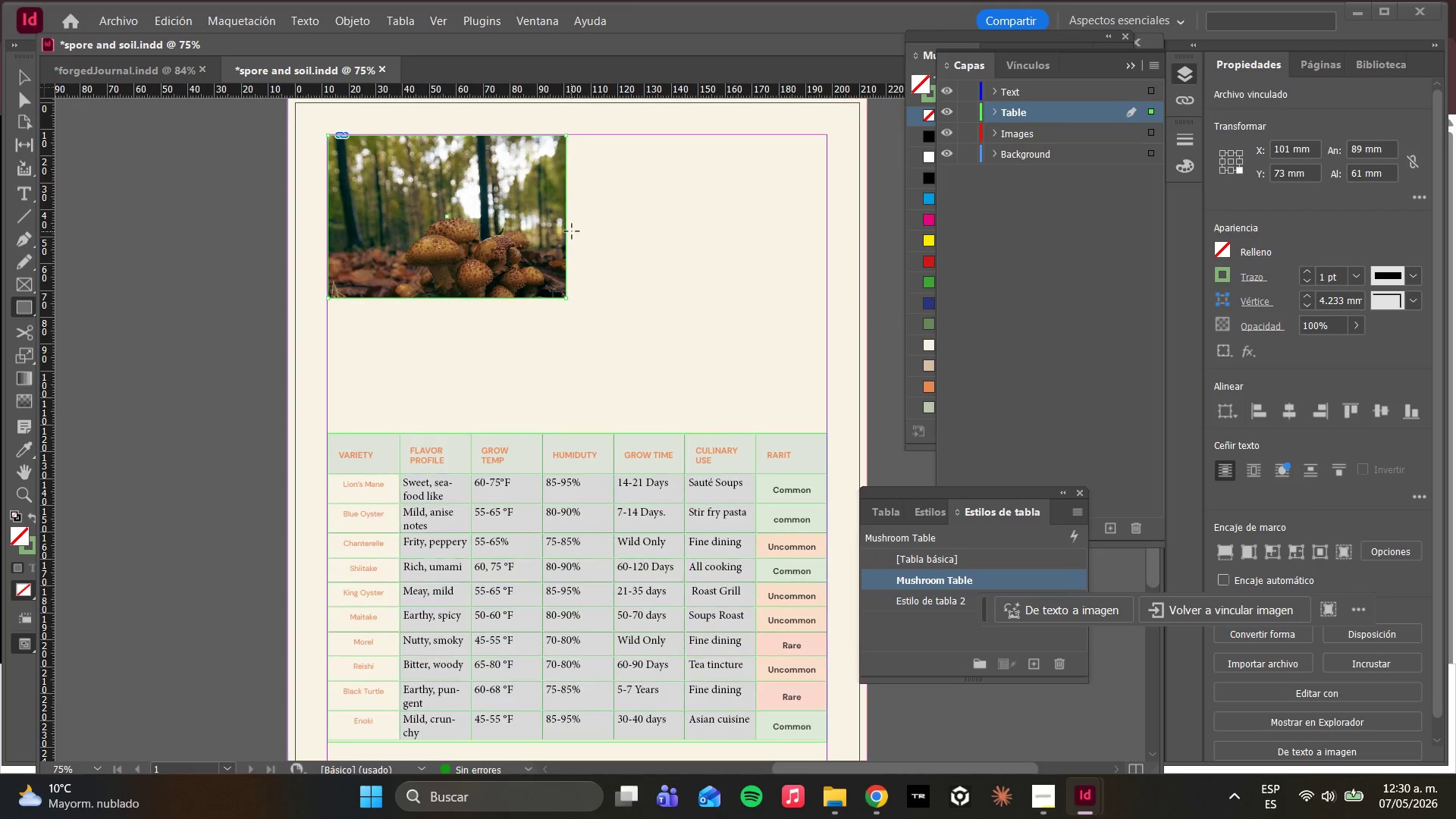 
key(Delete)
 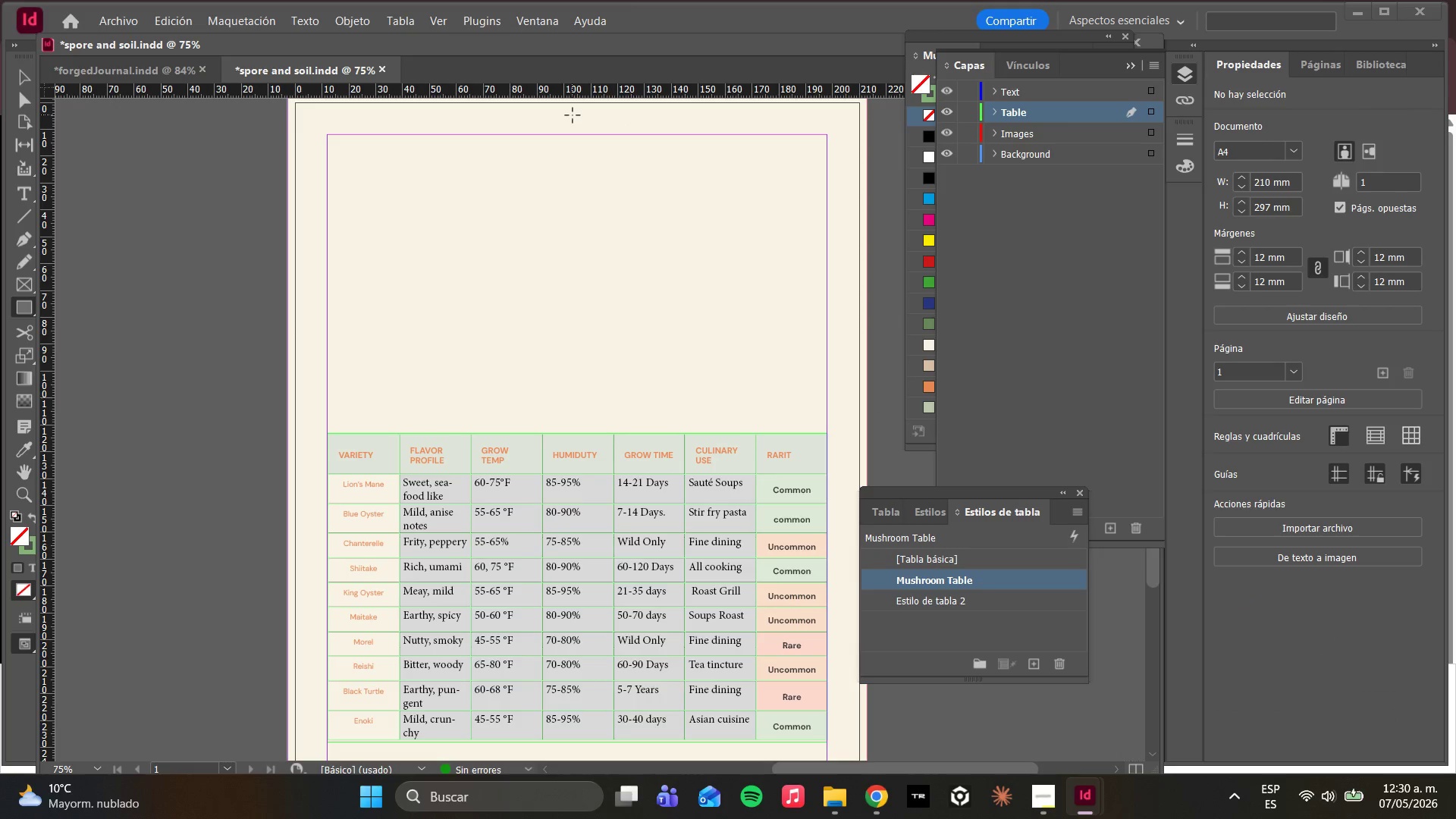 
type(wwww)
 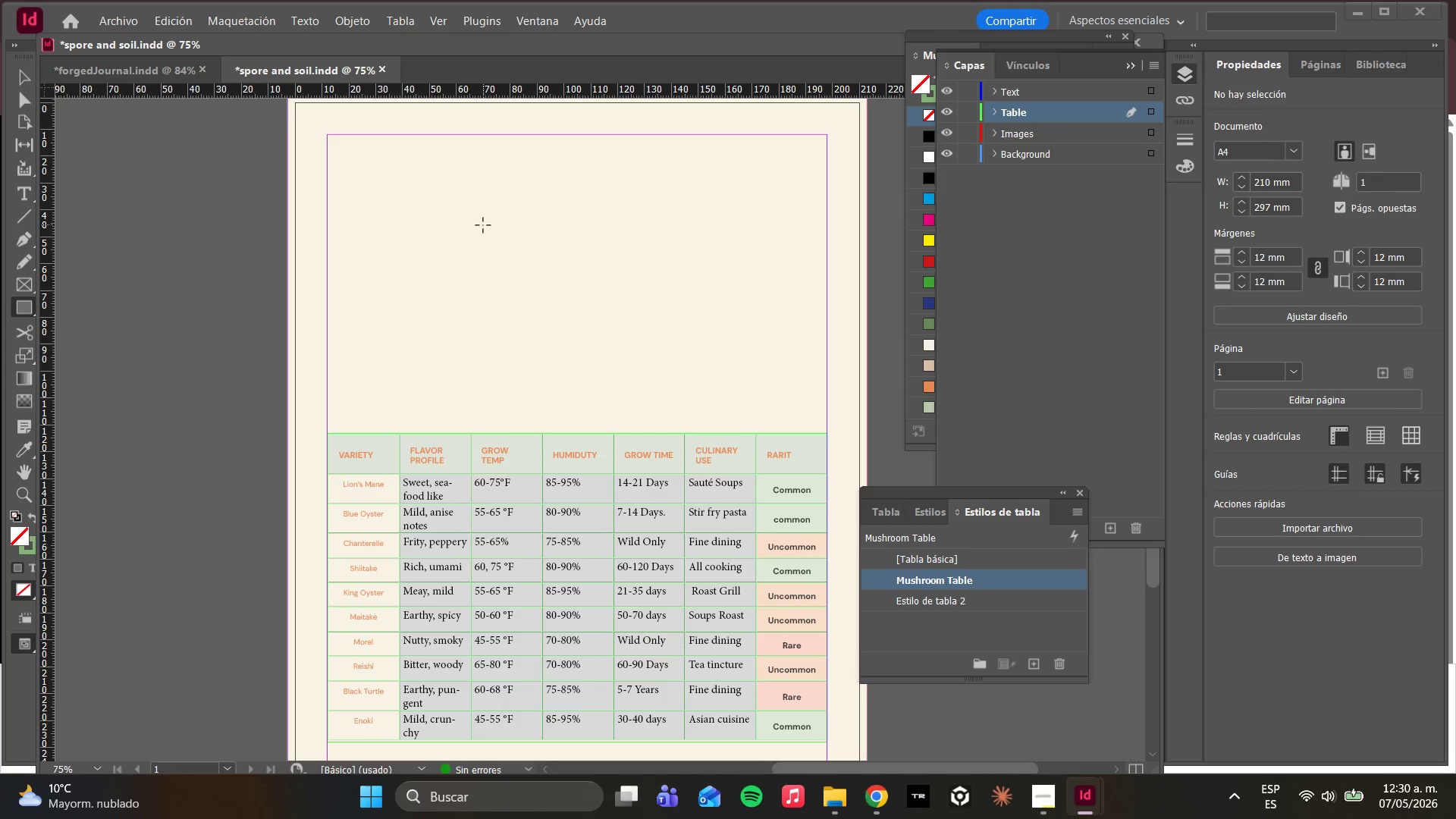 
left_click_drag(start_coordinate=[295, 101], to_coordinate=[858, 340])
 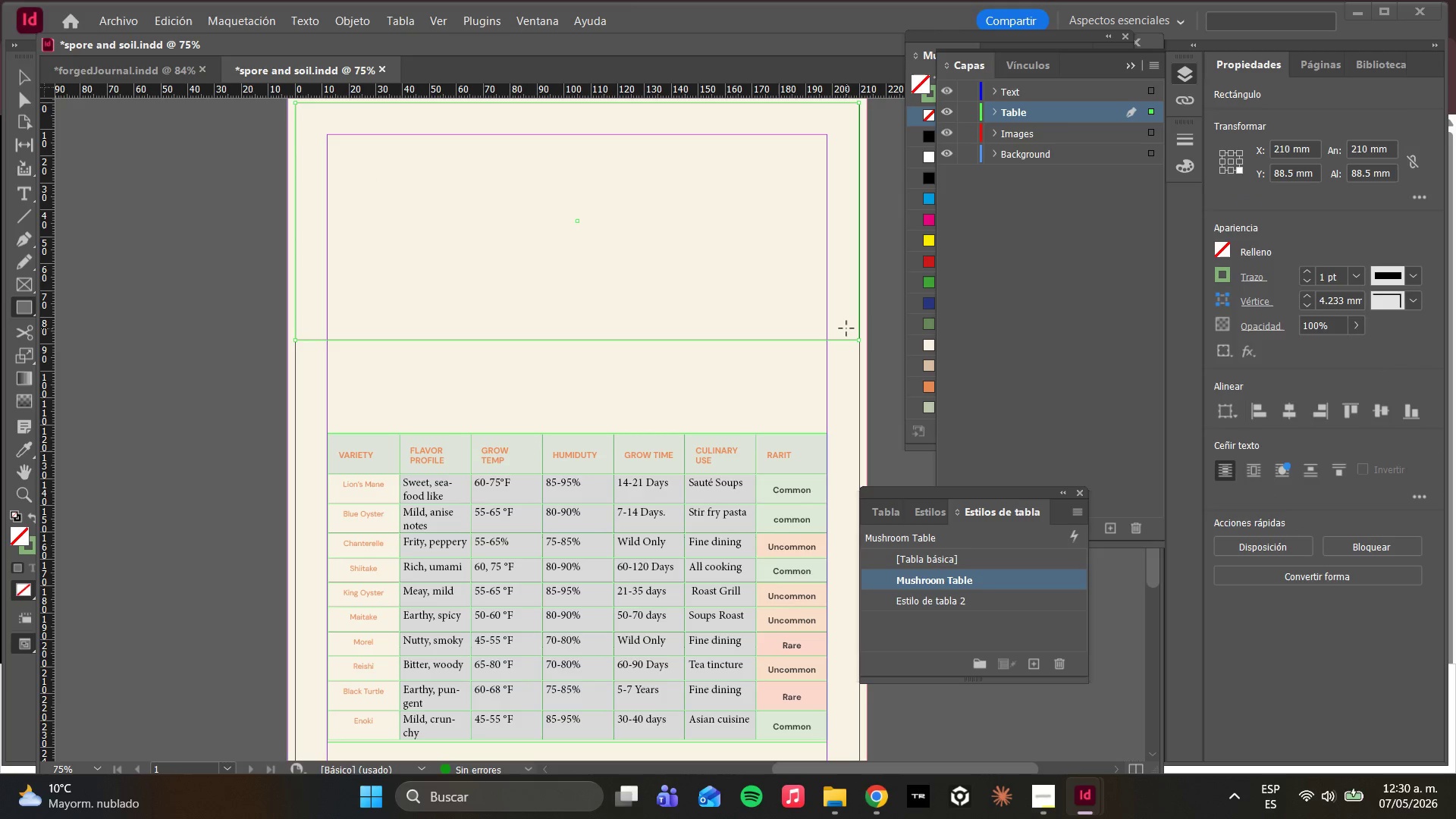 
key(Control+D)
 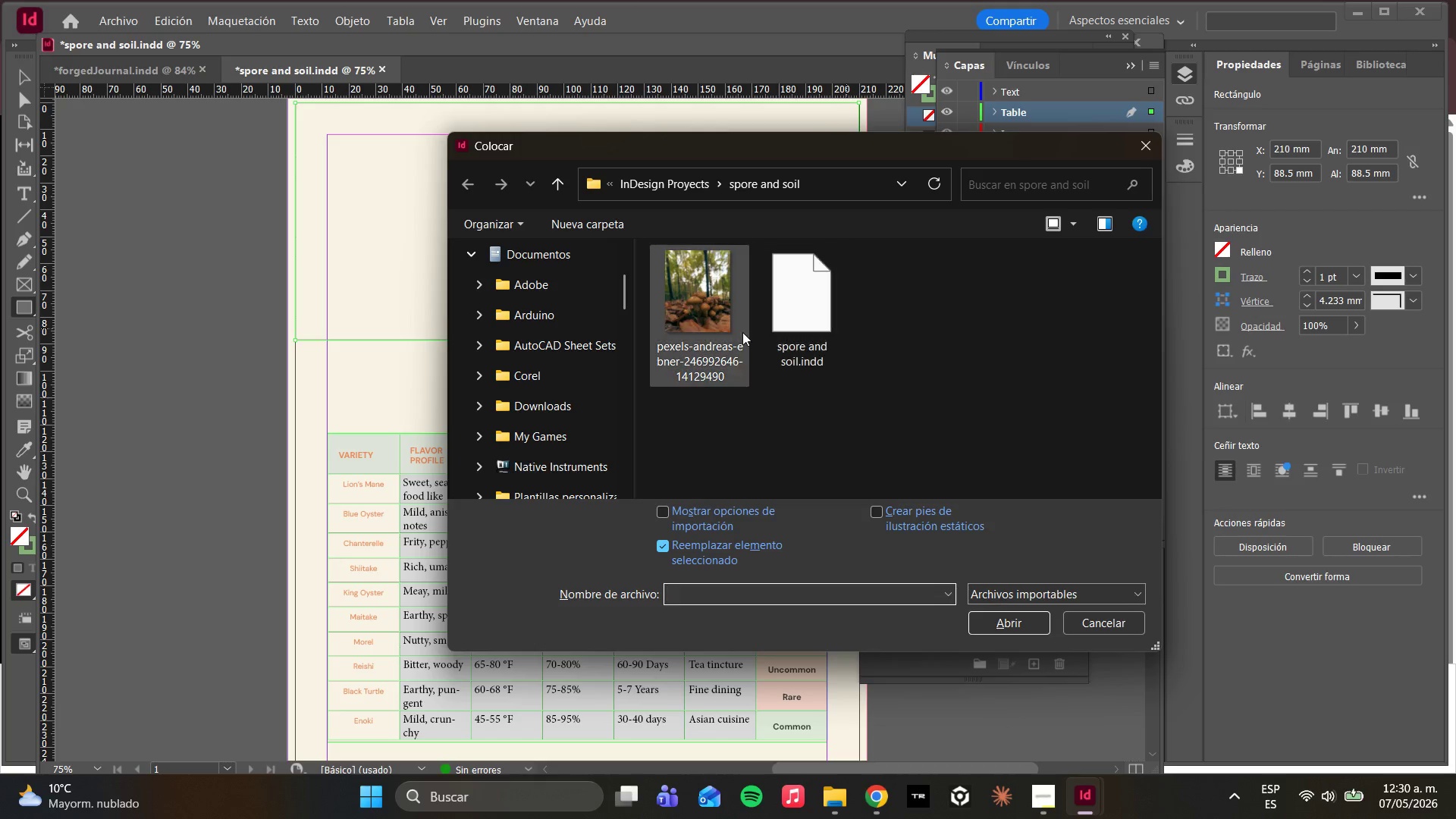 
left_click([741, 333])
 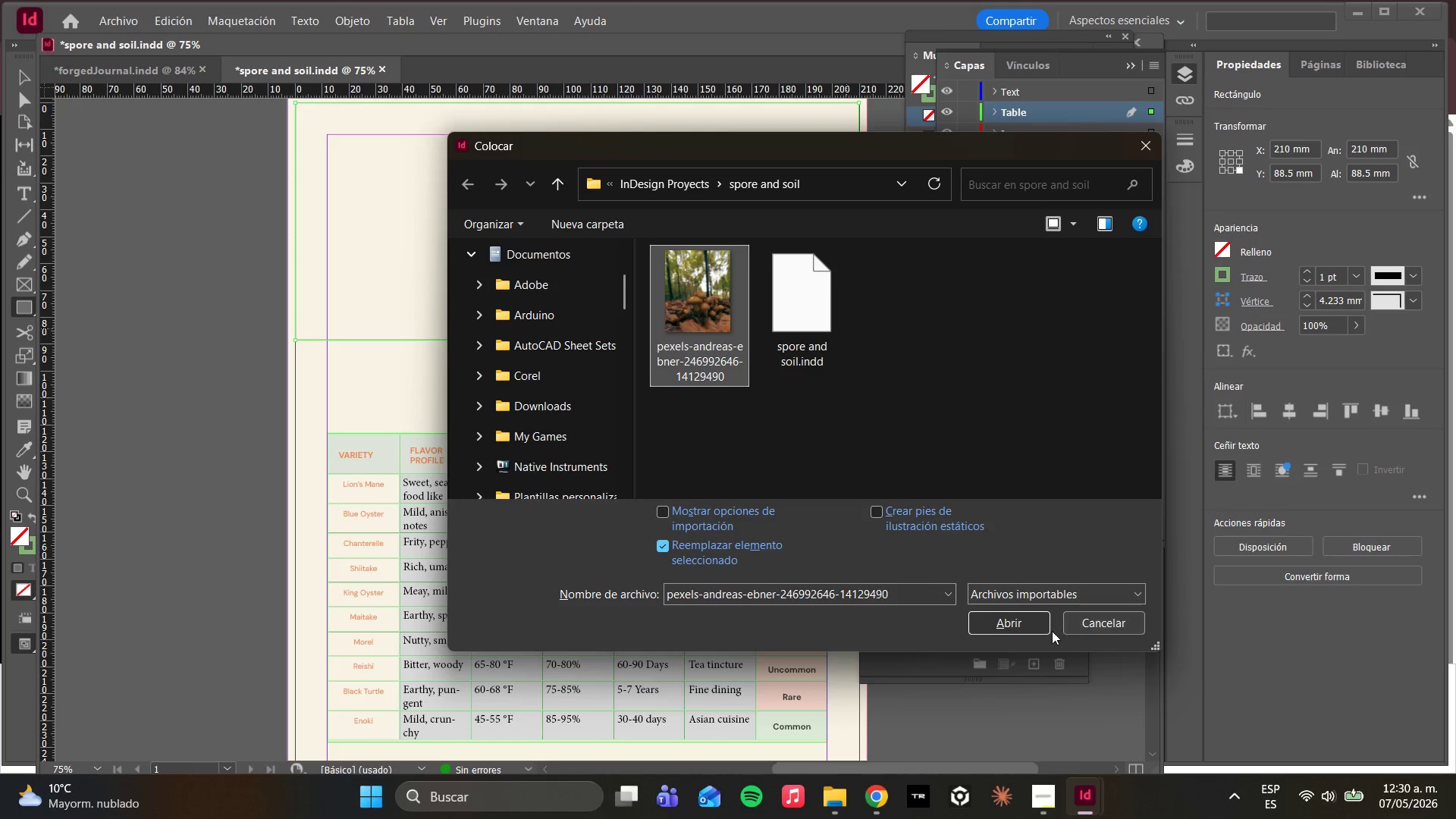 
left_click([1034, 626])
 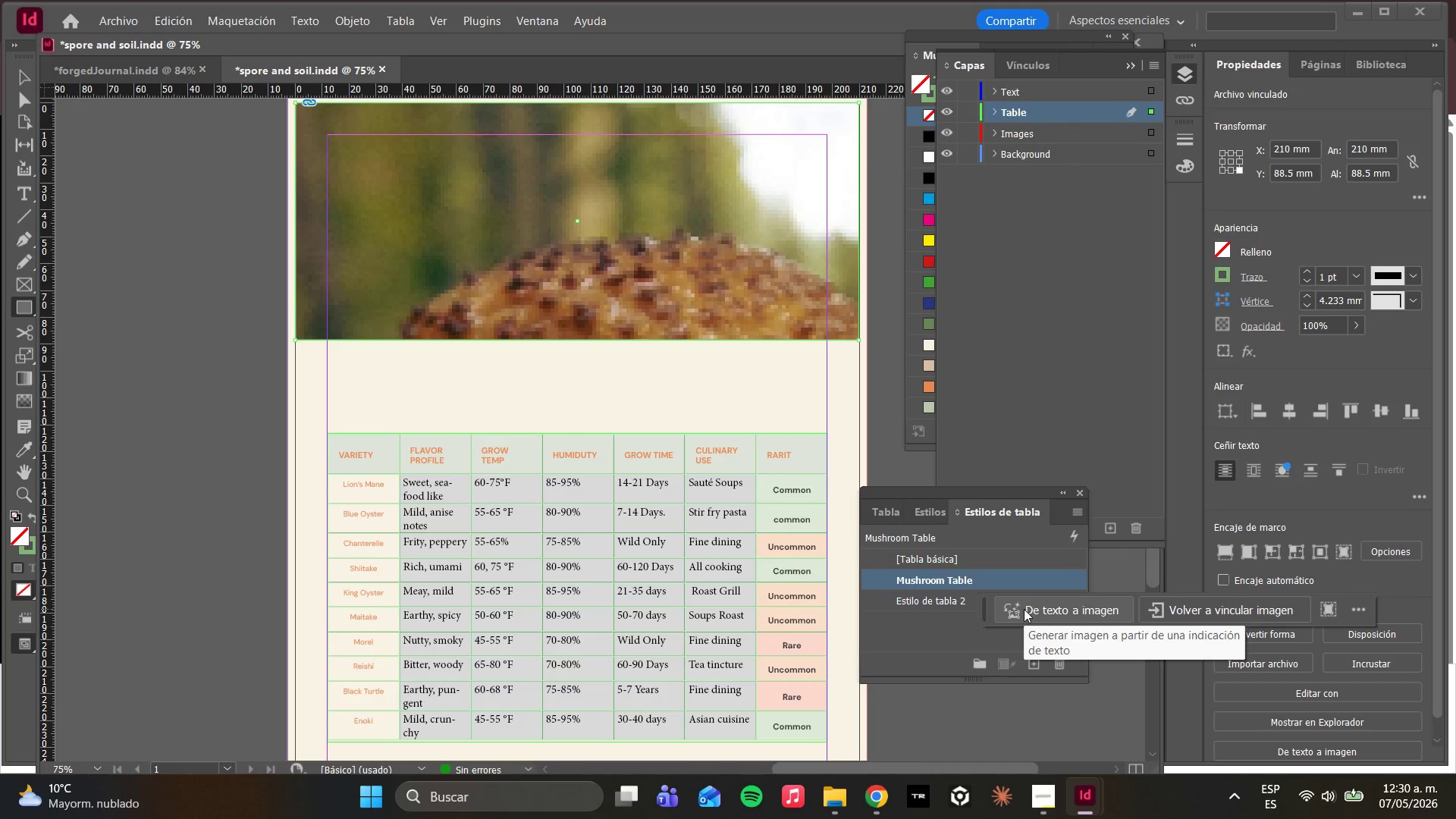 
right_click([629, 203])
 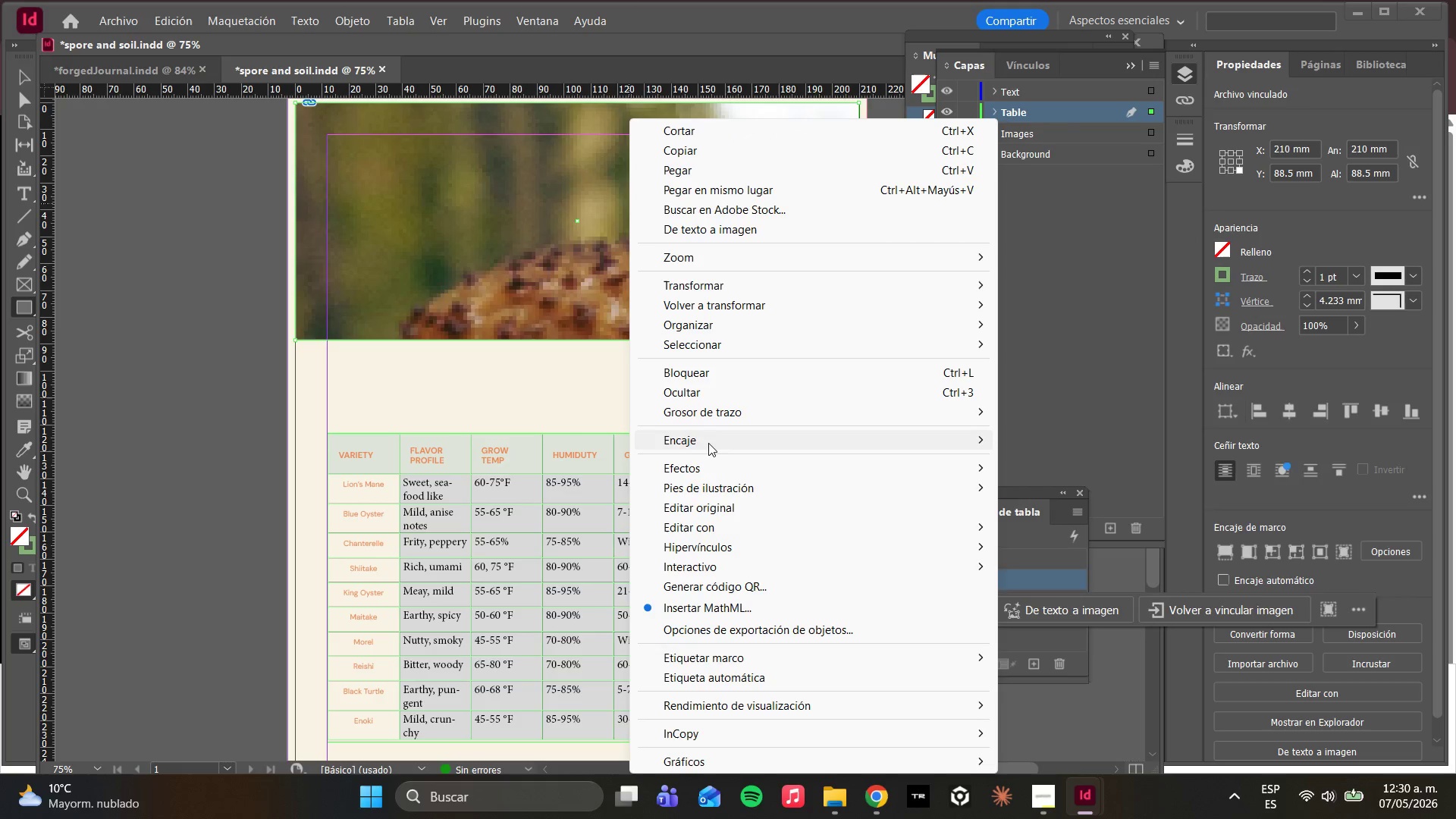 
left_click([702, 442])
 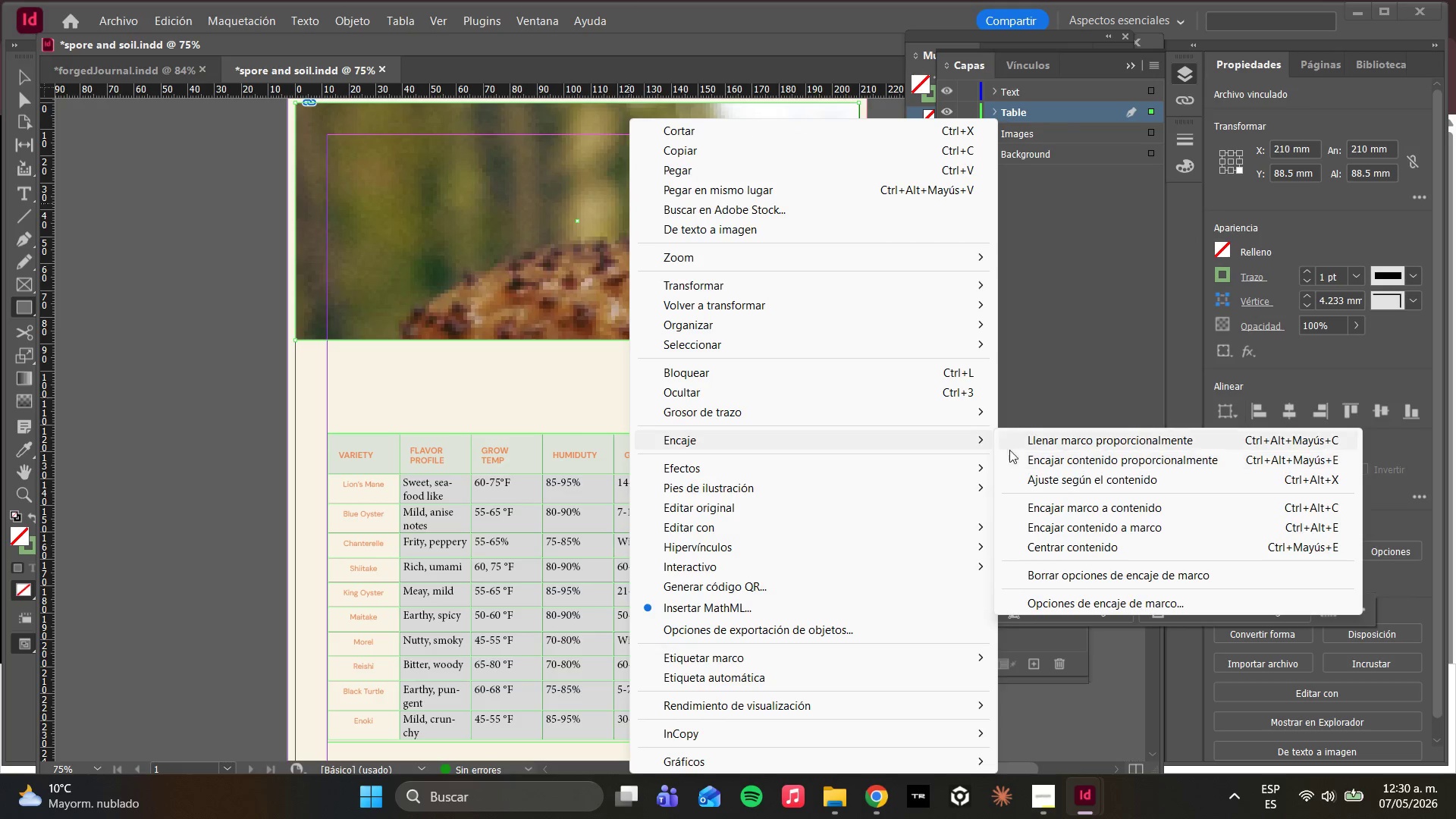 
left_click([1016, 443])
 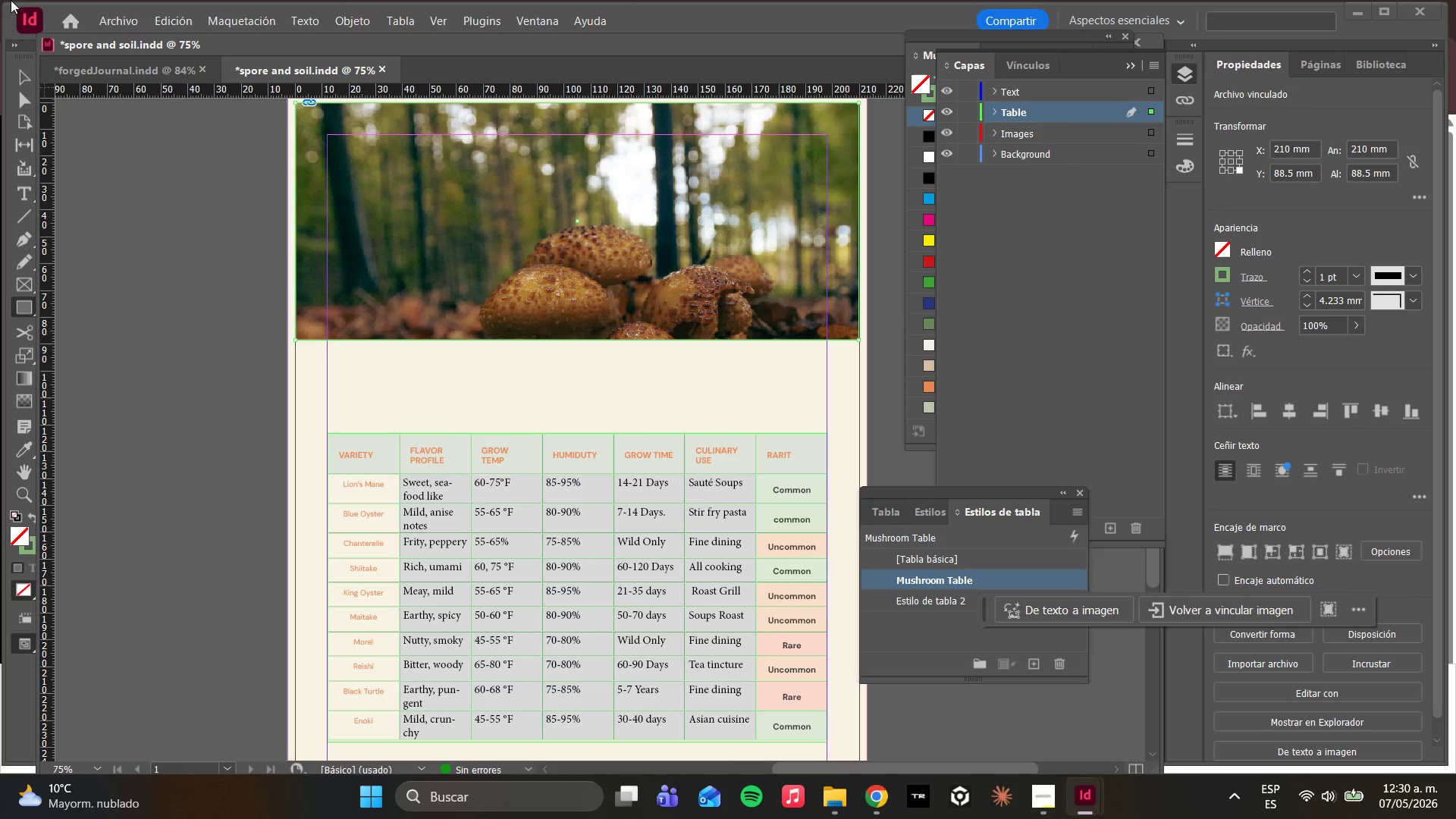 
left_click([16, 104])
 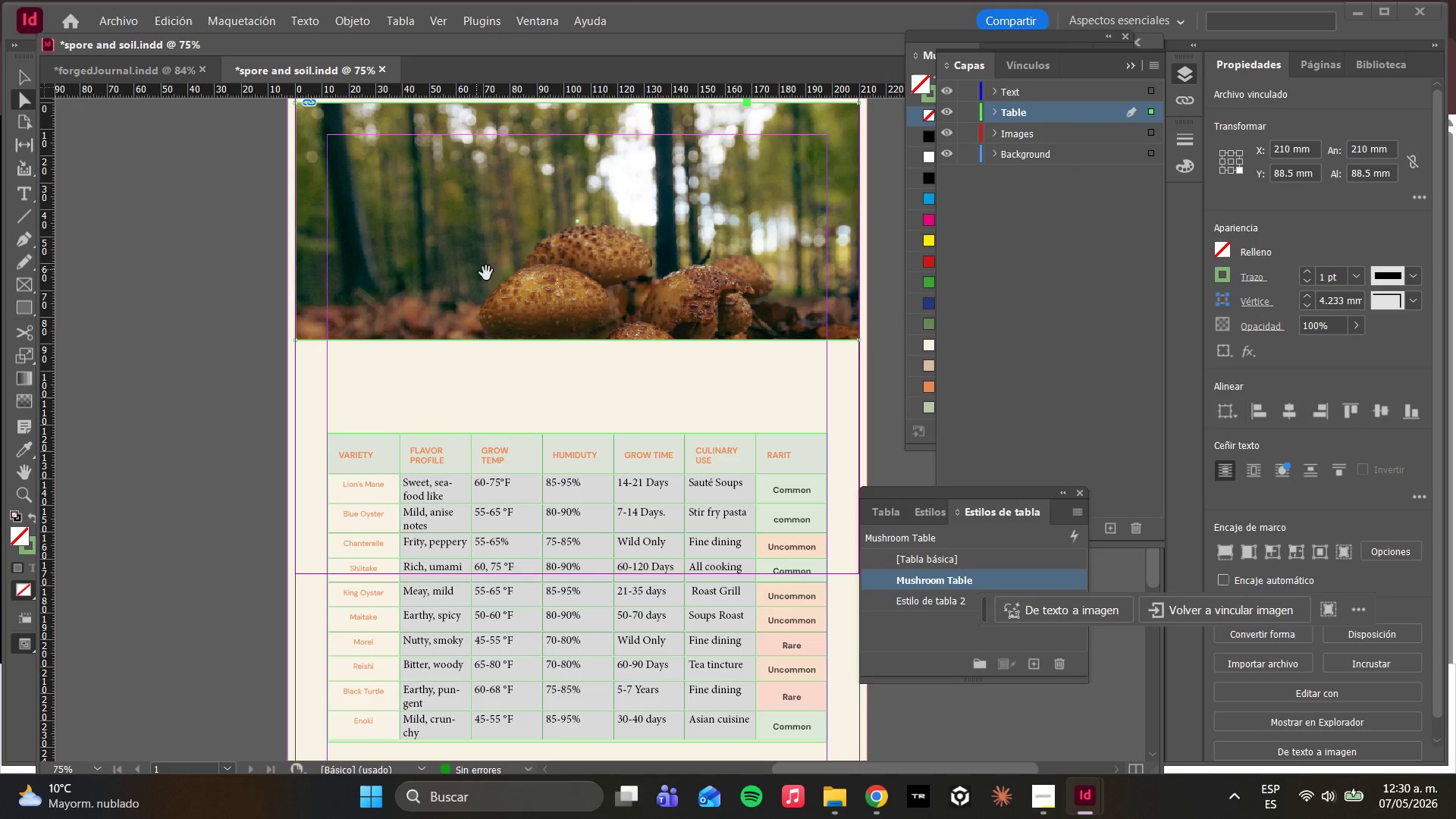 
left_click_drag(start_coordinate=[497, 278], to_coordinate=[496, 190])
 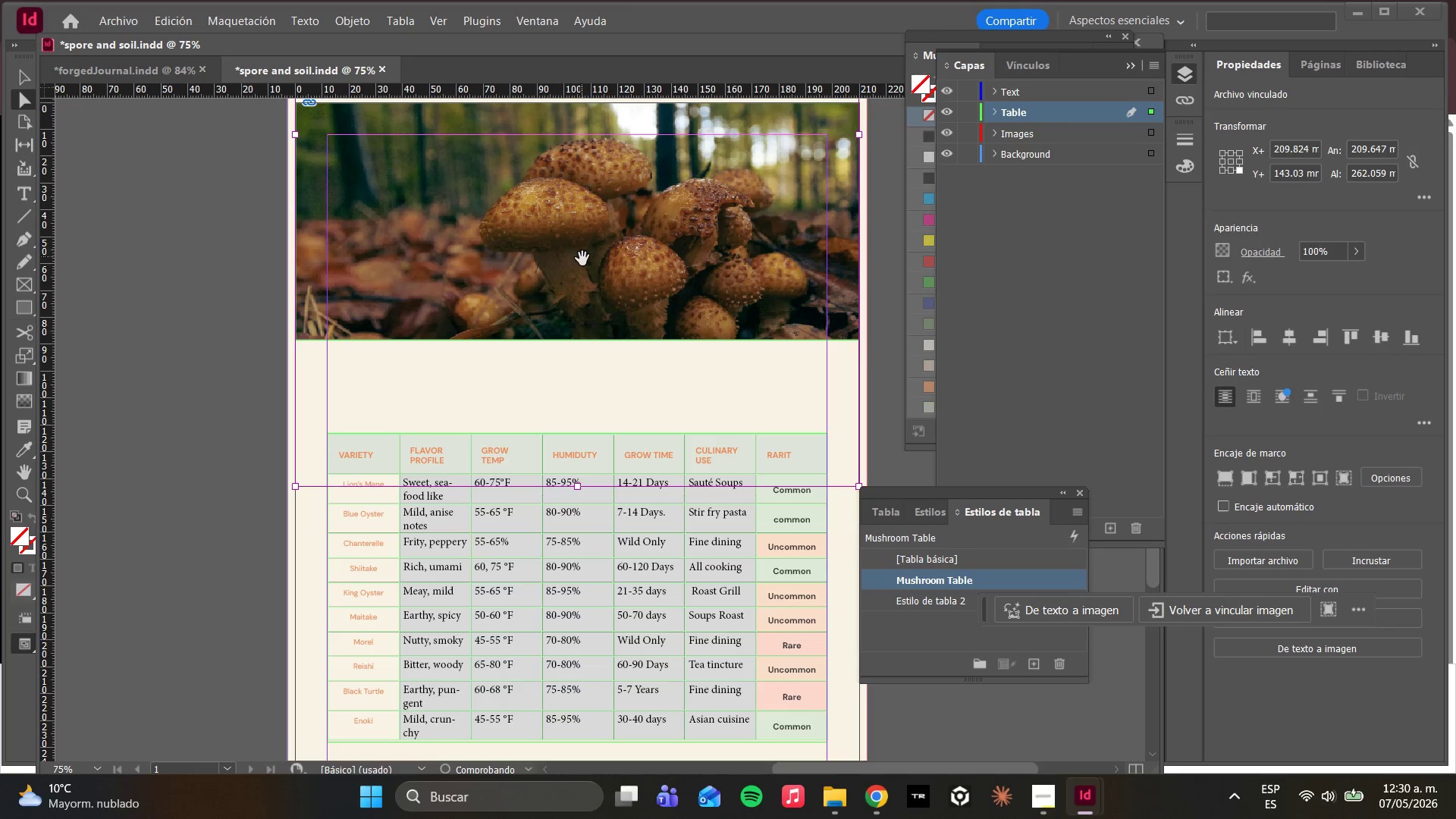 
left_click_drag(start_coordinate=[584, 259], to_coordinate=[585, 242])
 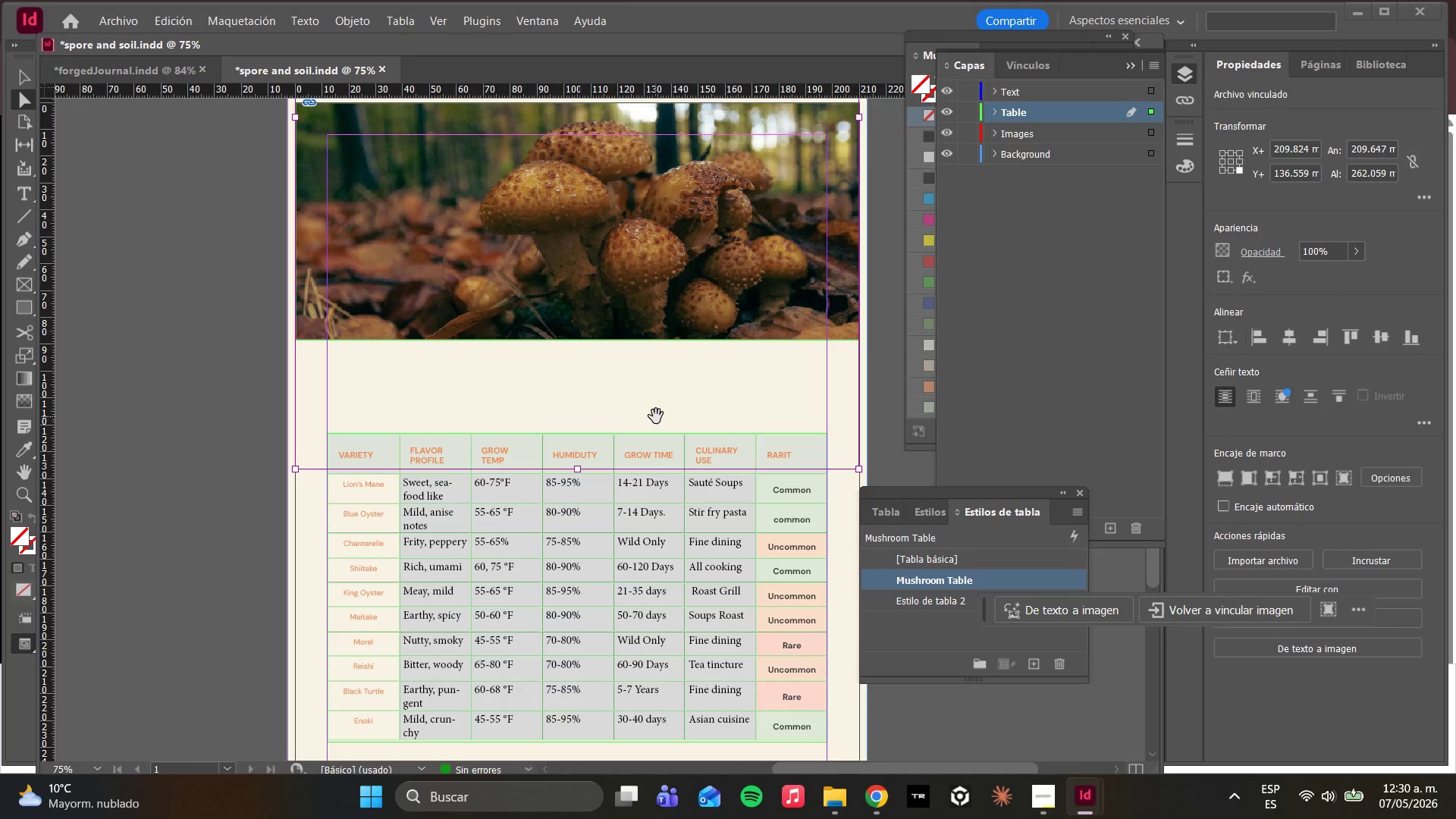 
type(wwwwwww)
 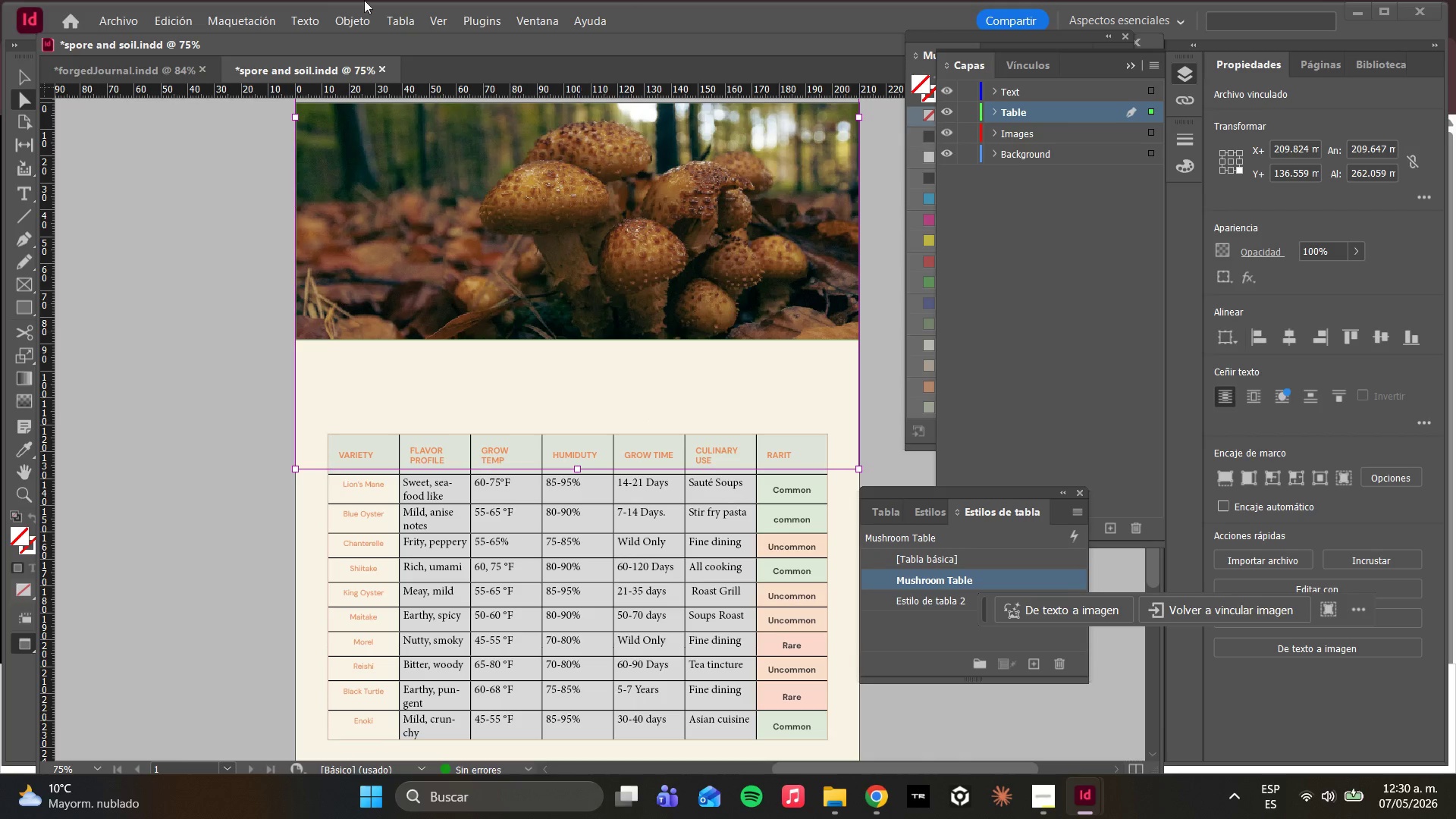 
wait(6.83)
 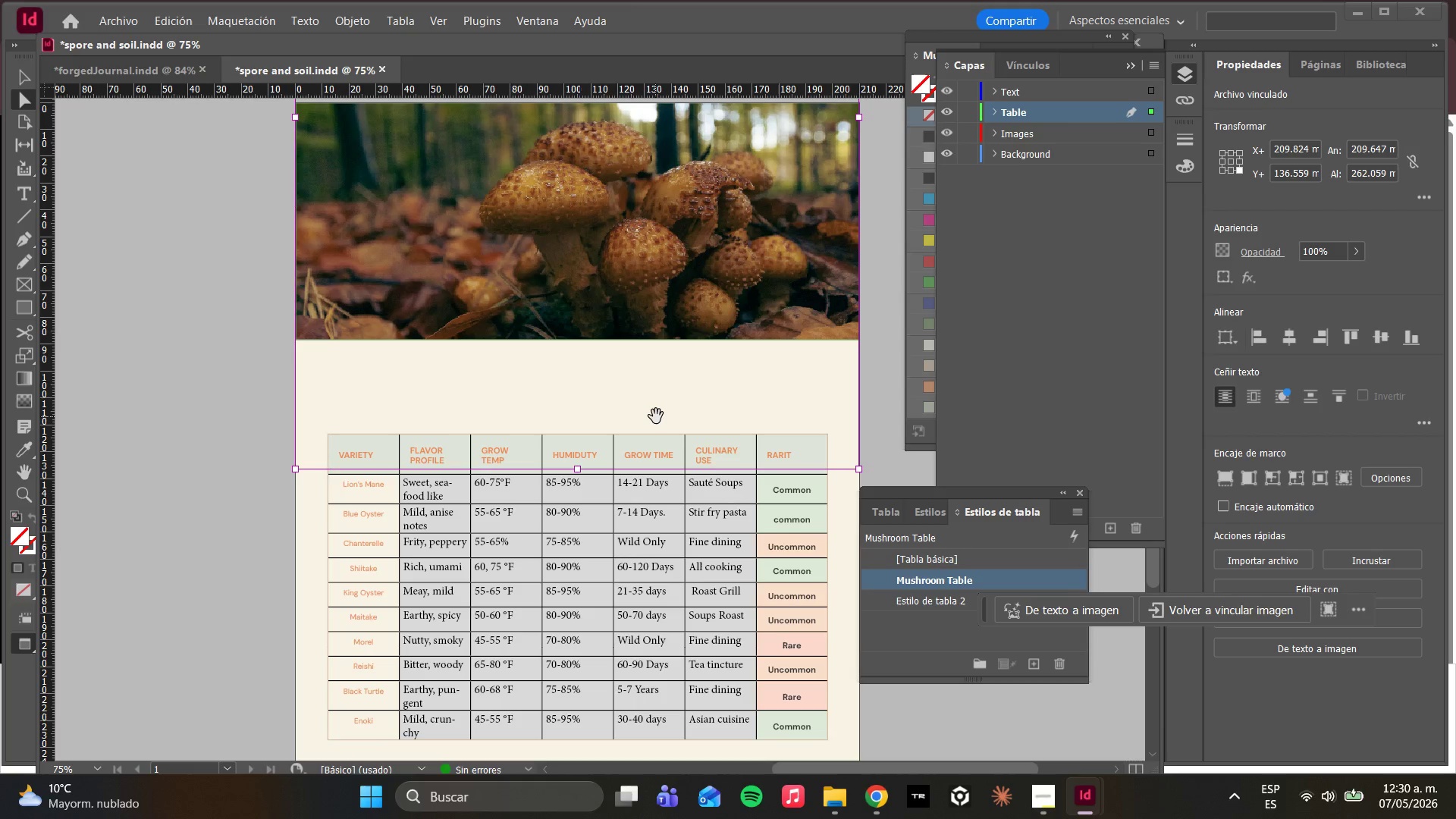 
left_click([1362, 247])
 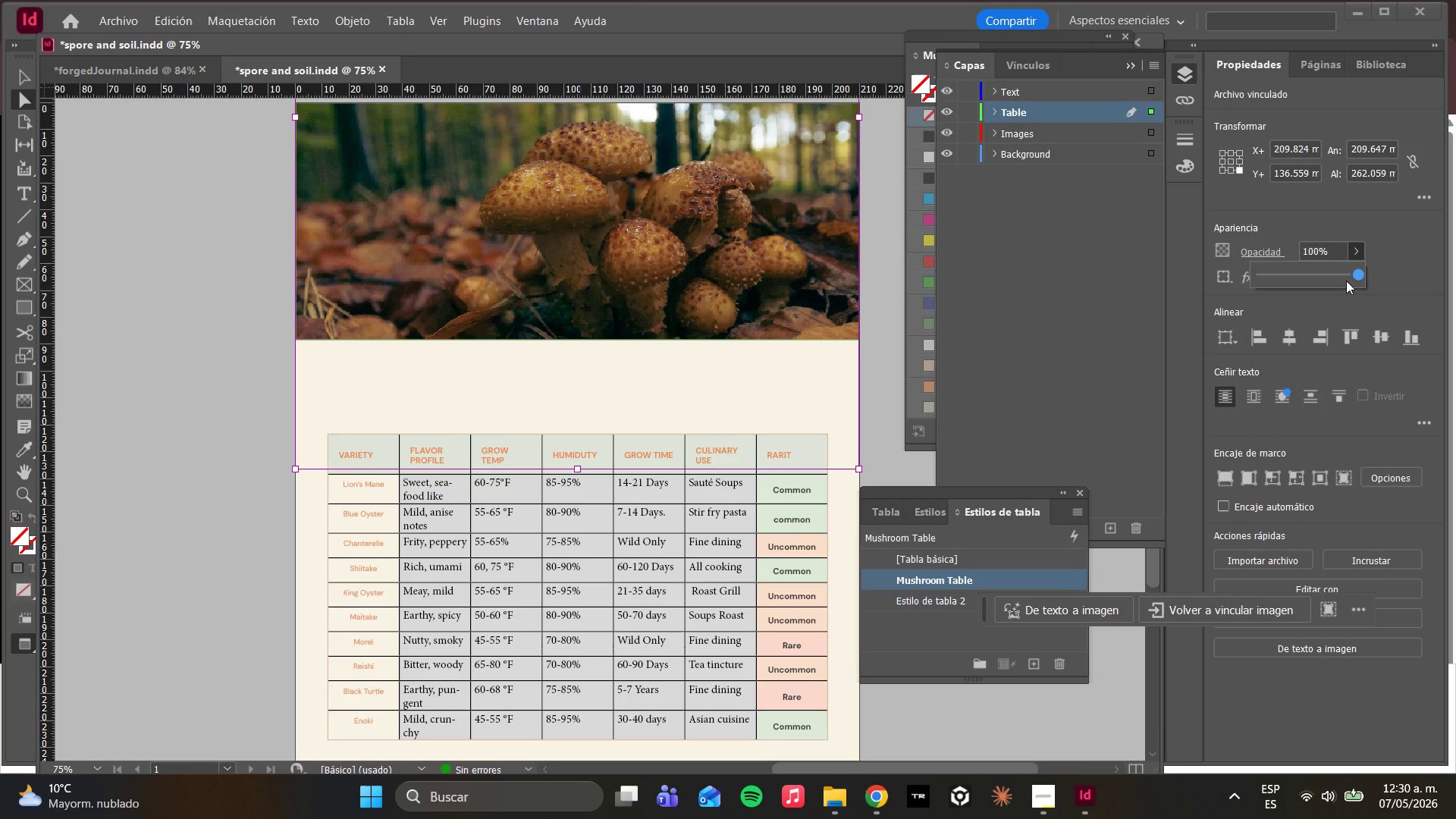 
left_click_drag(start_coordinate=[1342, 281], to_coordinate=[1298, 281])
 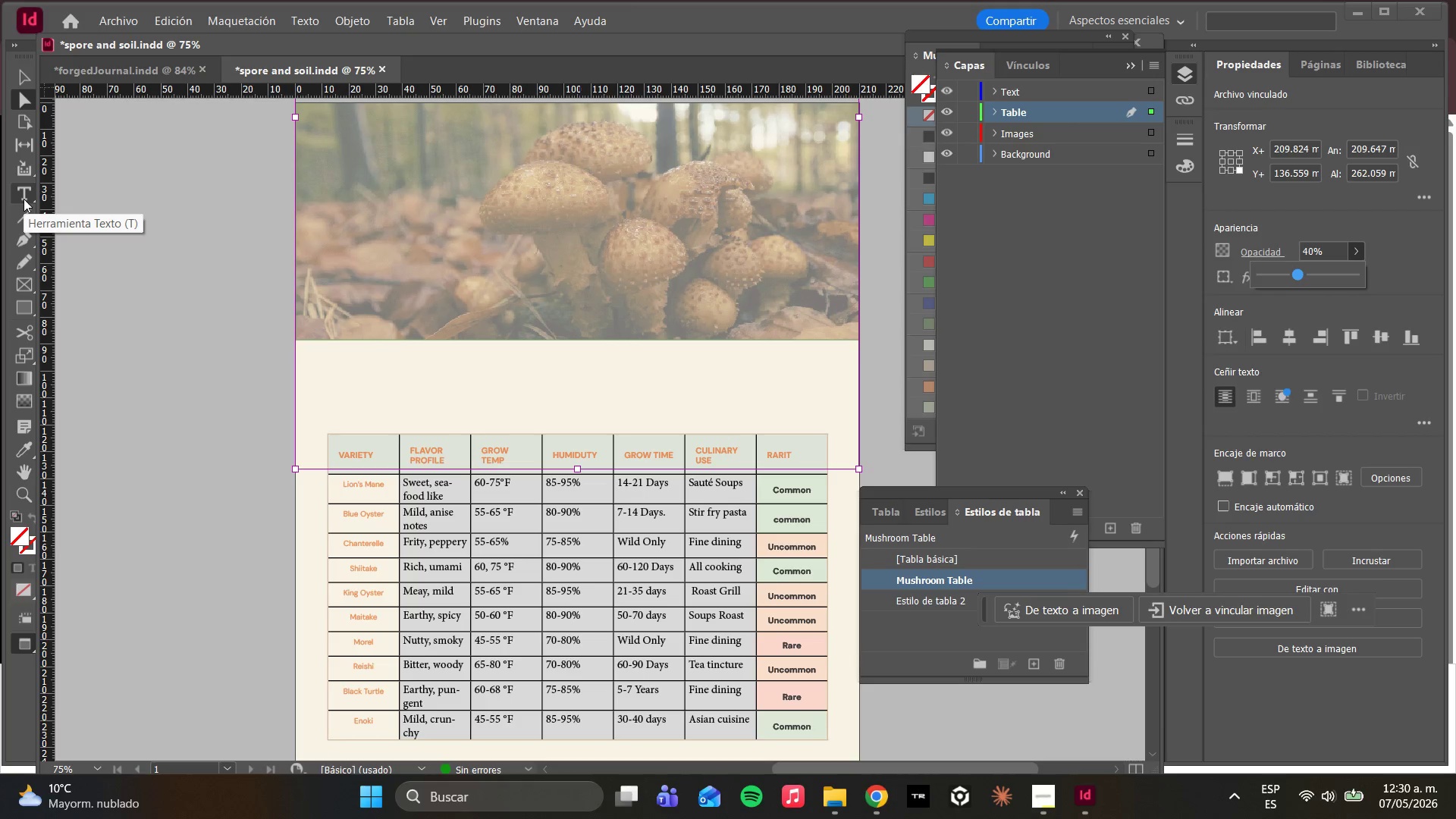 
left_click([24, 199])
 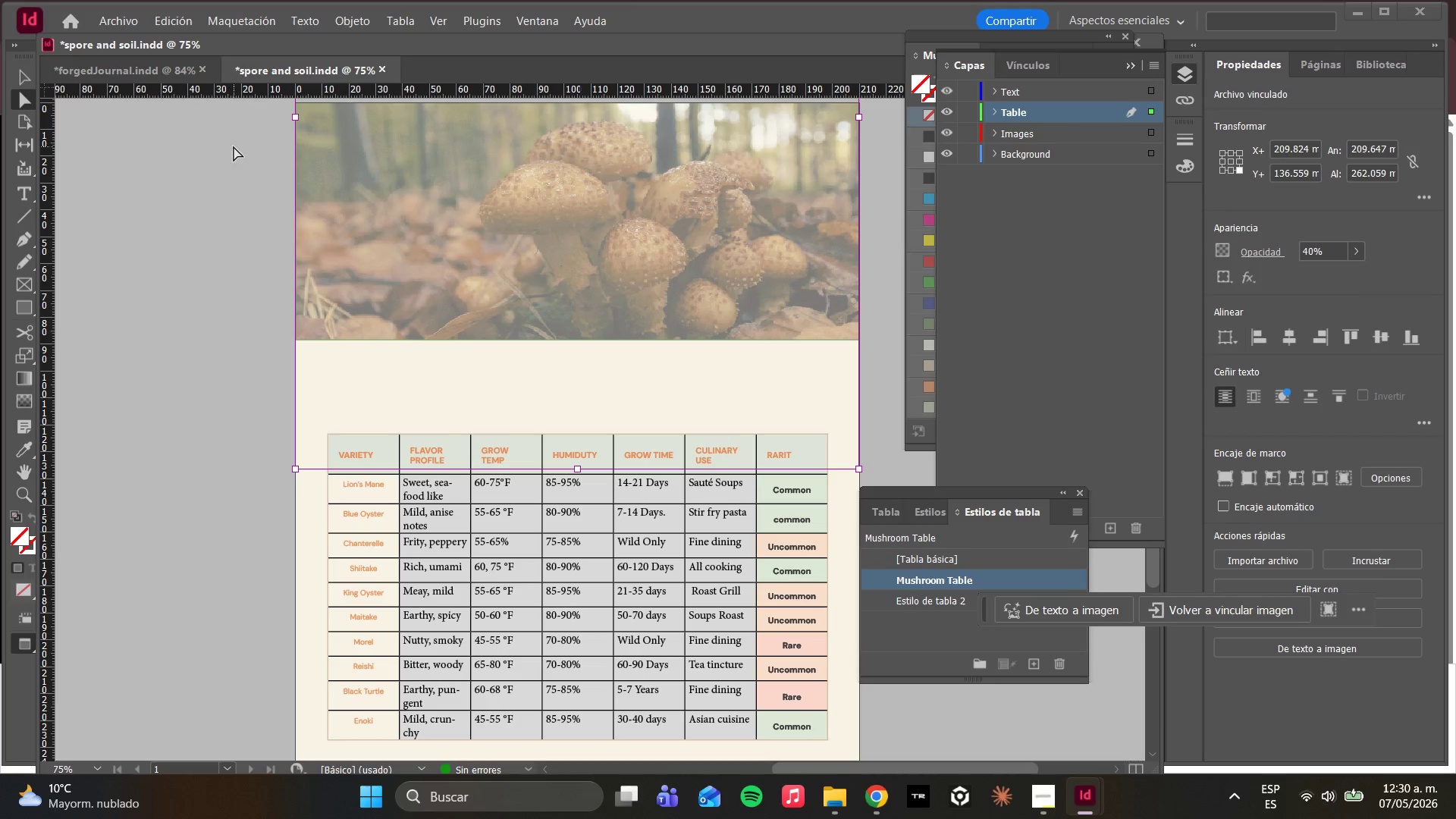 
left_click([21, 198])
 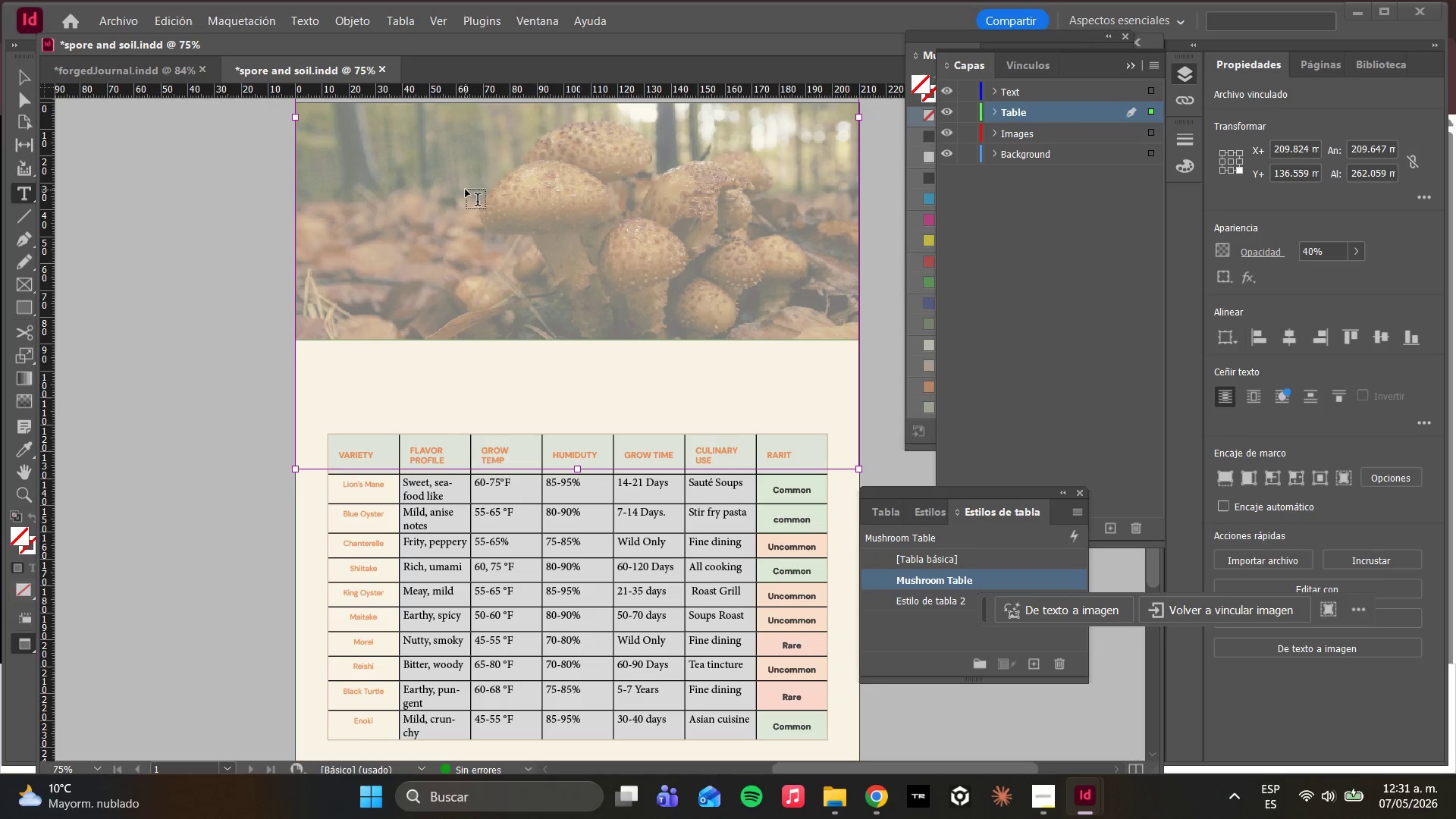 
left_click_drag(start_coordinate=[468, 188], to_coordinate=[709, 245])
 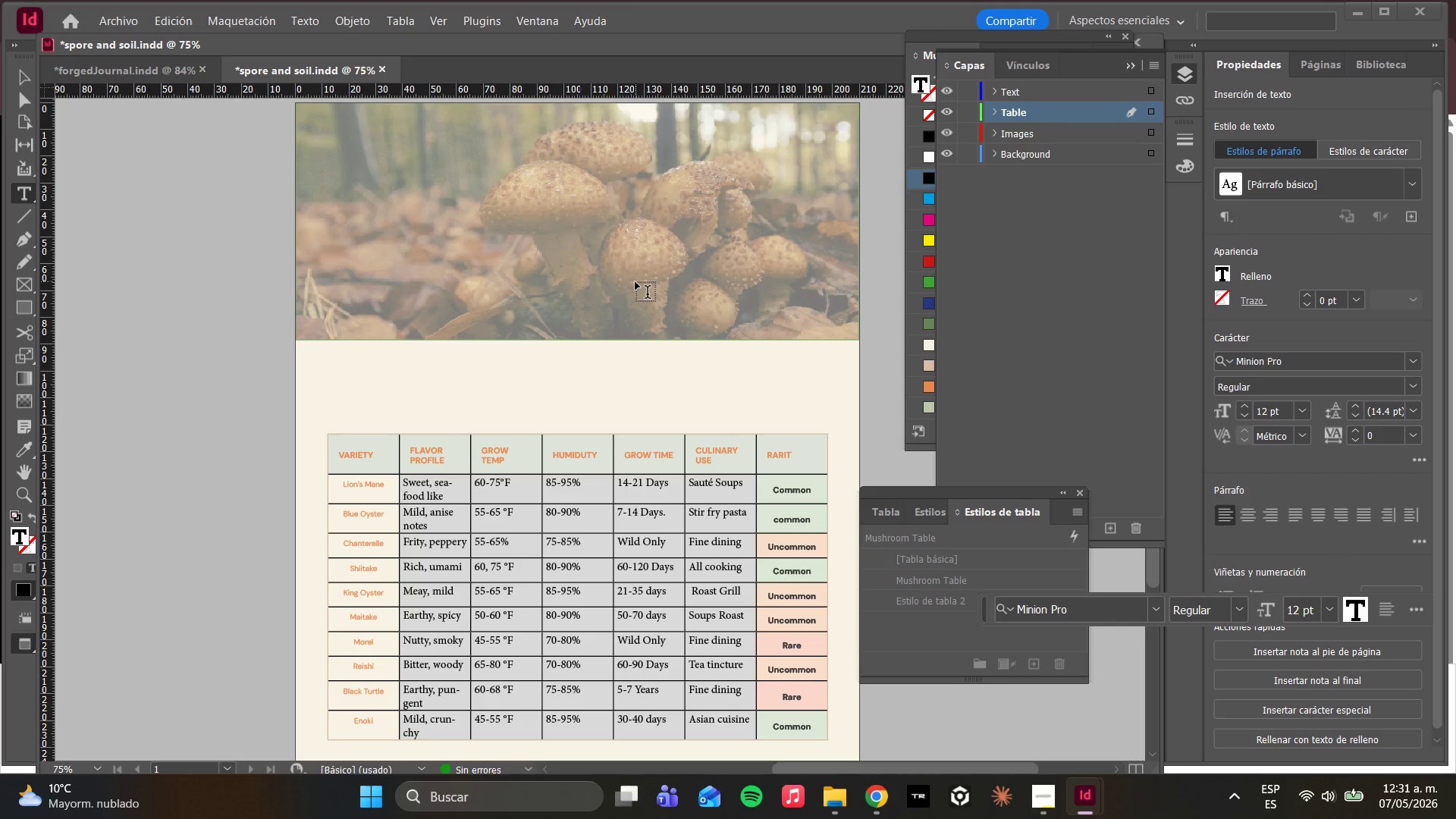 
type(SPORE )
 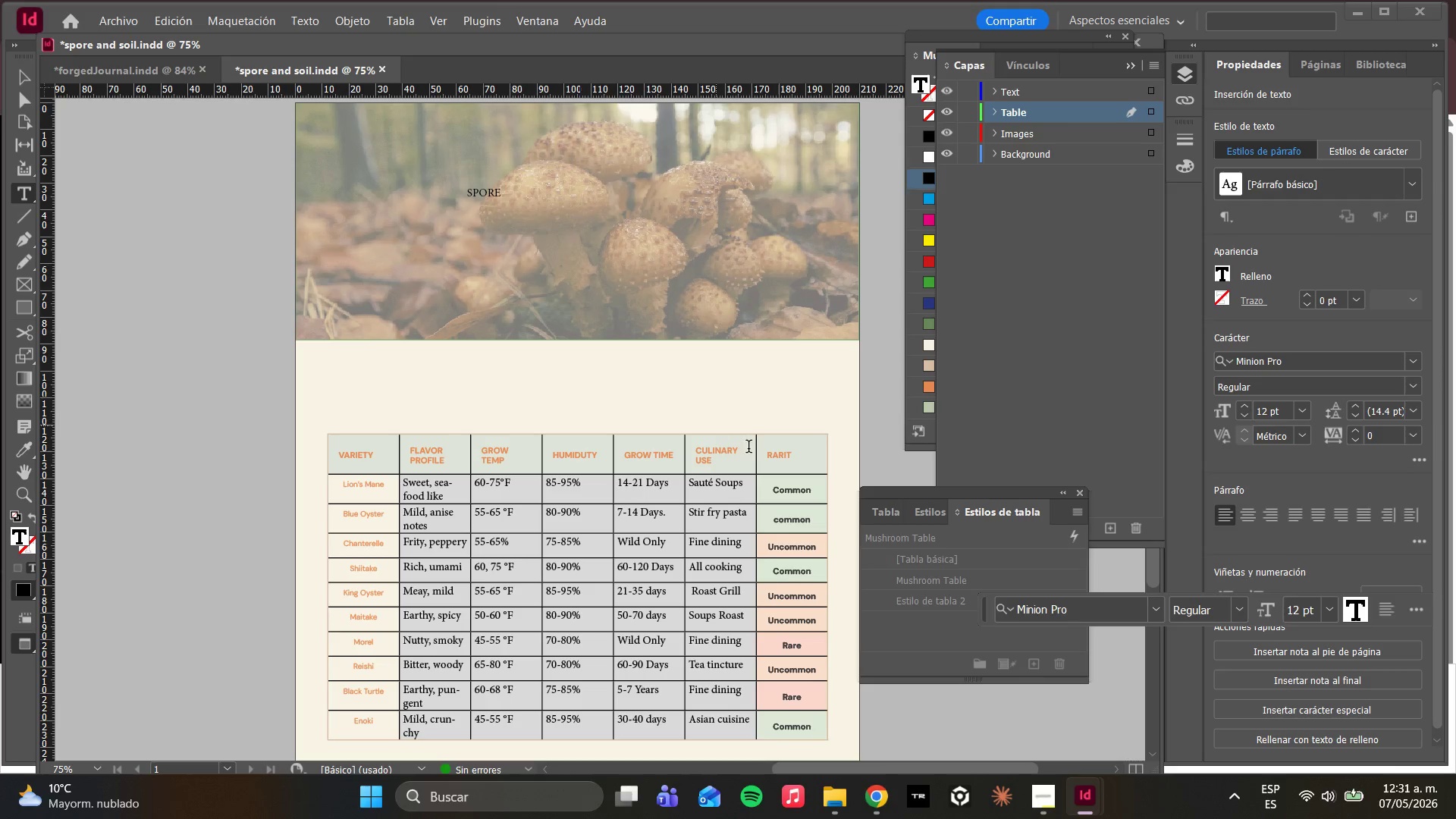 
left_click([868, 802])
 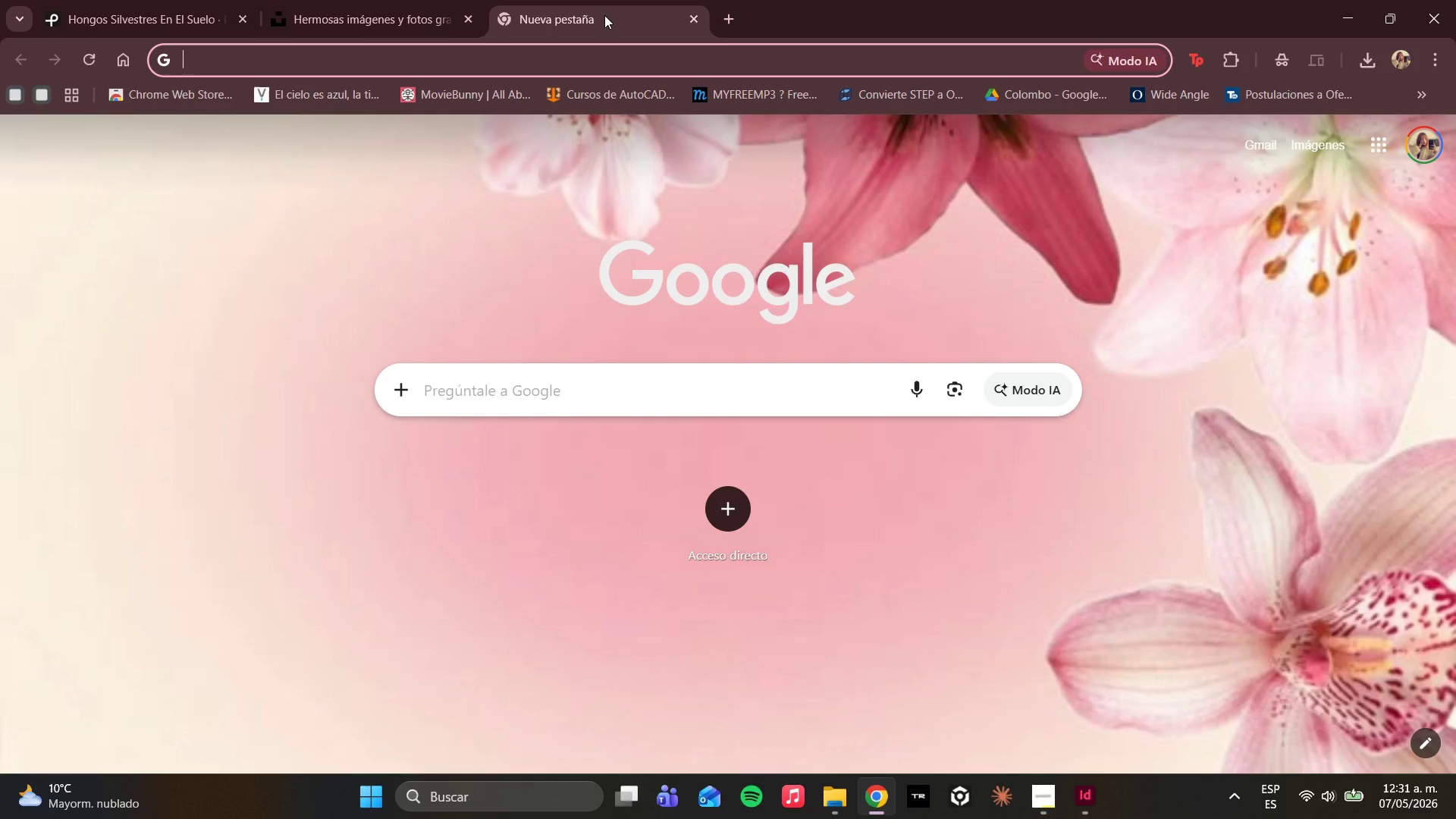 
key(Control+H)
 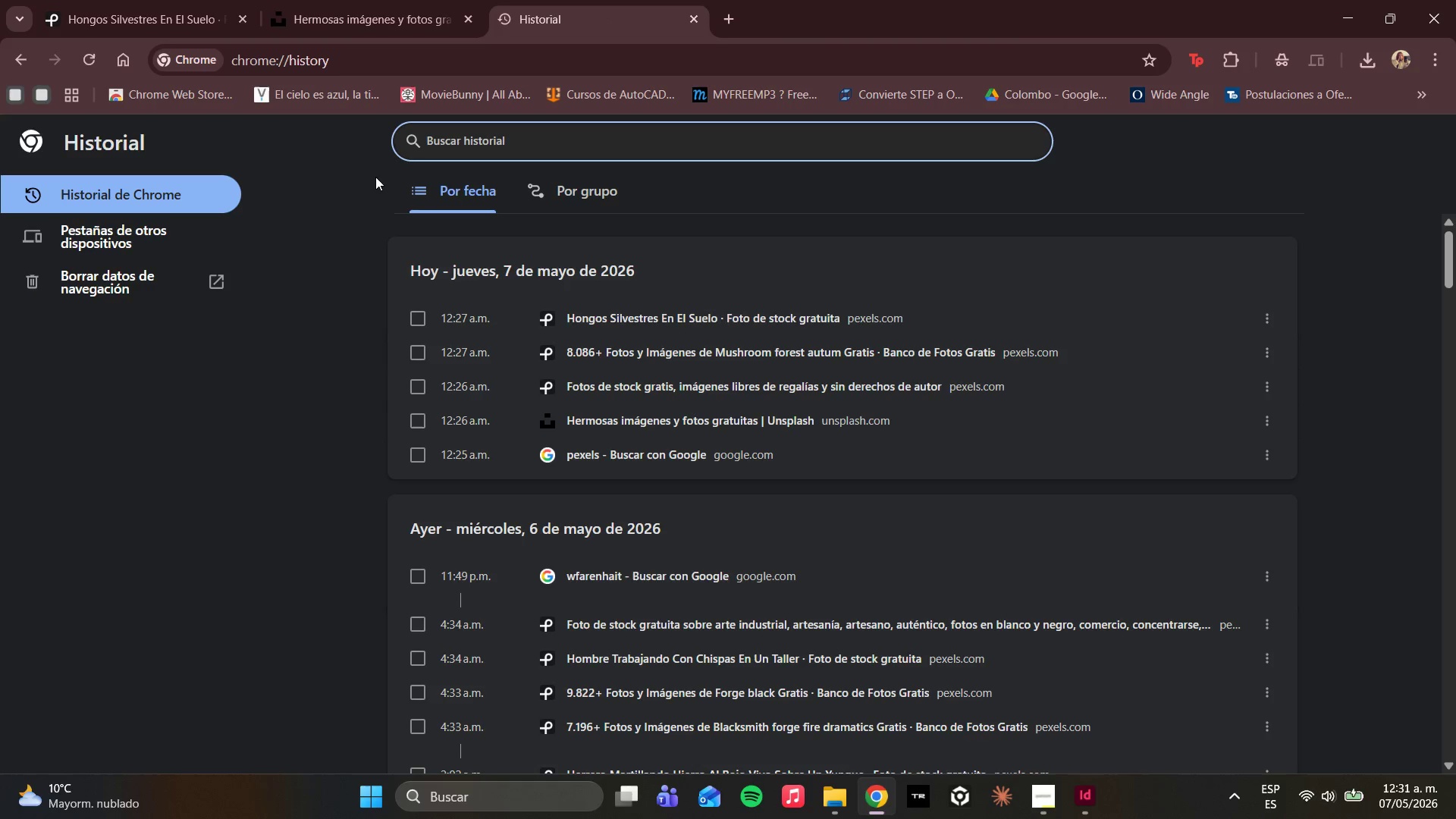 
scroll: coordinate [650, 400], scroll_direction: down, amount: 3.0
 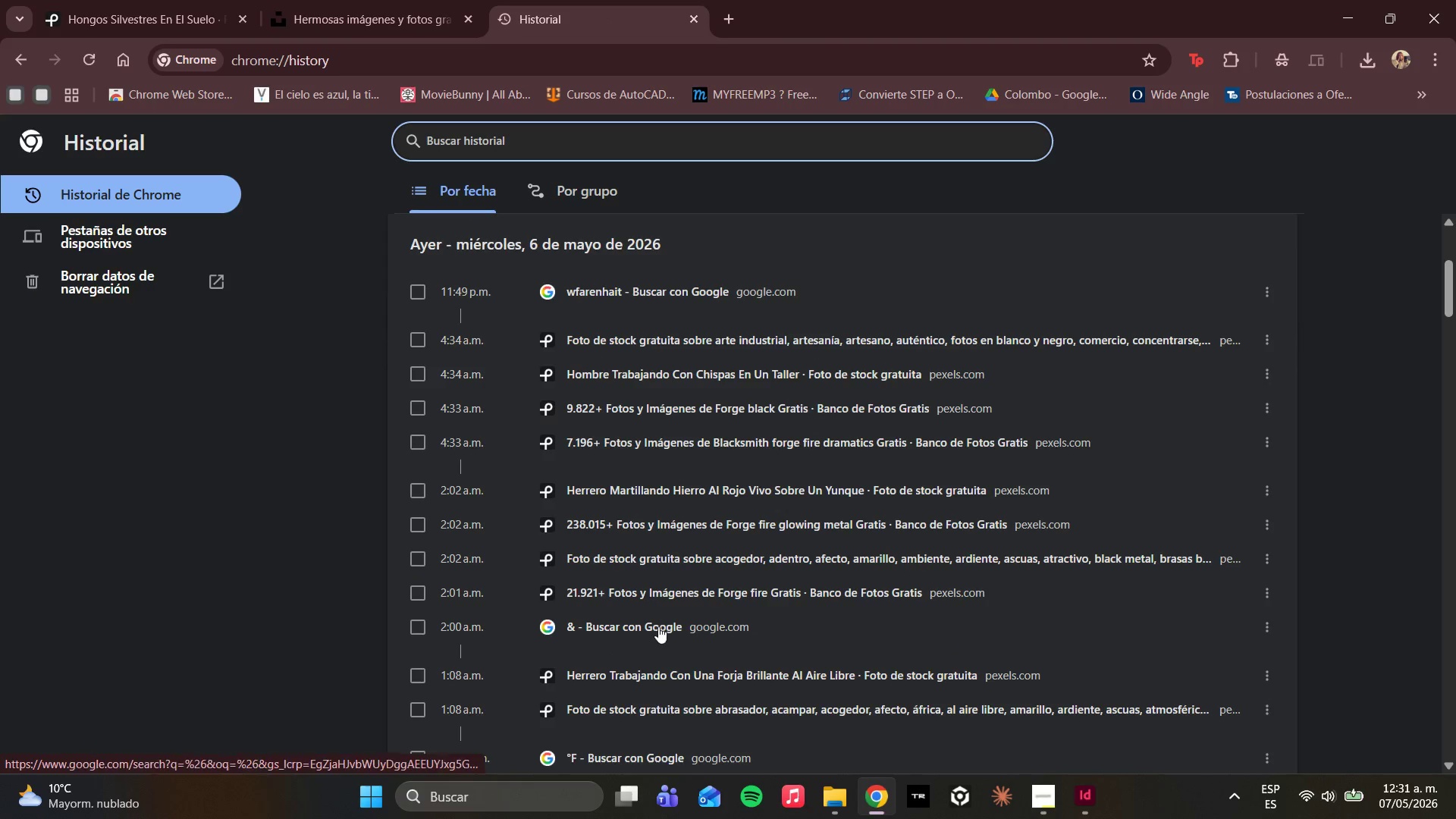 
left_click([656, 626])
 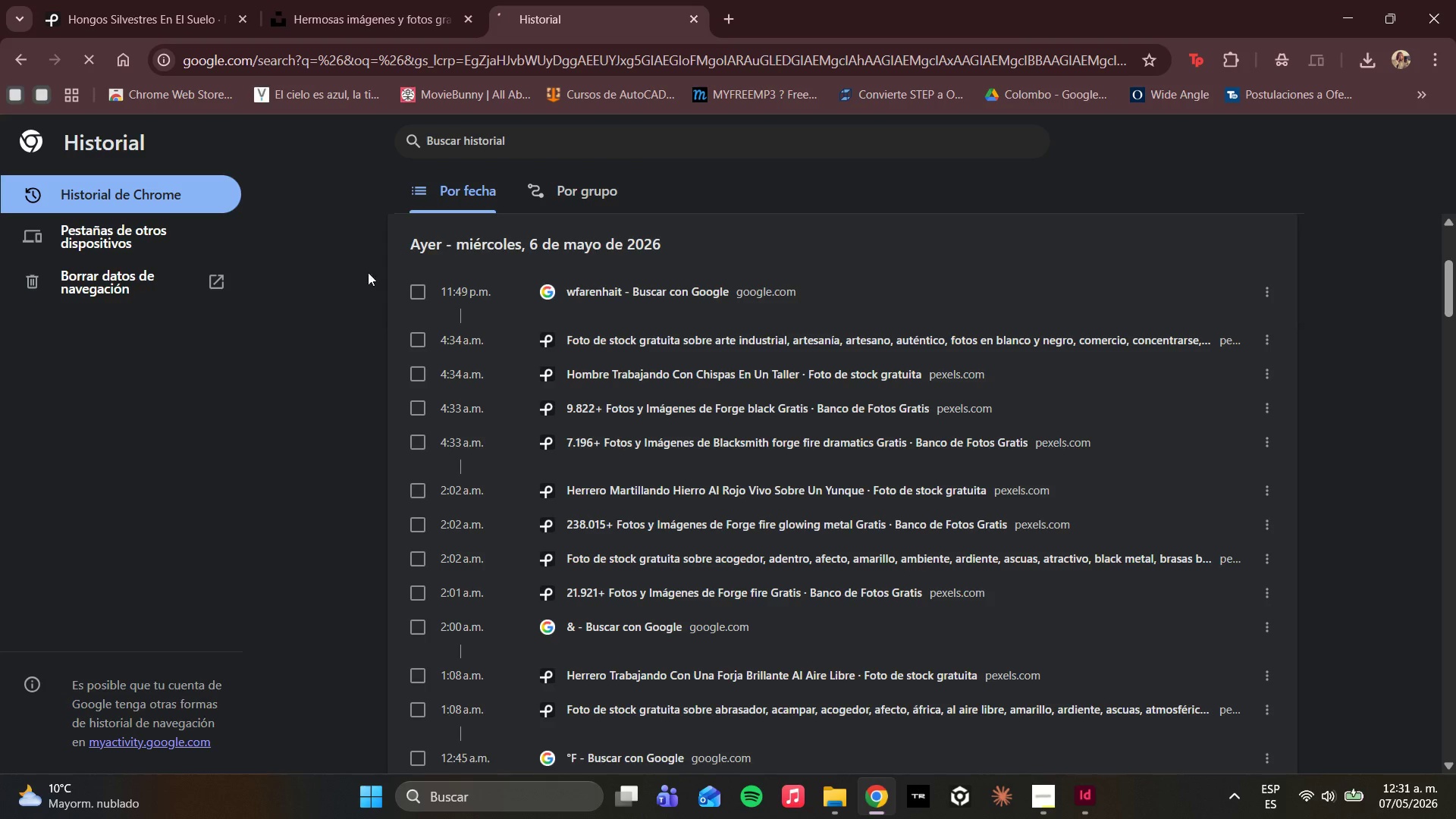 
wait(5.62)
 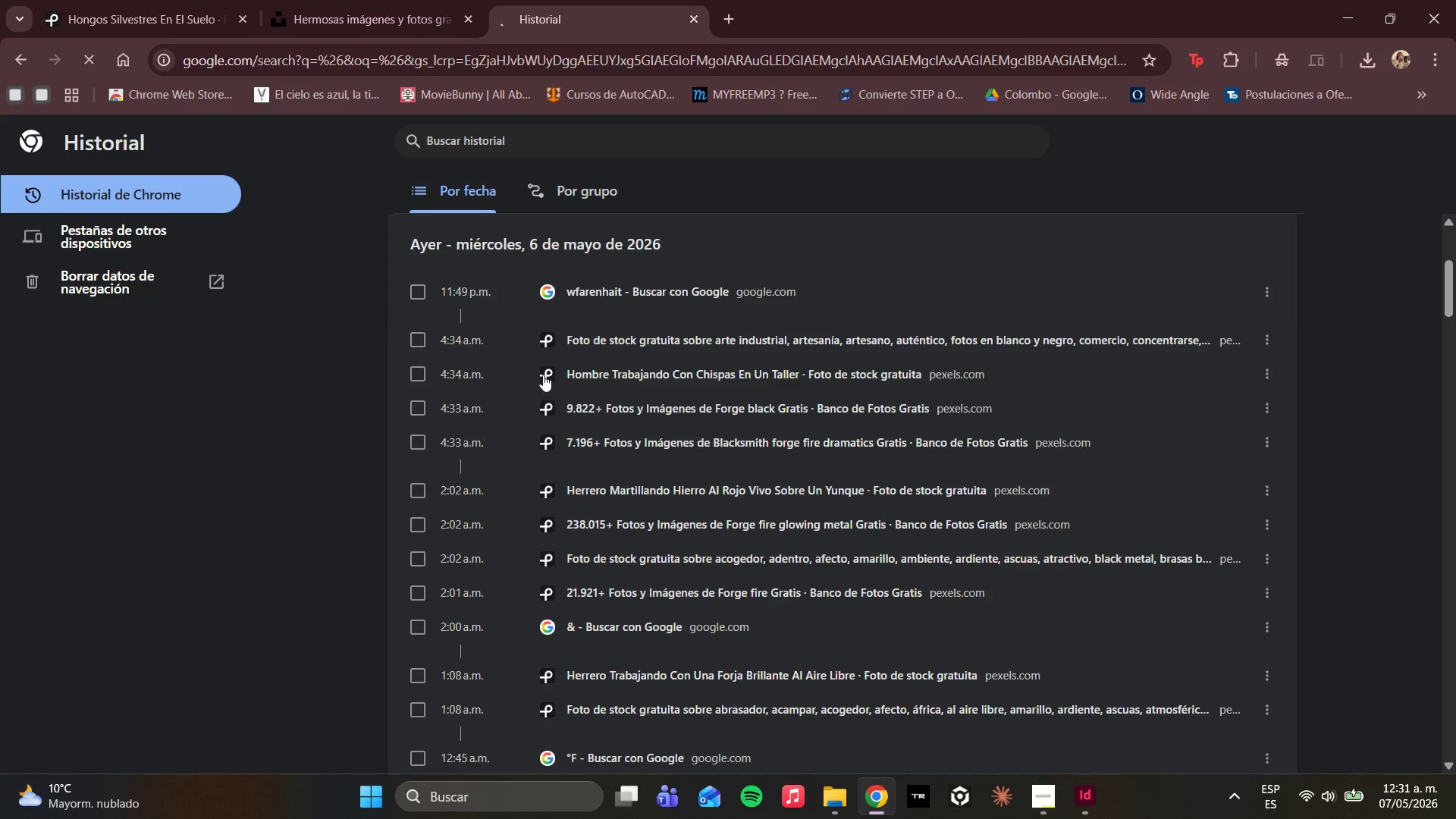 
left_click([309, 0])
 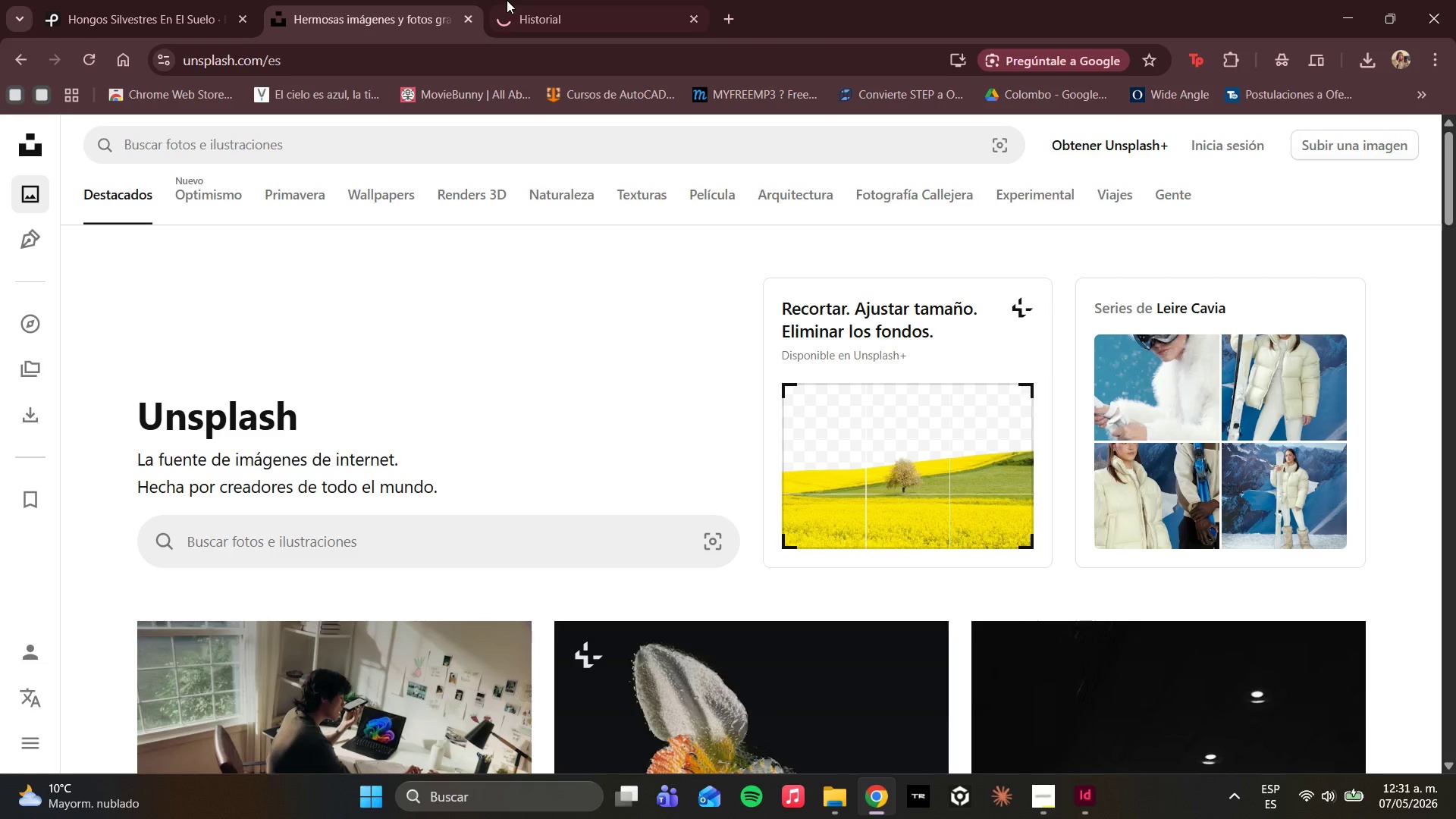 
left_click([528, 0])
 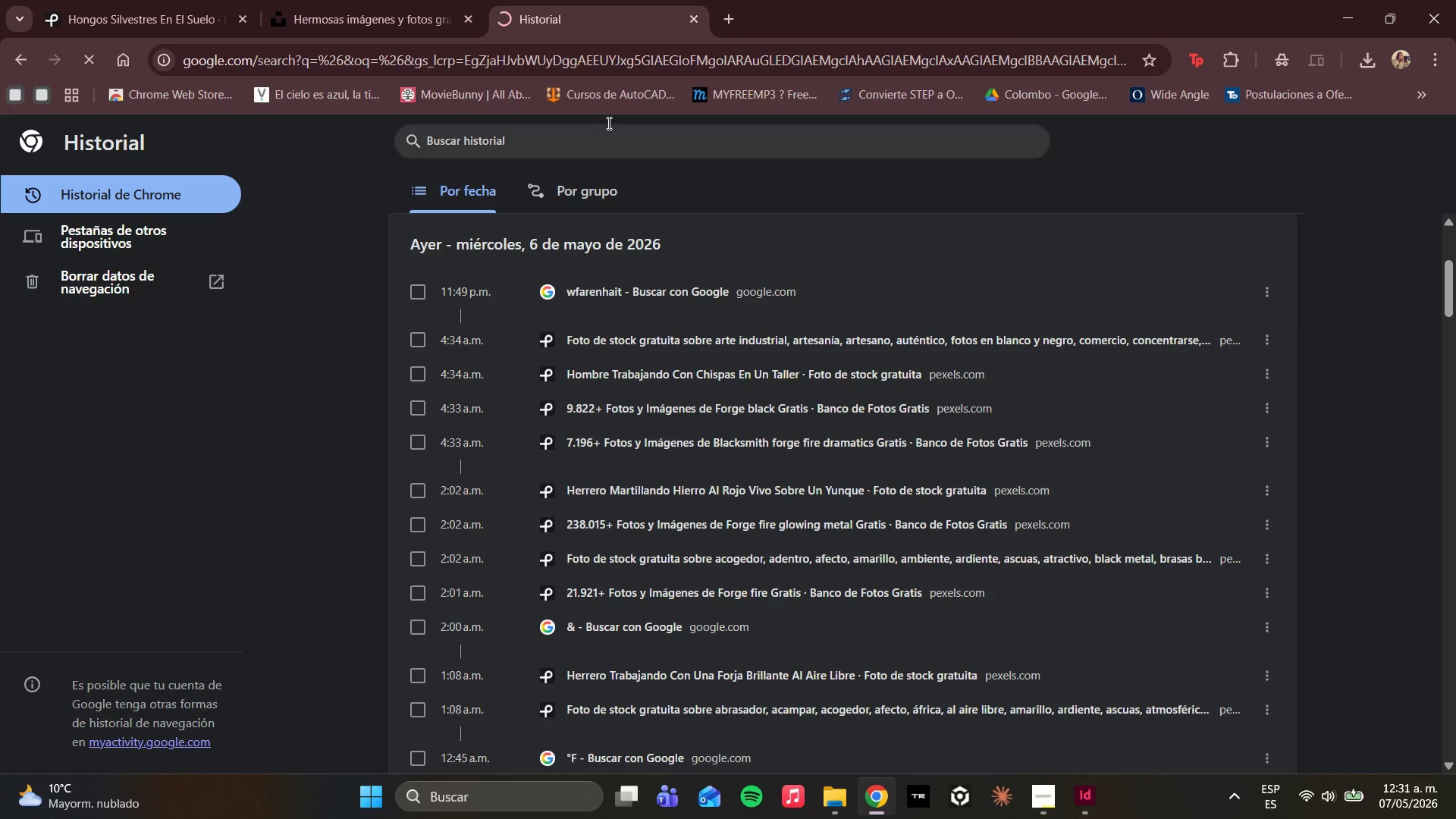 
left_click([410, 0])
 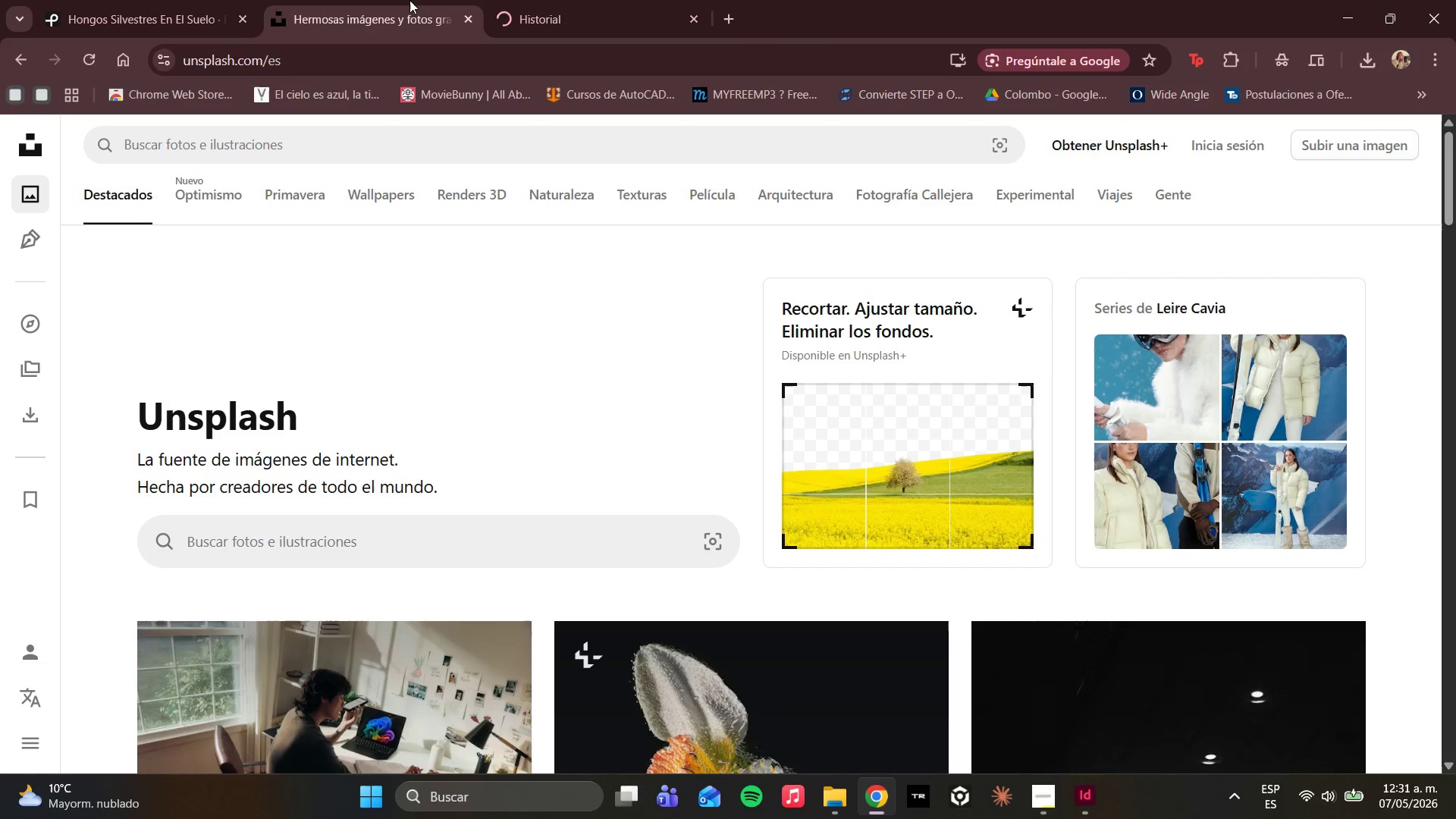 
mouse_move([346, 138])
 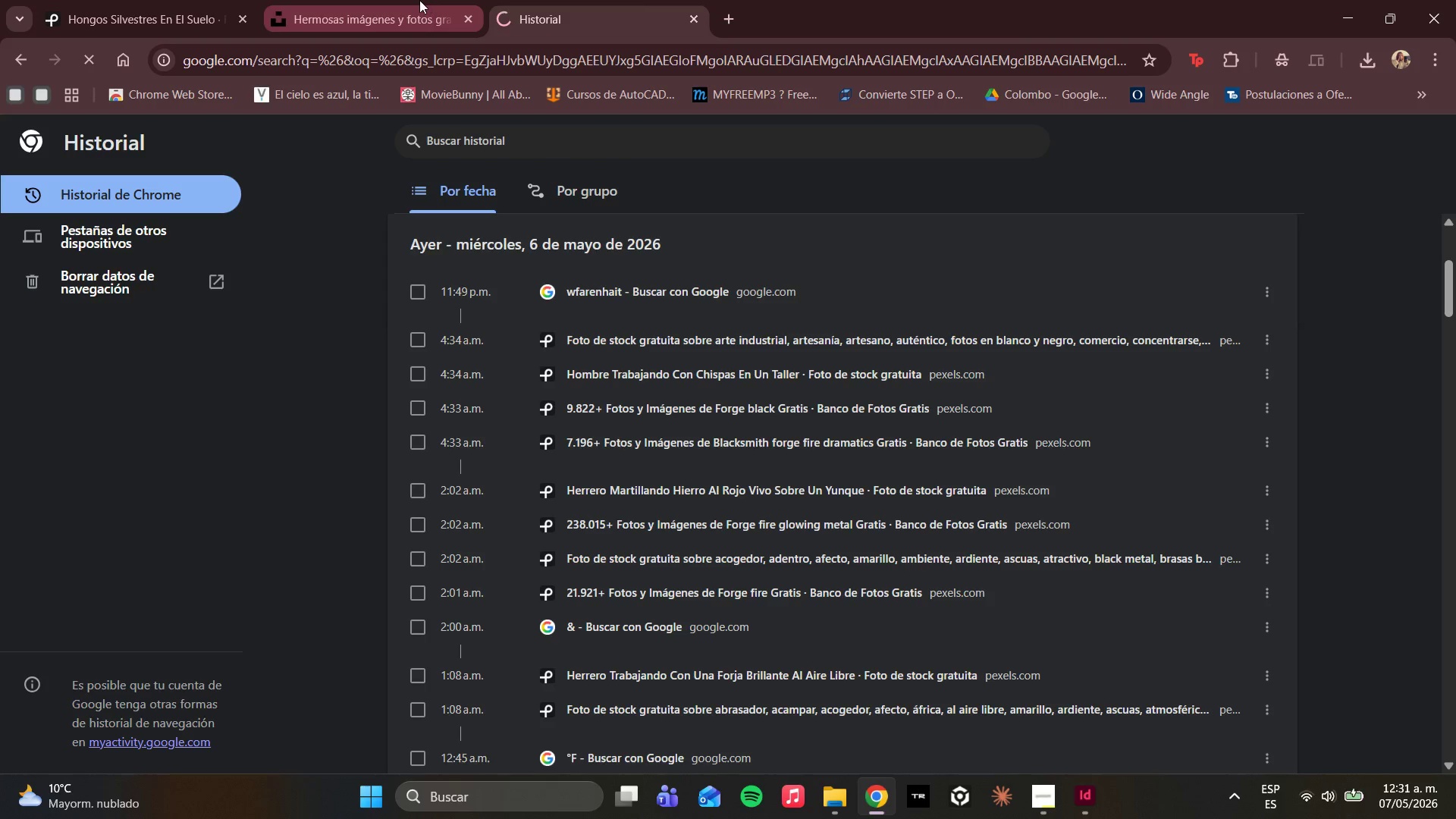 
left_click([386, 0])
 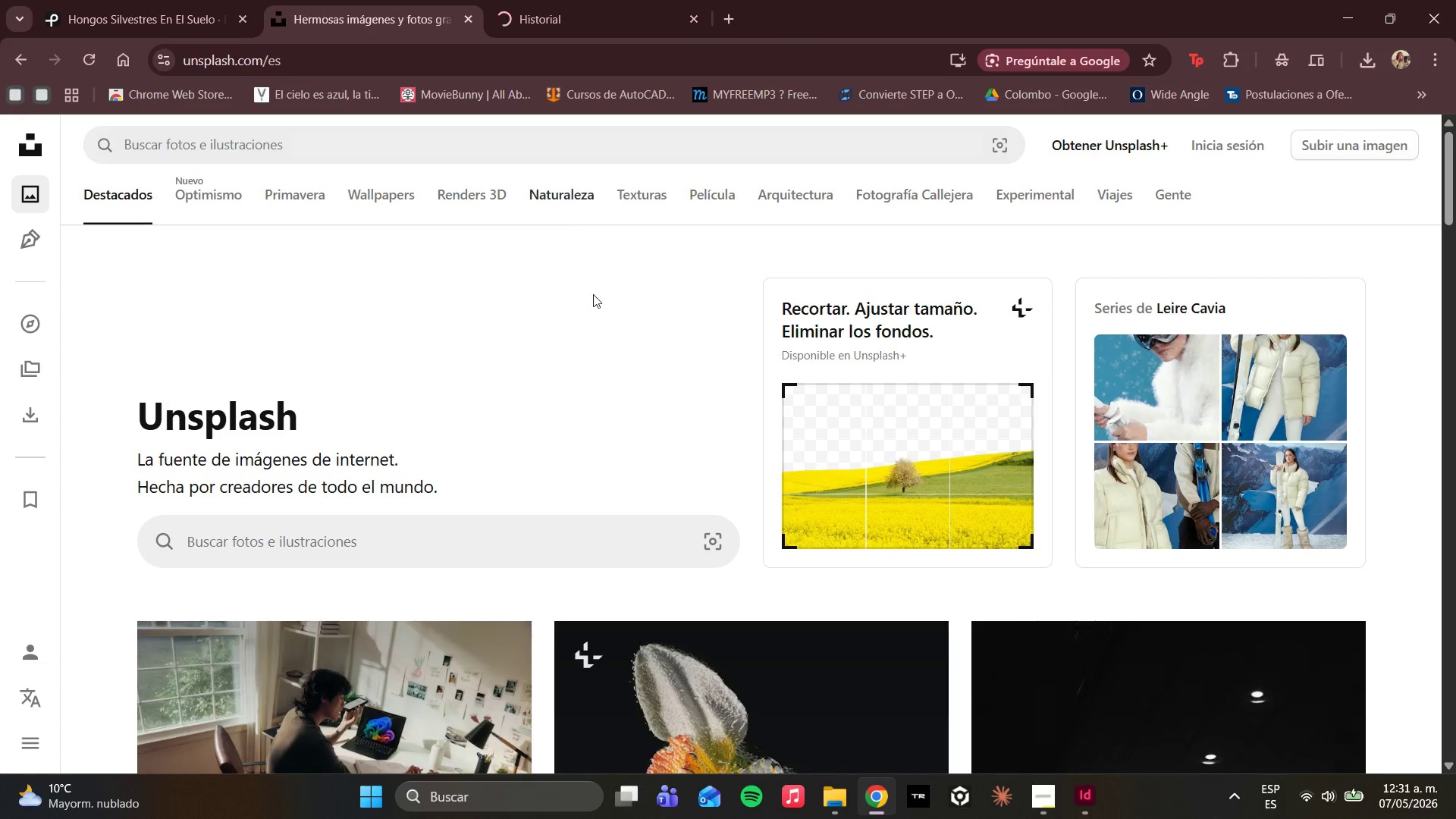 
scroll: coordinate [622, 423], scroll_direction: down, amount: 18.0
 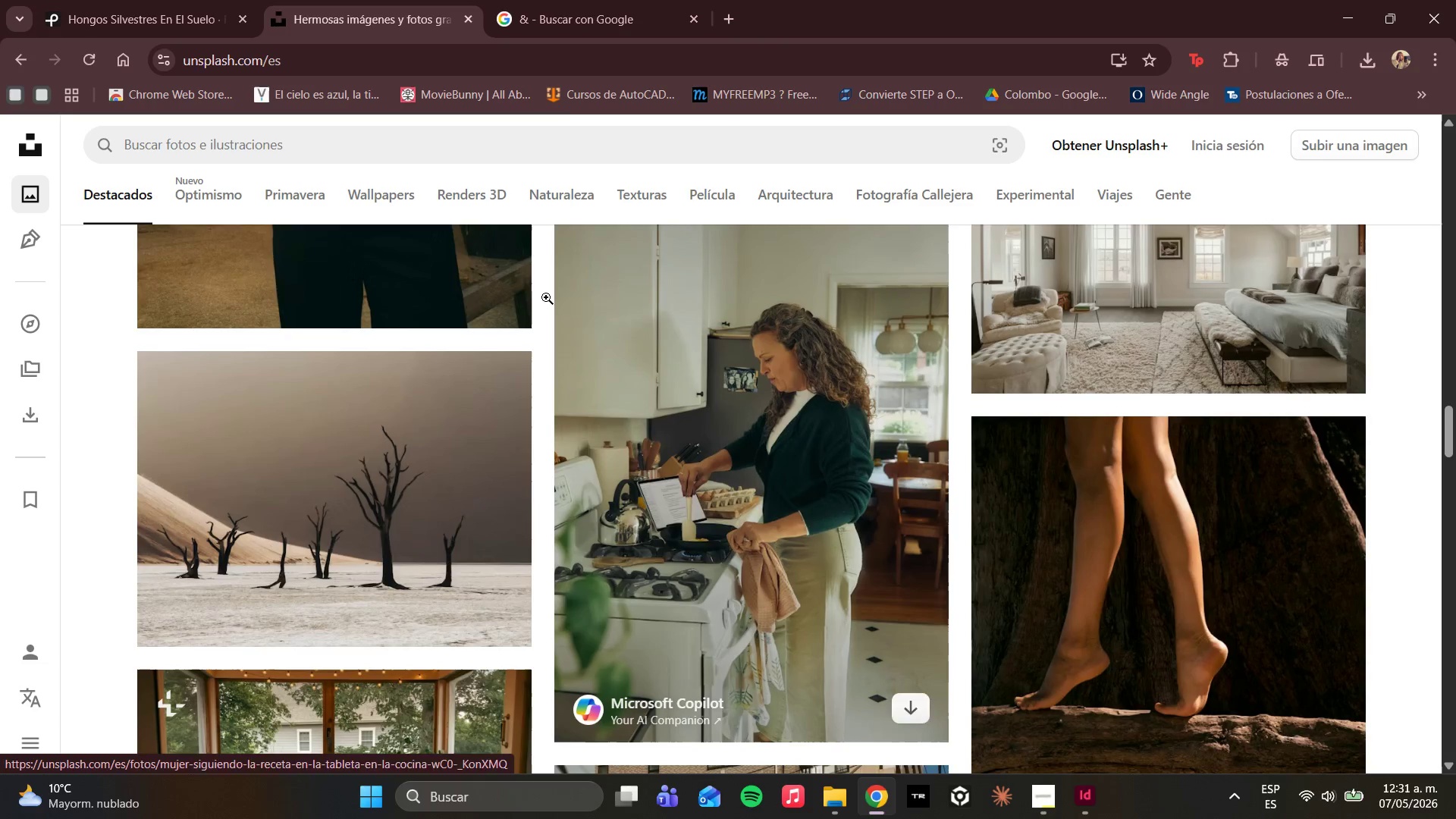 
left_click([595, 1])
 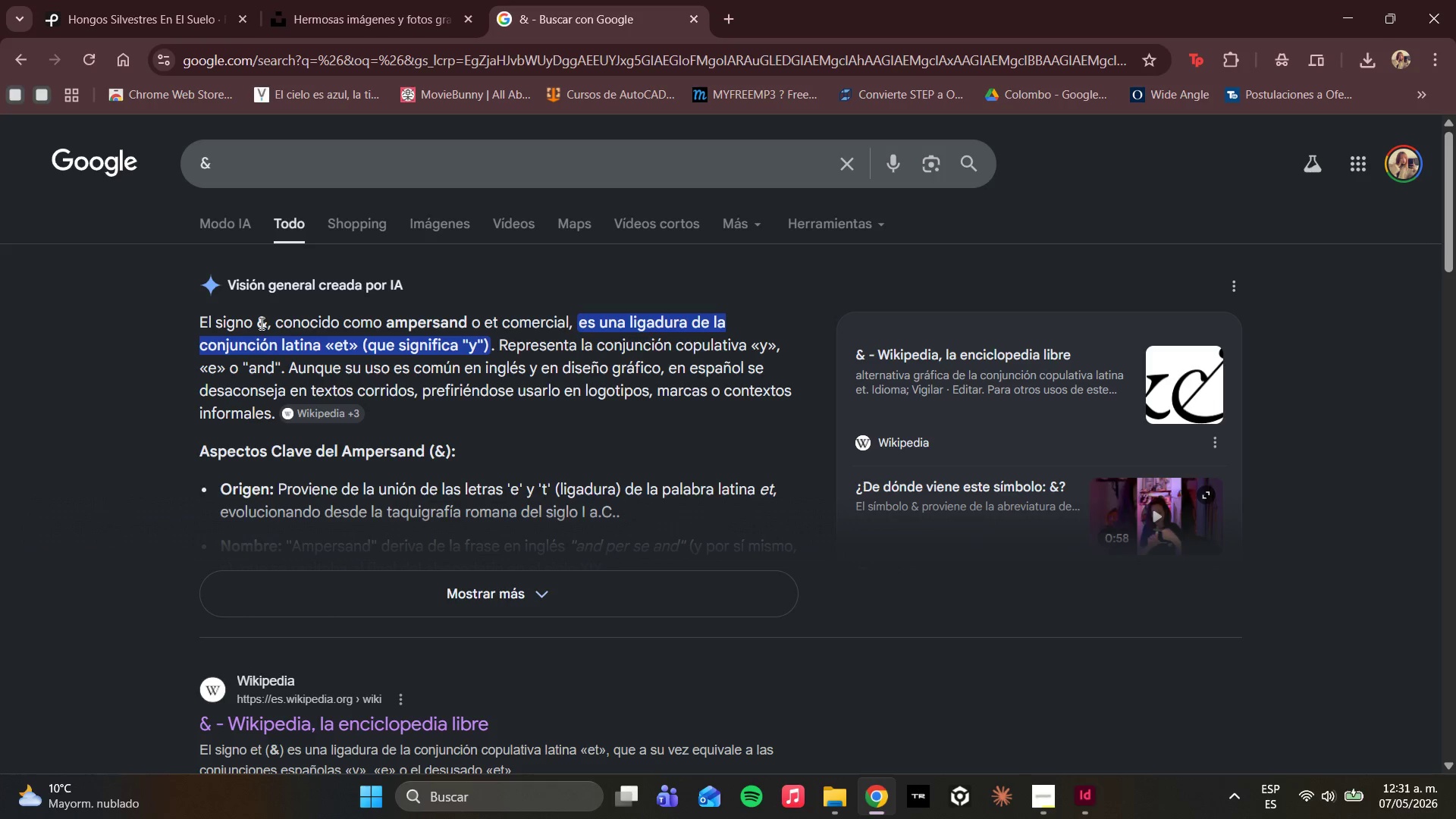 
wait(6.28)
 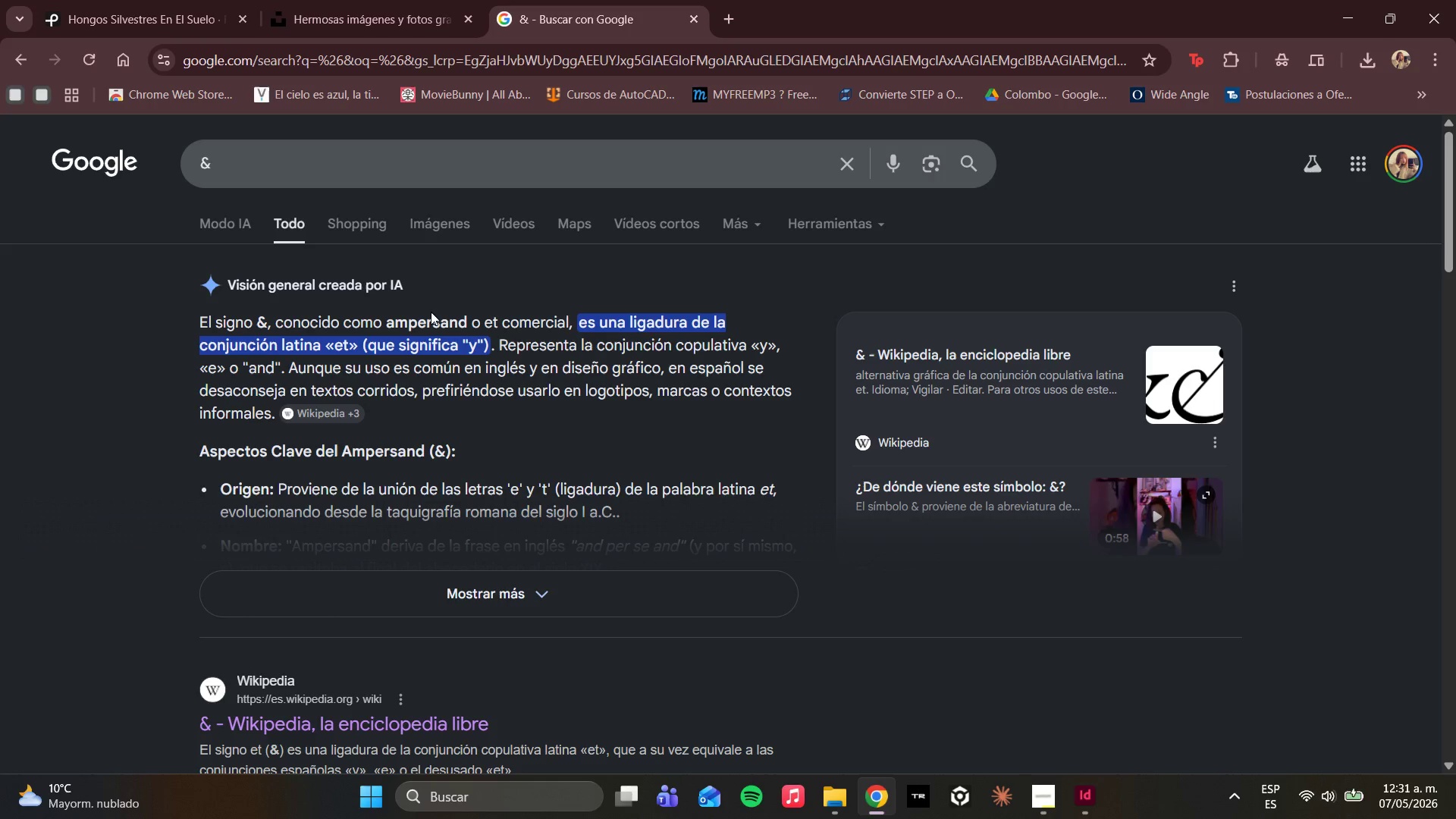 
left_click_drag(start_coordinate=[253, 320], to_coordinate=[264, 318])
 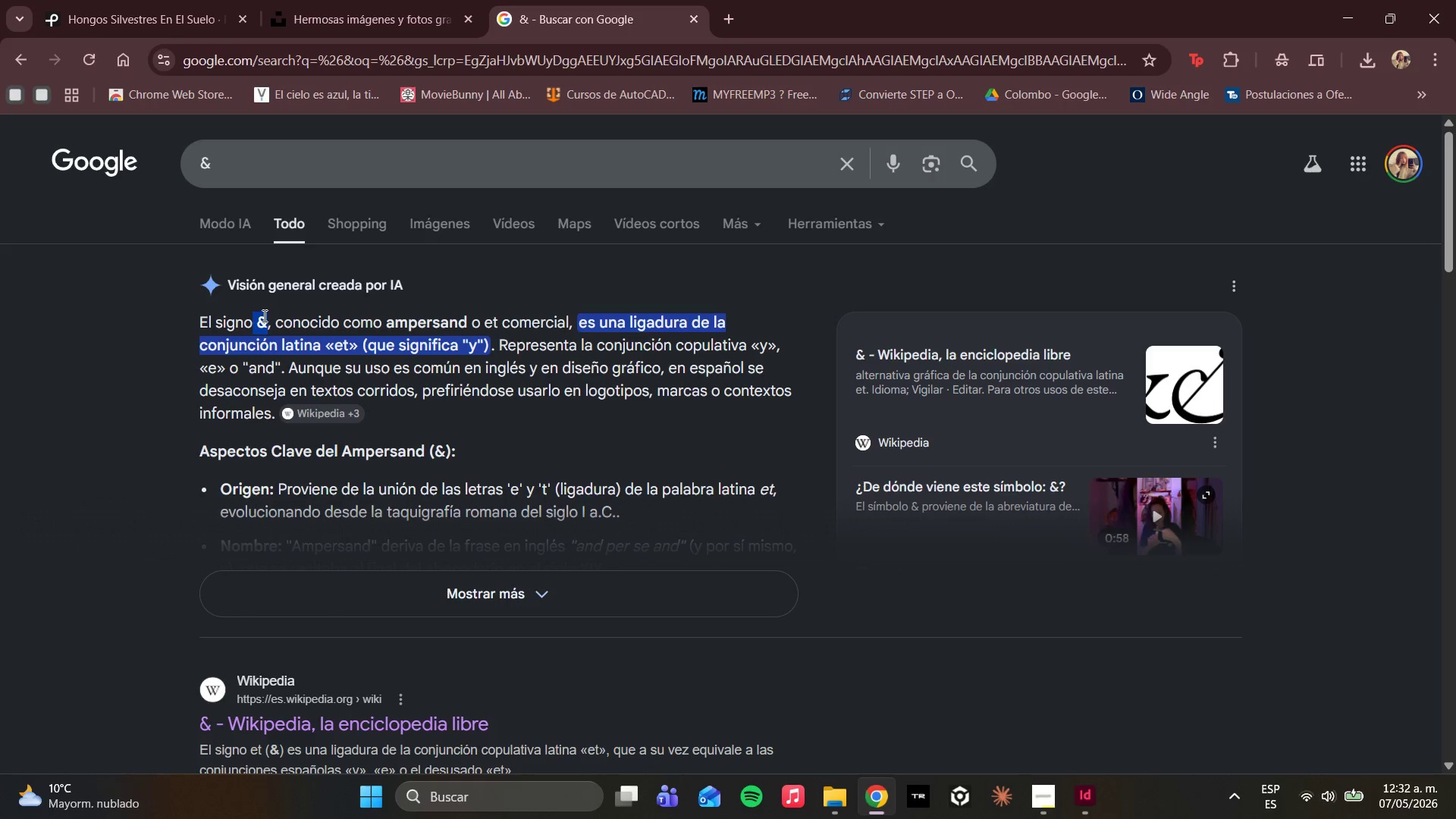 
key(Control+C)
 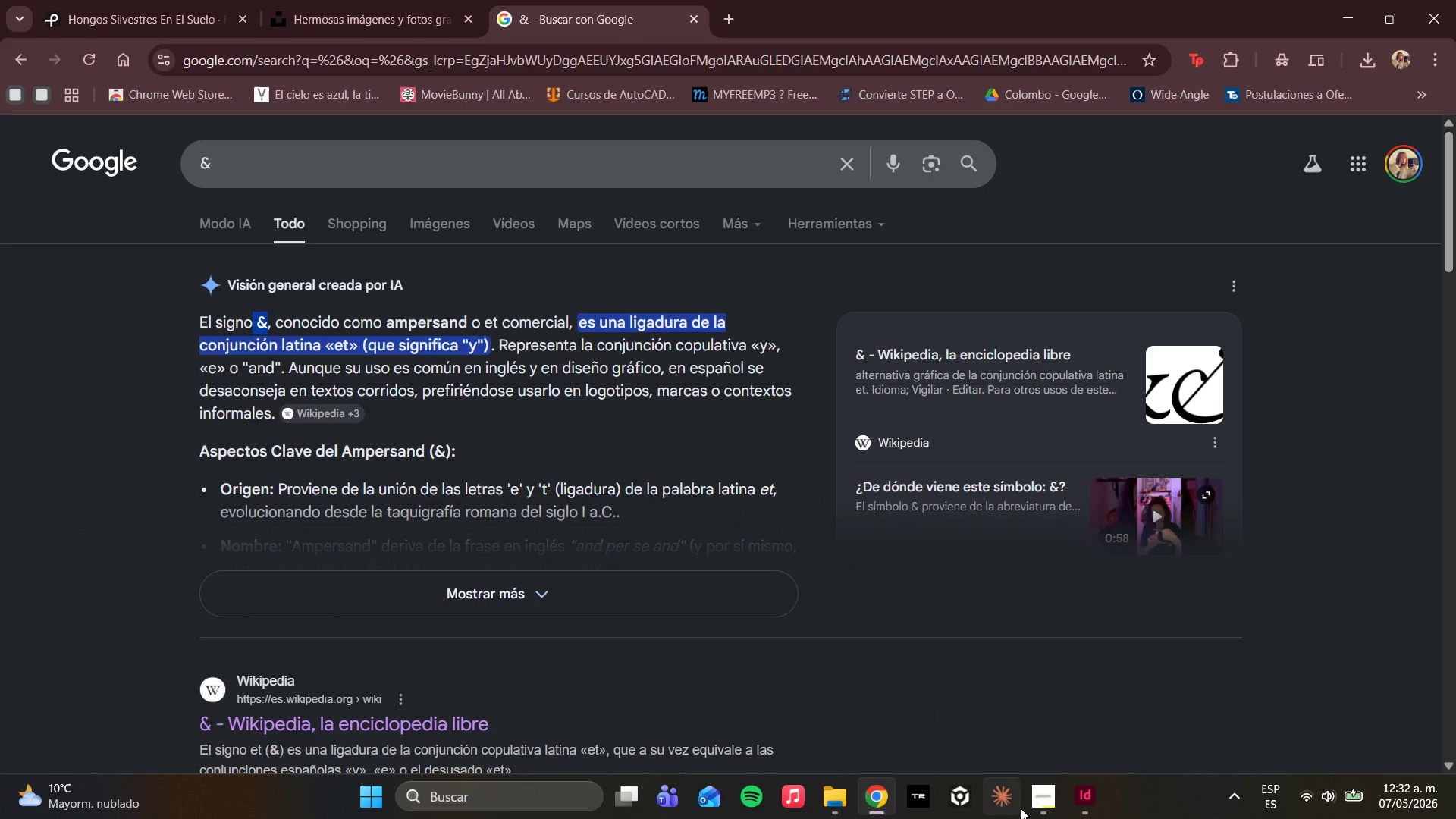 
left_click([1065, 804])
 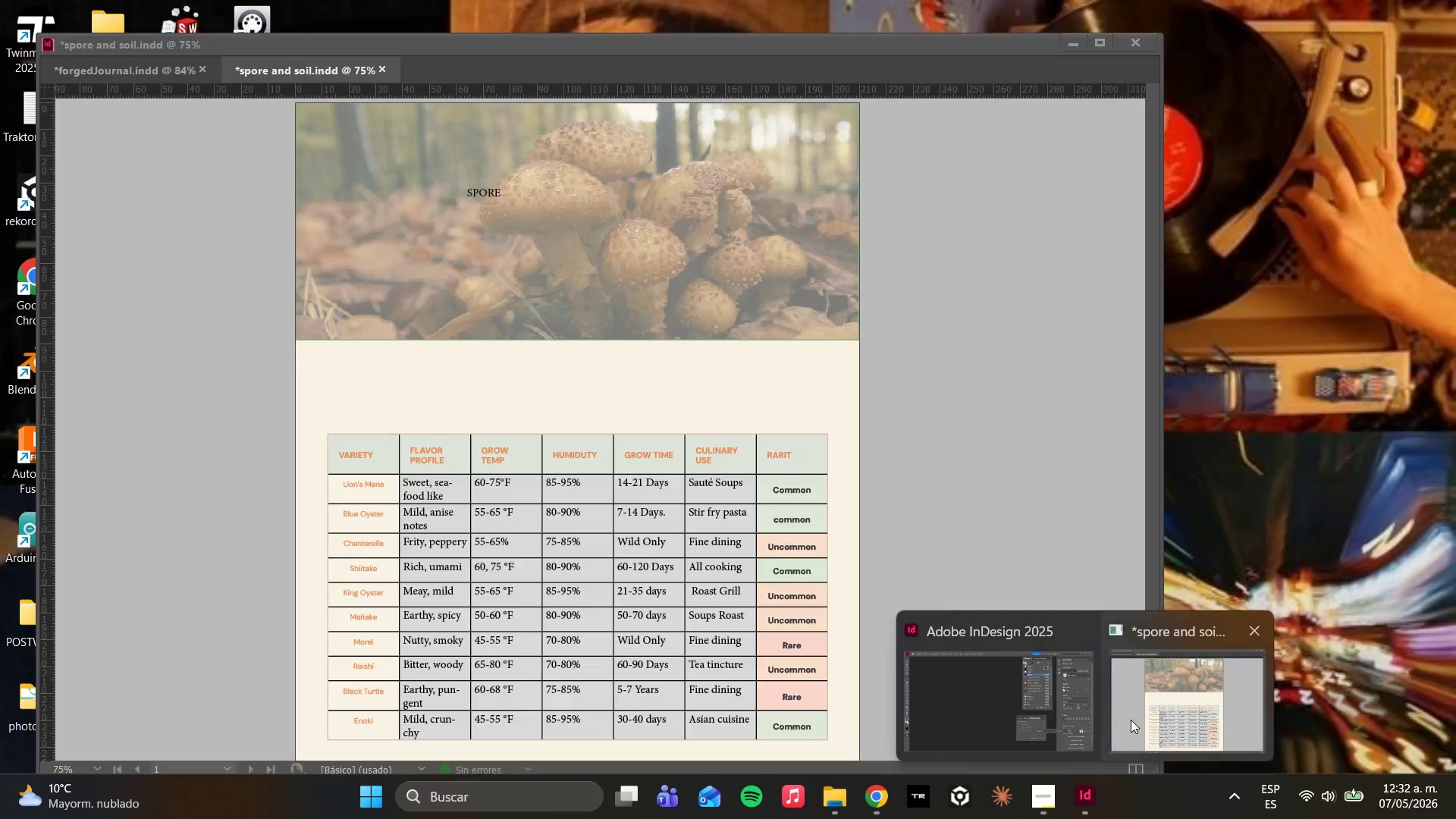 
left_click([1131, 720])
 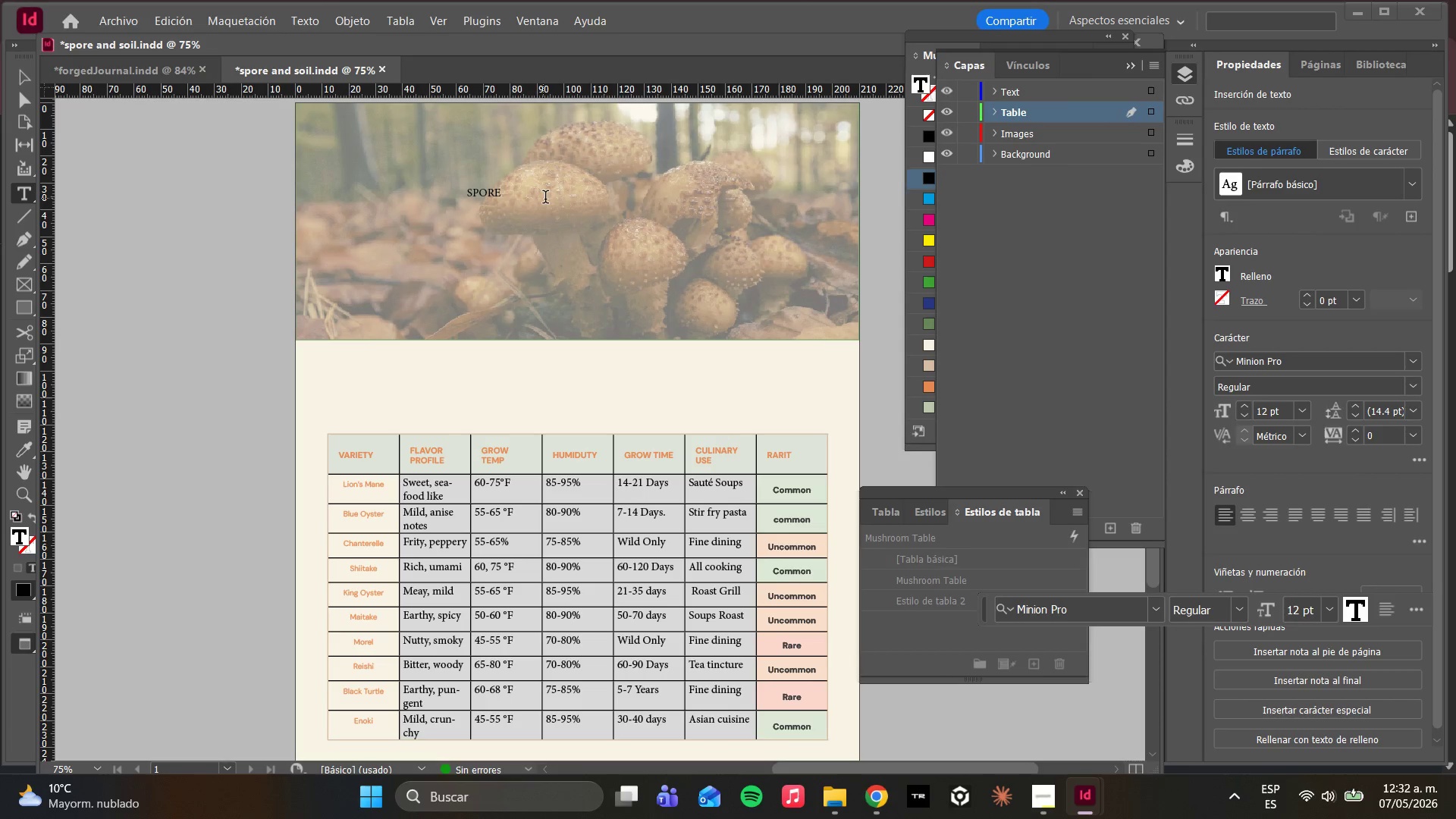 
left_click([505, 195])
 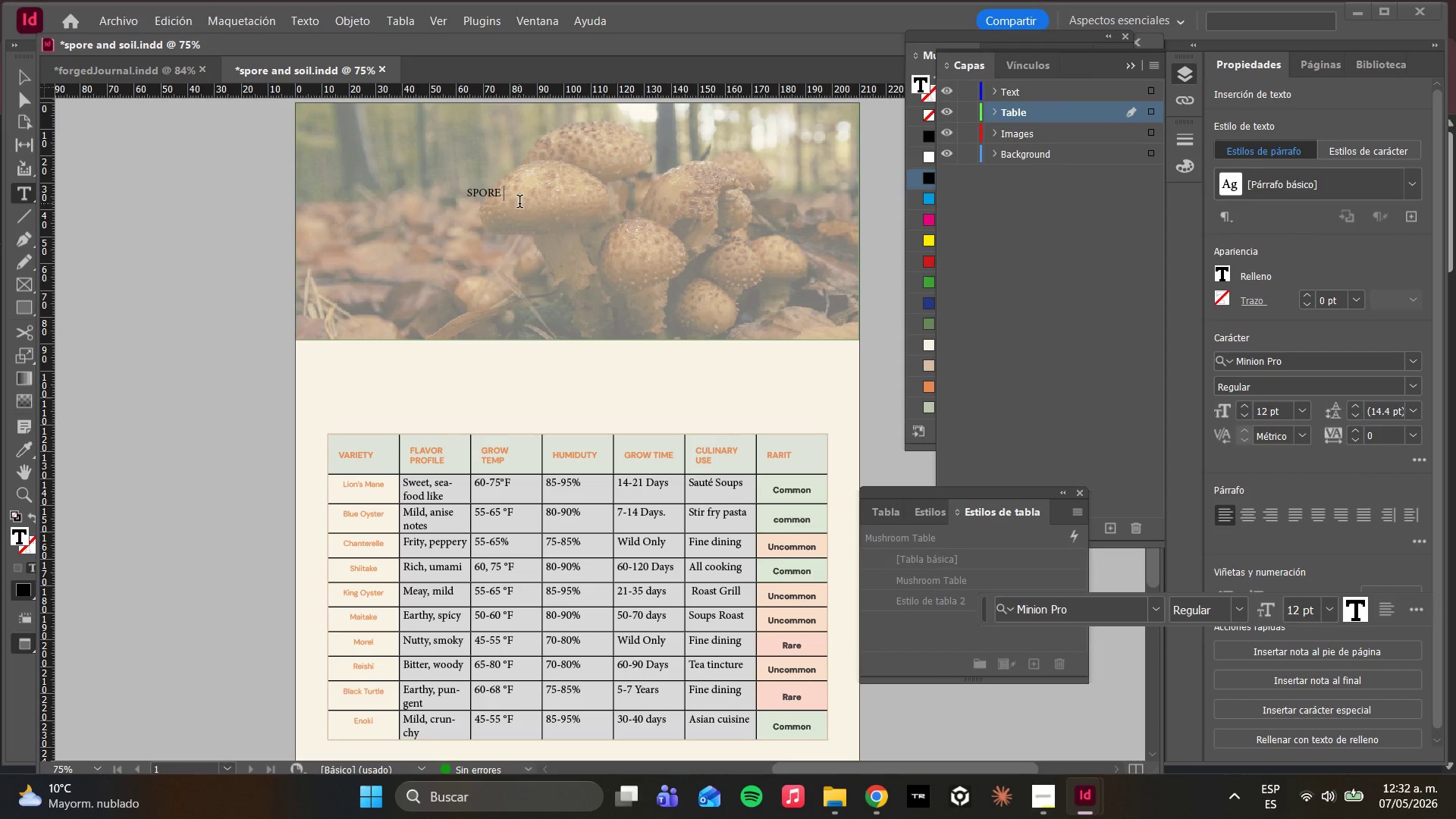 
key(Control+V)
 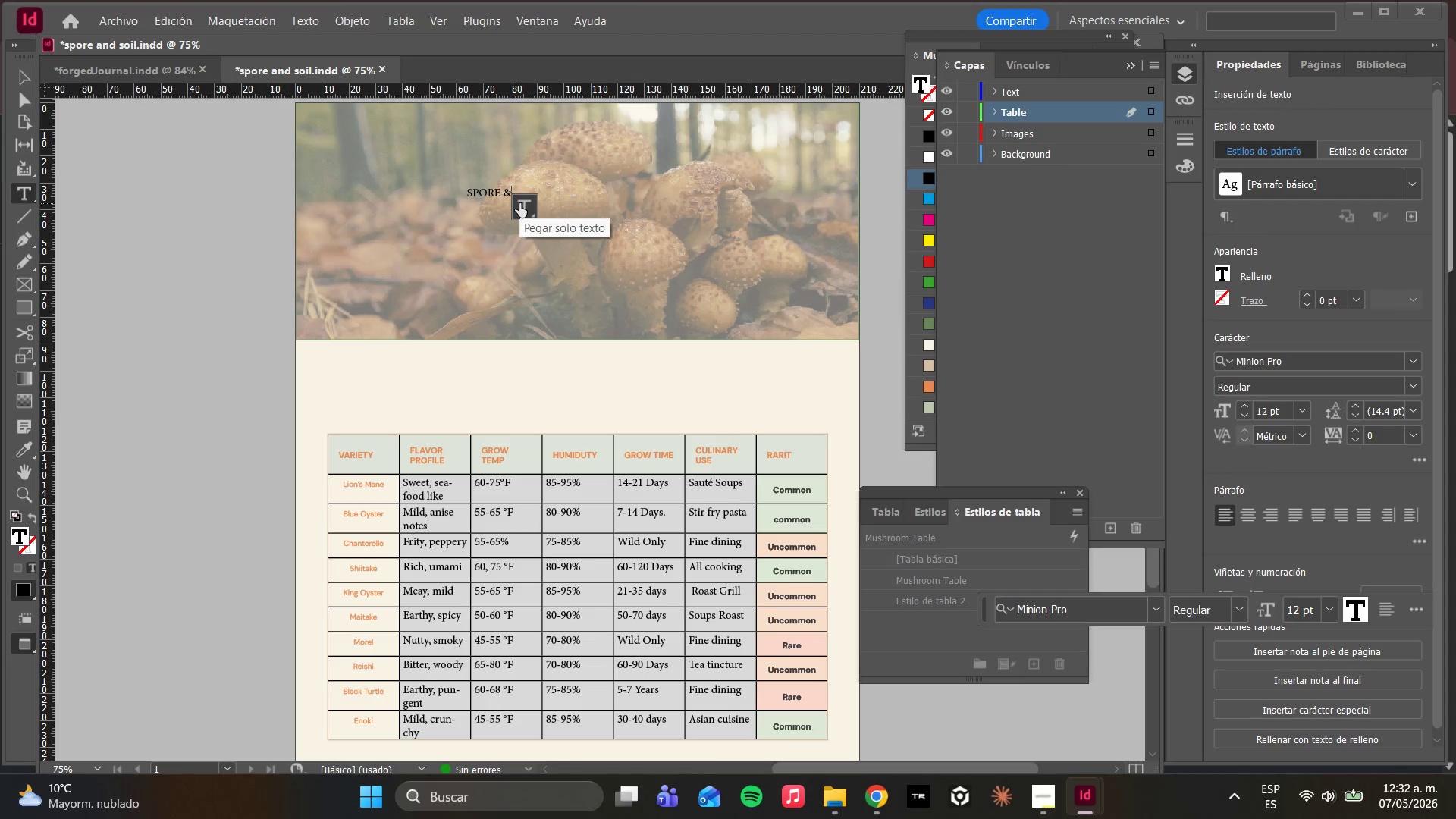 
type( SOIL)
 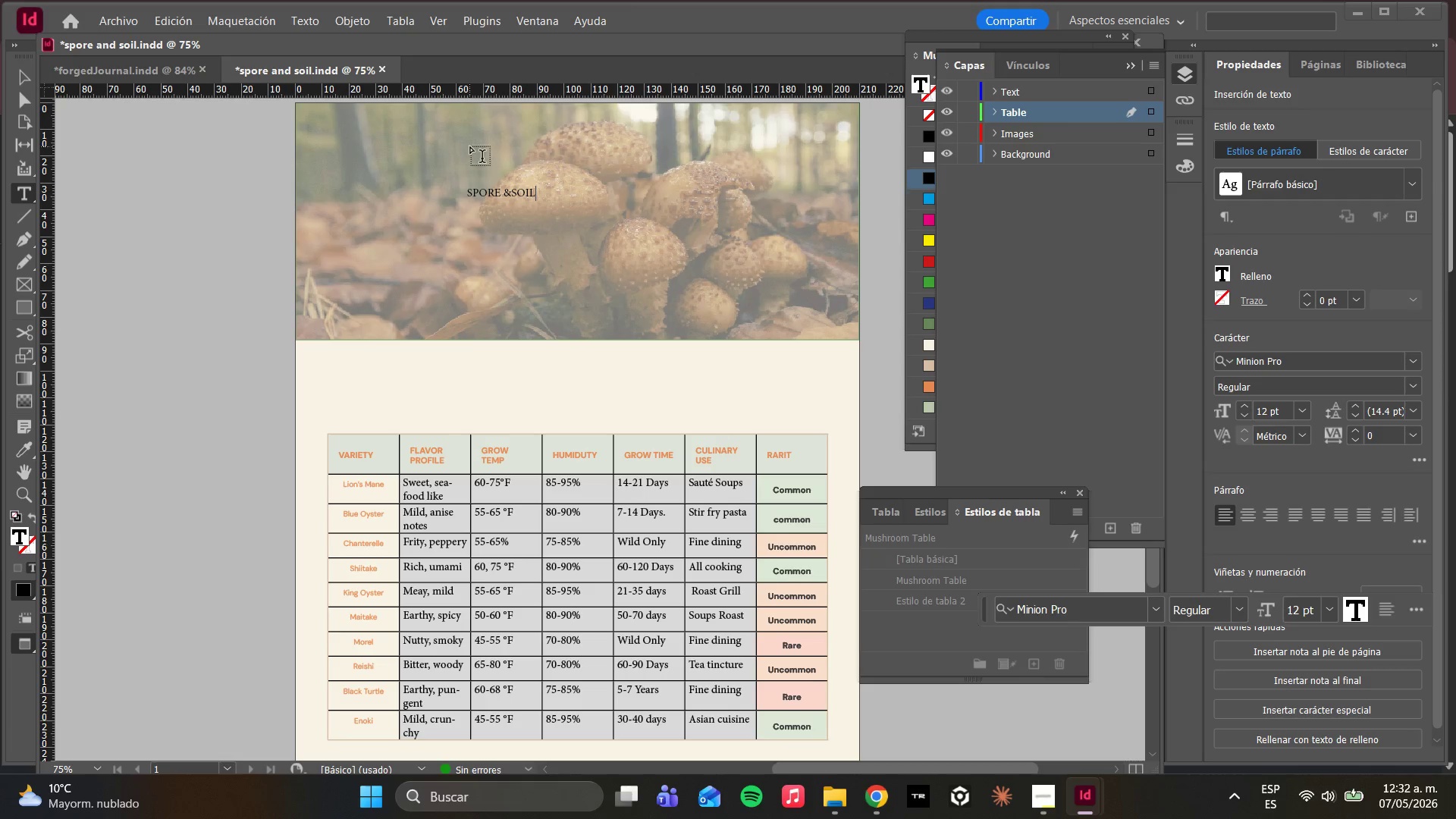 
key(Control+A)
 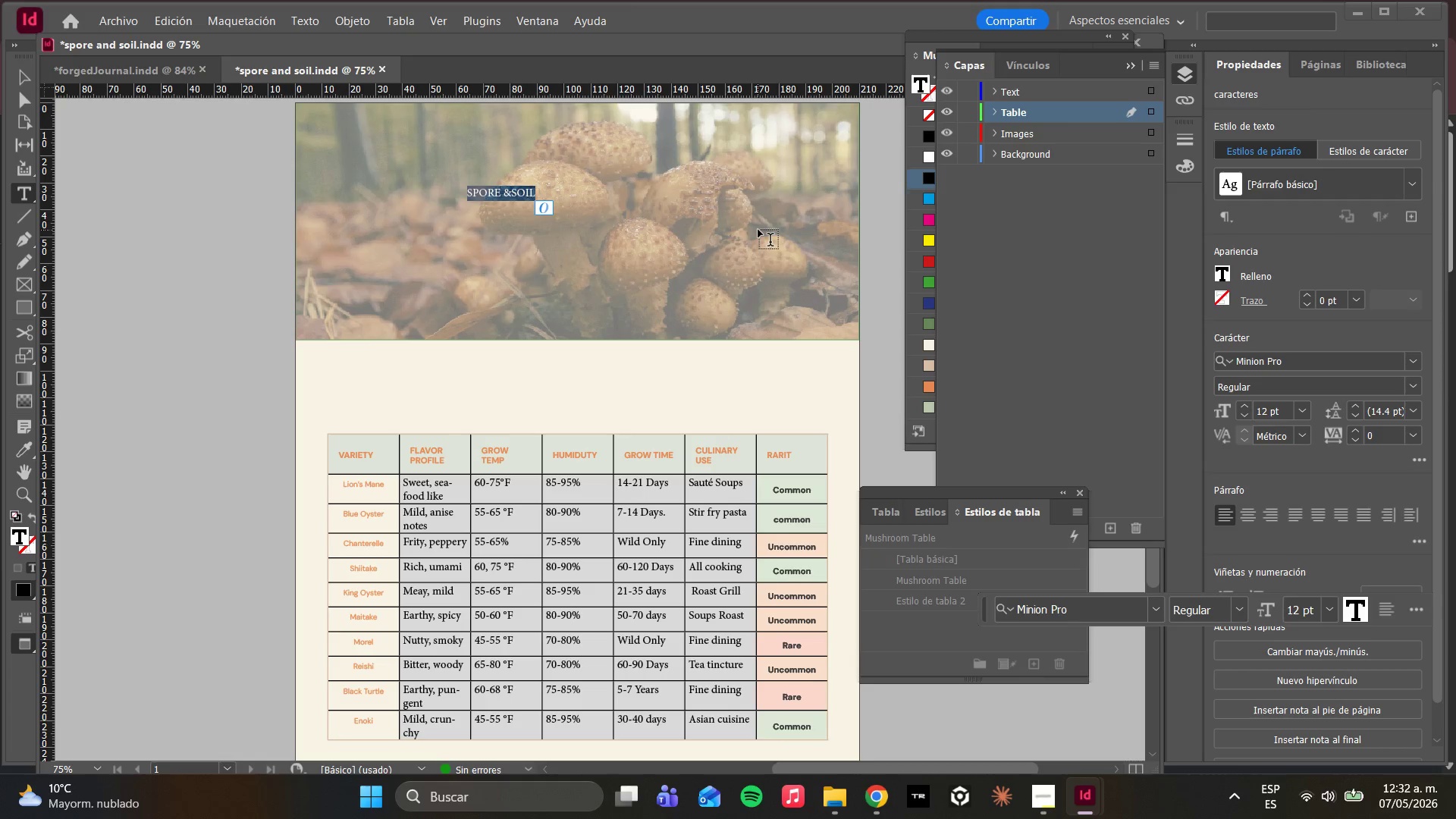 
left_click([1416, 191])
 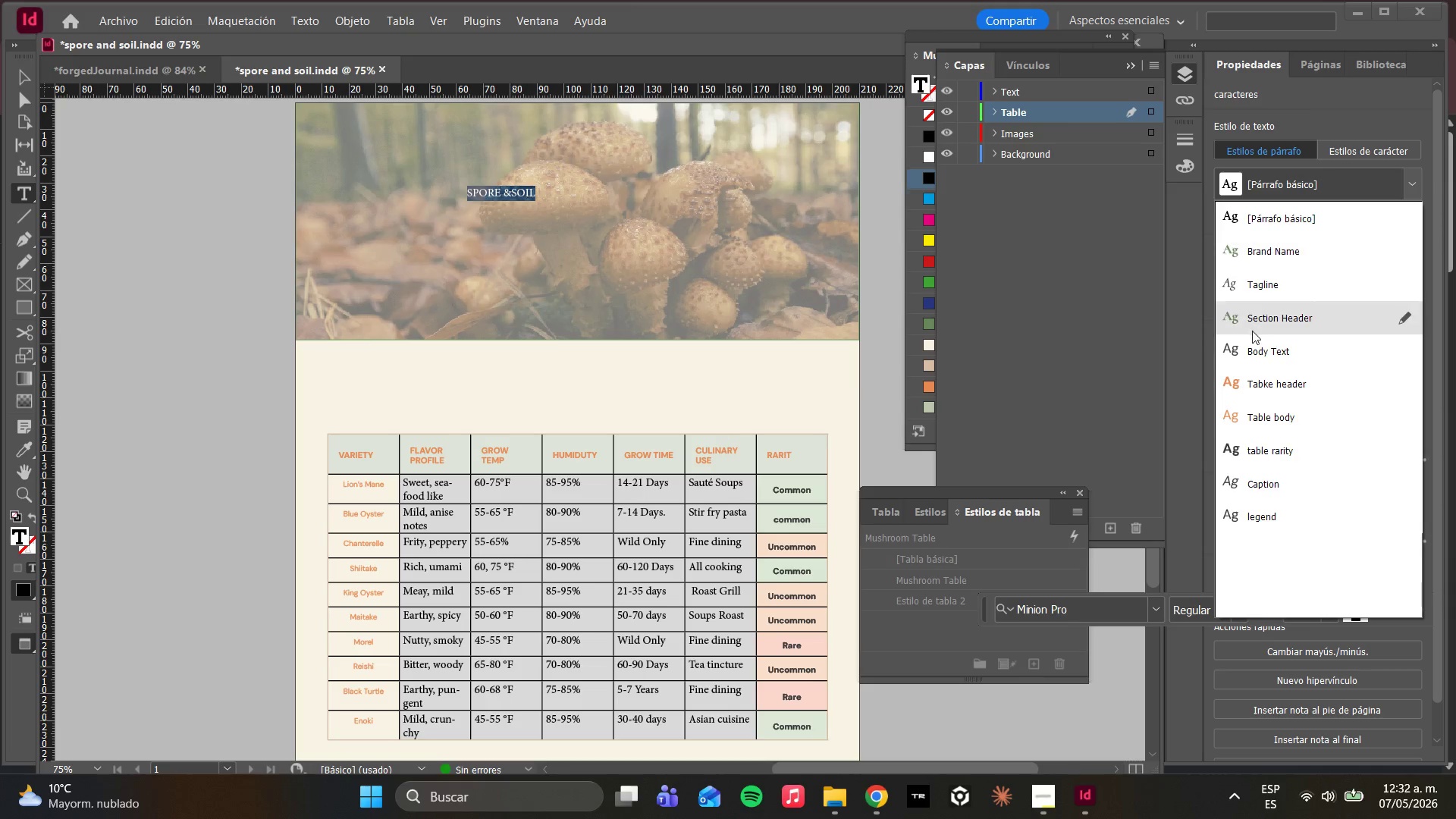 
left_click([1260, 259])
 